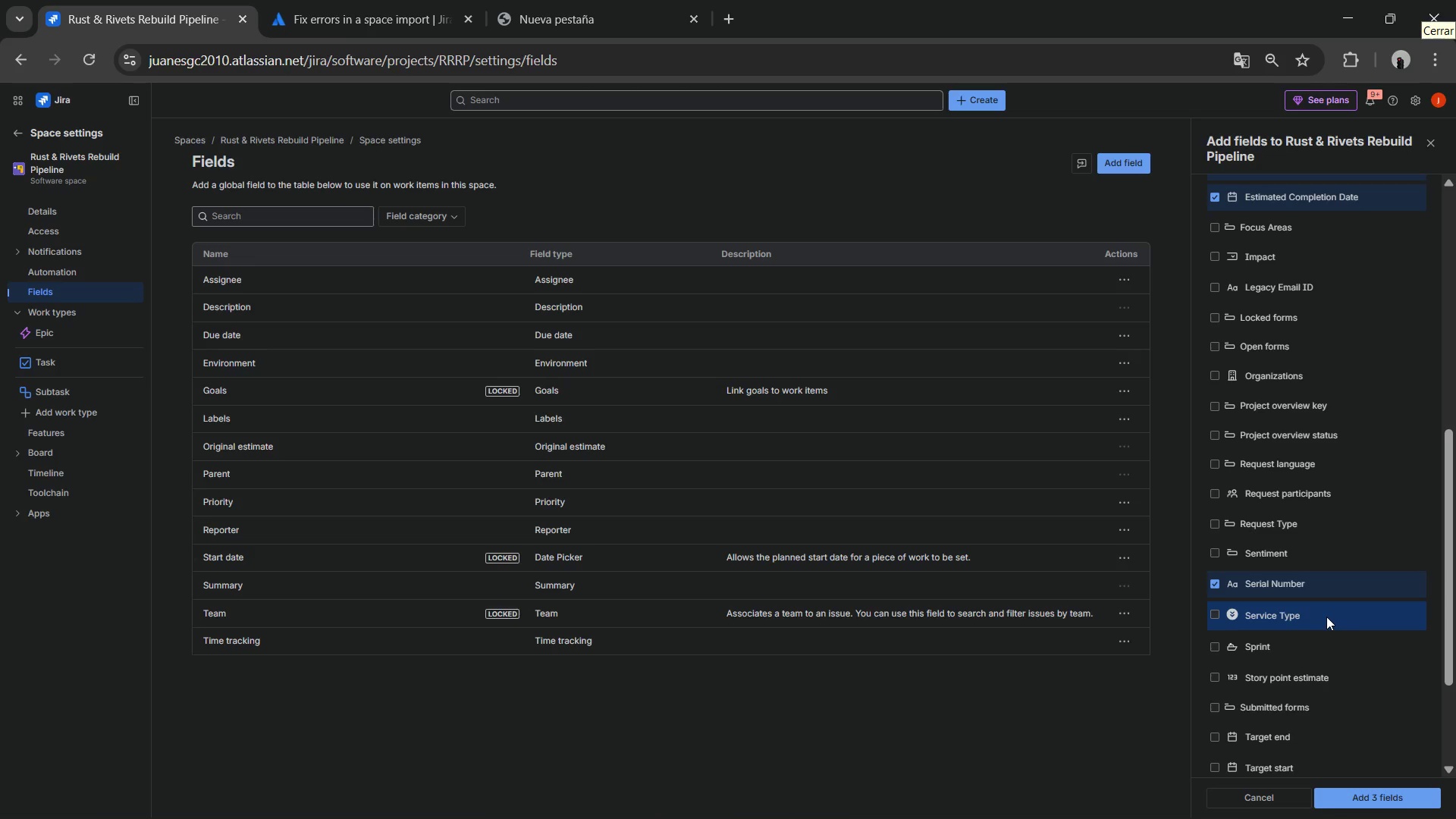 
scroll: coordinate [1326, 636], scroll_direction: down, amount: 2.0
 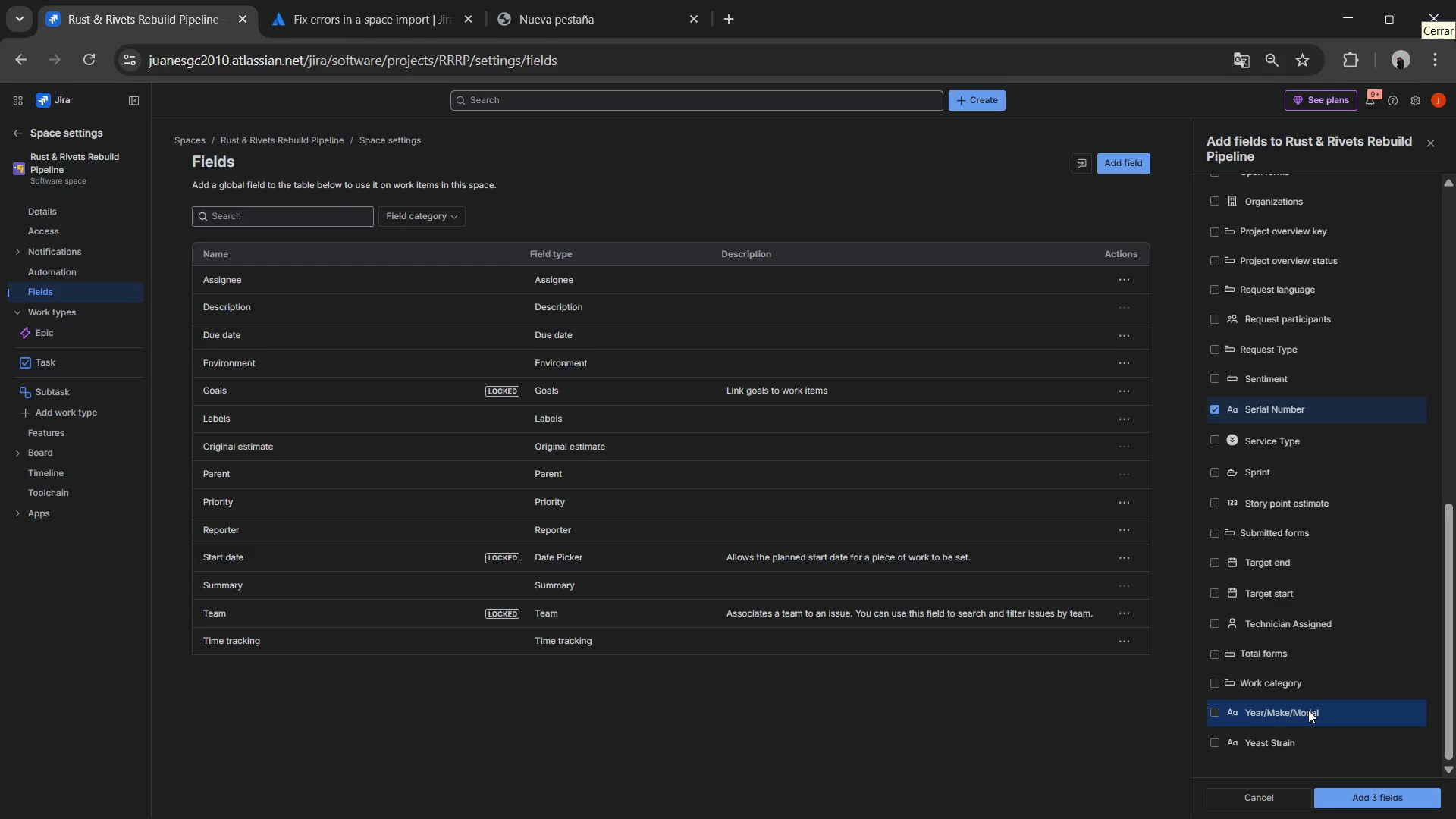 
left_click([1307, 710])
 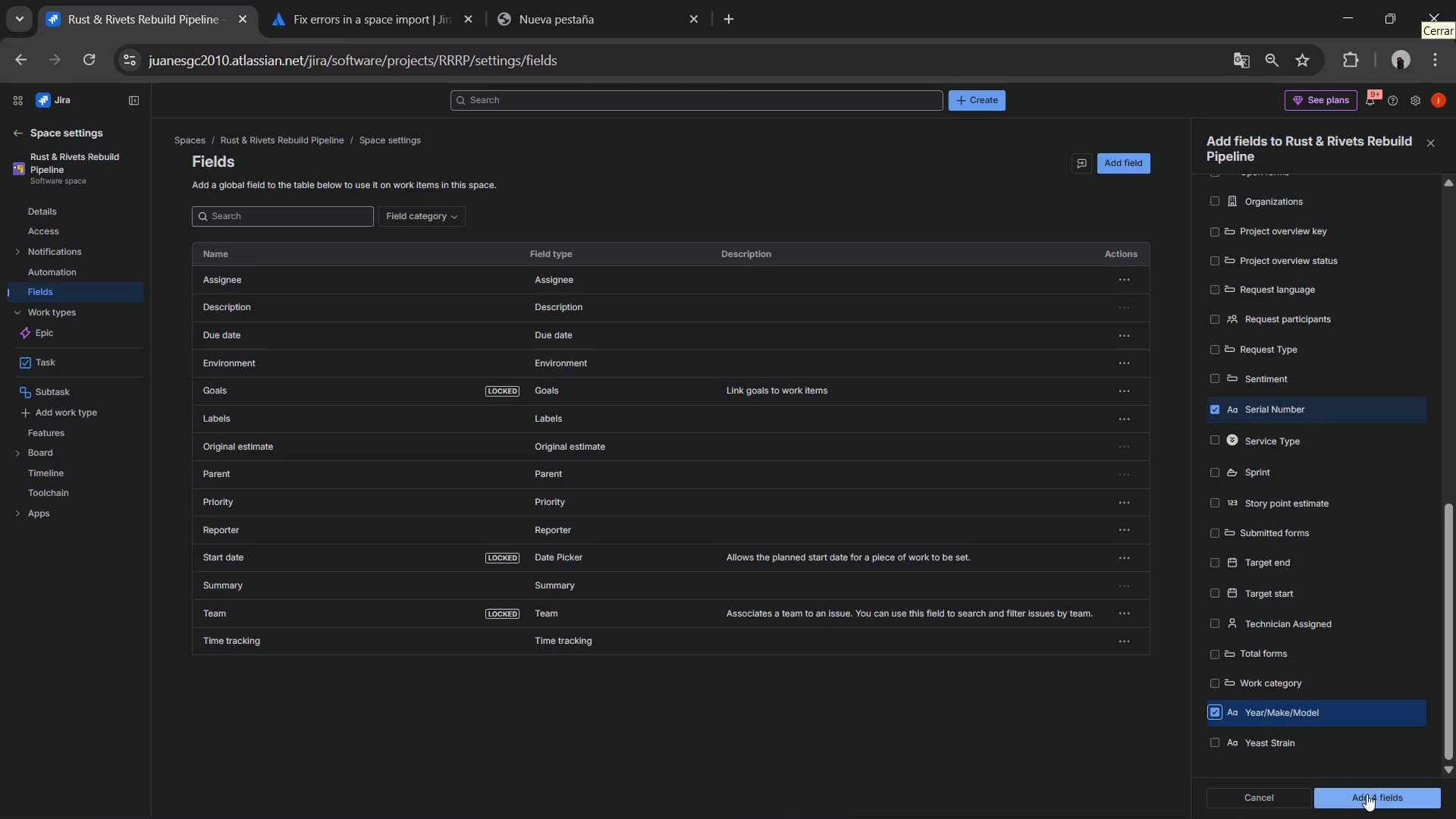 
left_click([1370, 797])
 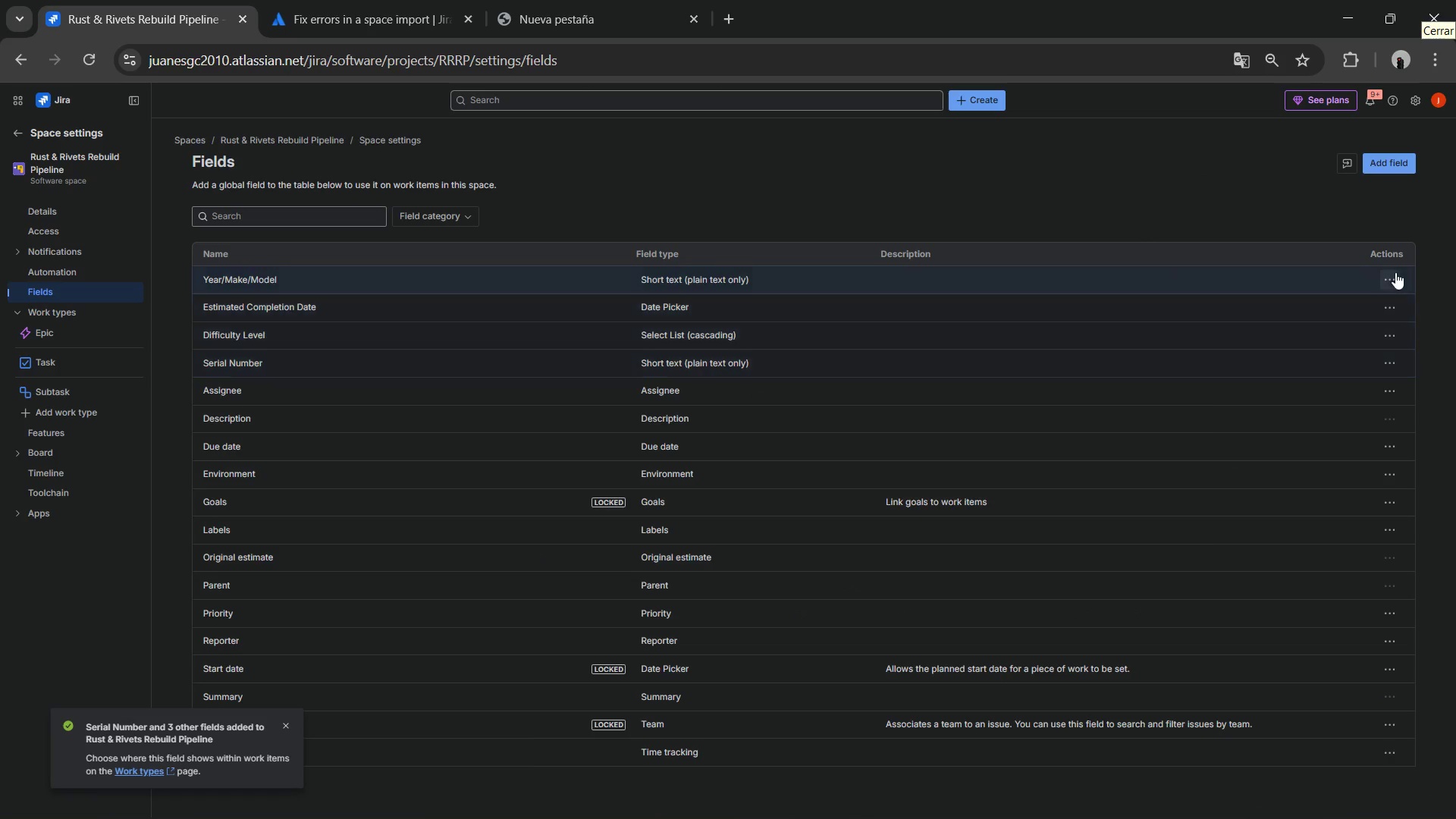 
wait(5.58)
 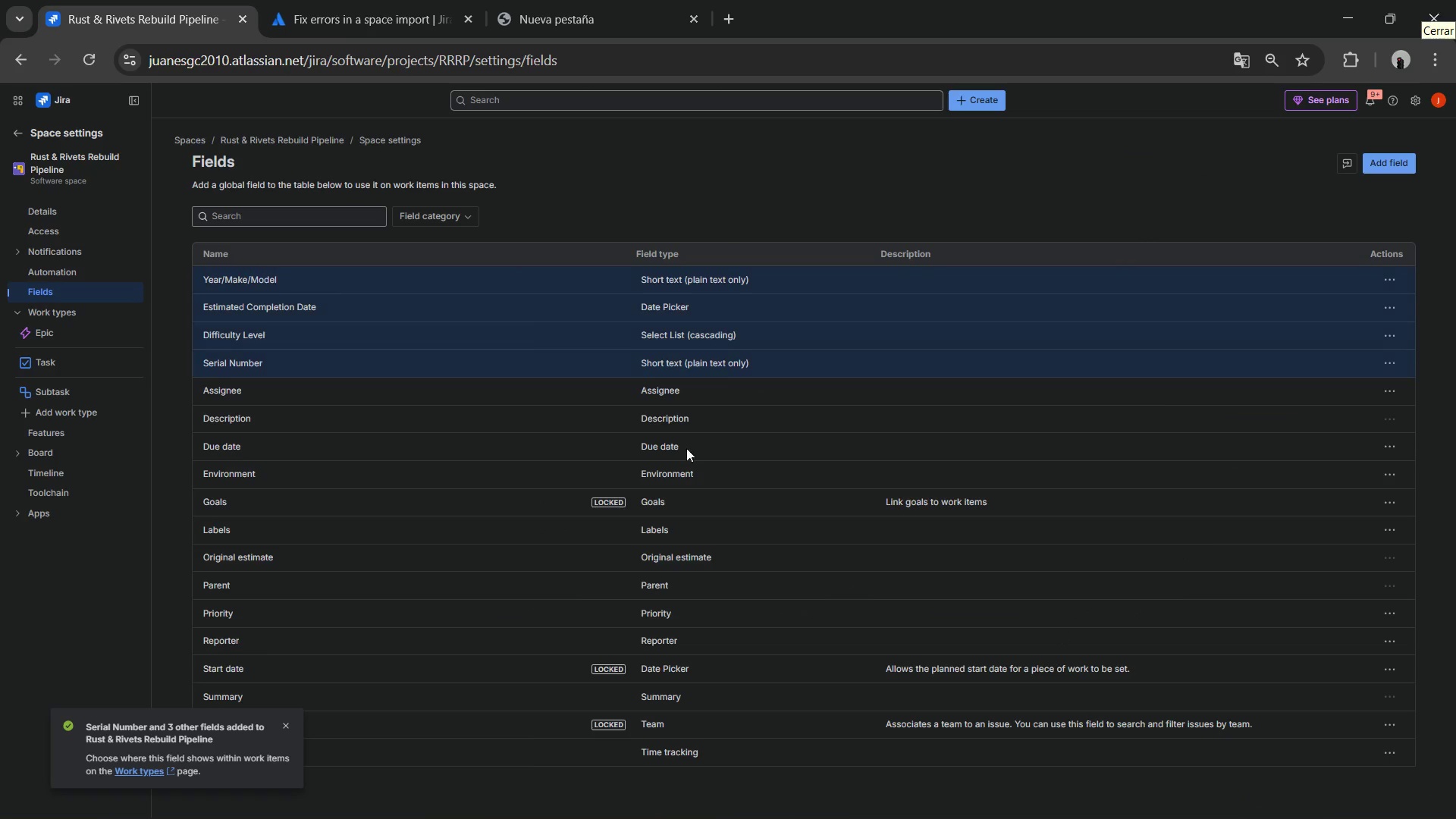 
left_click([1387, 303])
 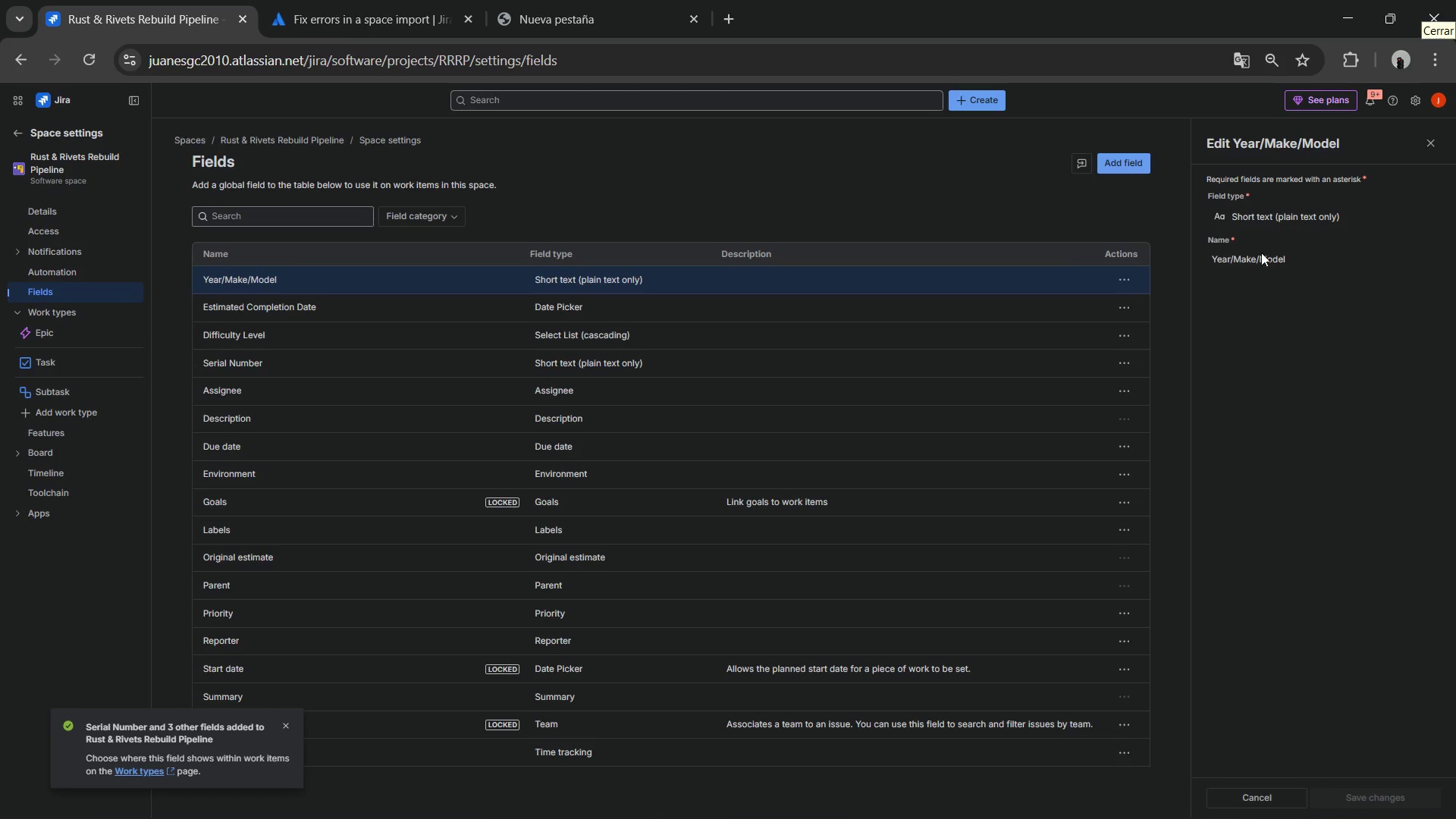 
double_click([1263, 254])
 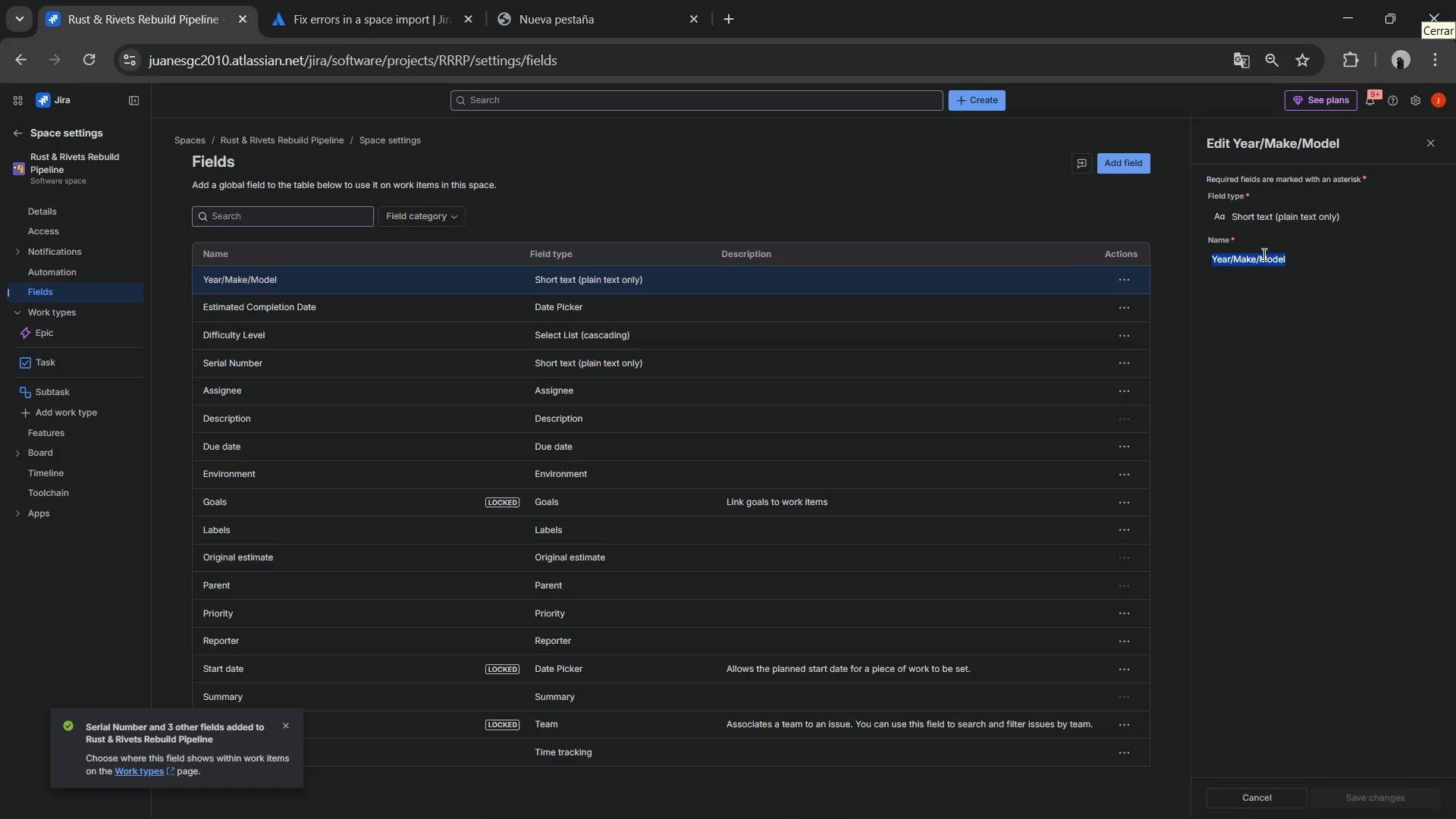 
triple_click([1263, 254])
 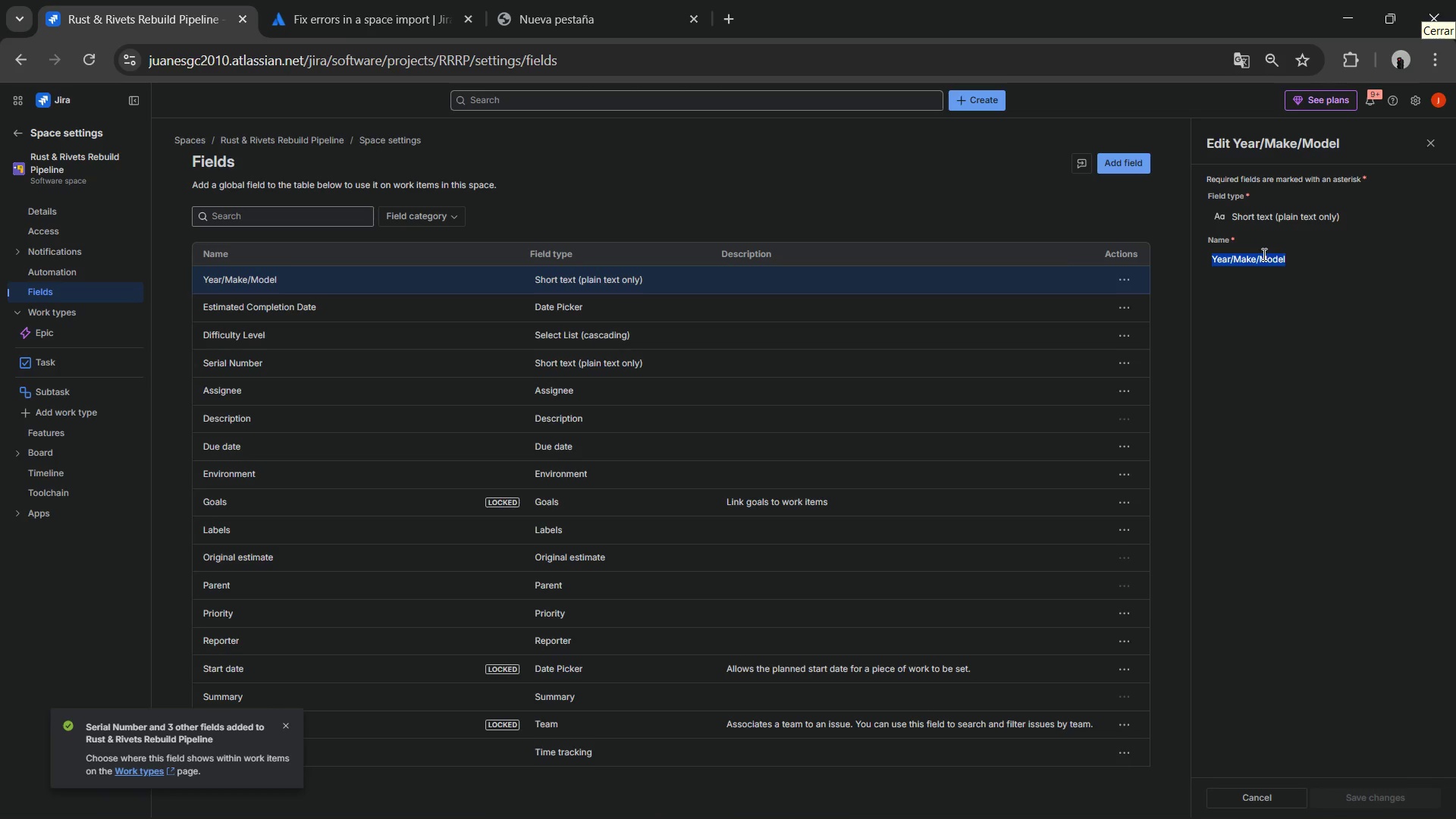 
triple_click([1263, 254])
 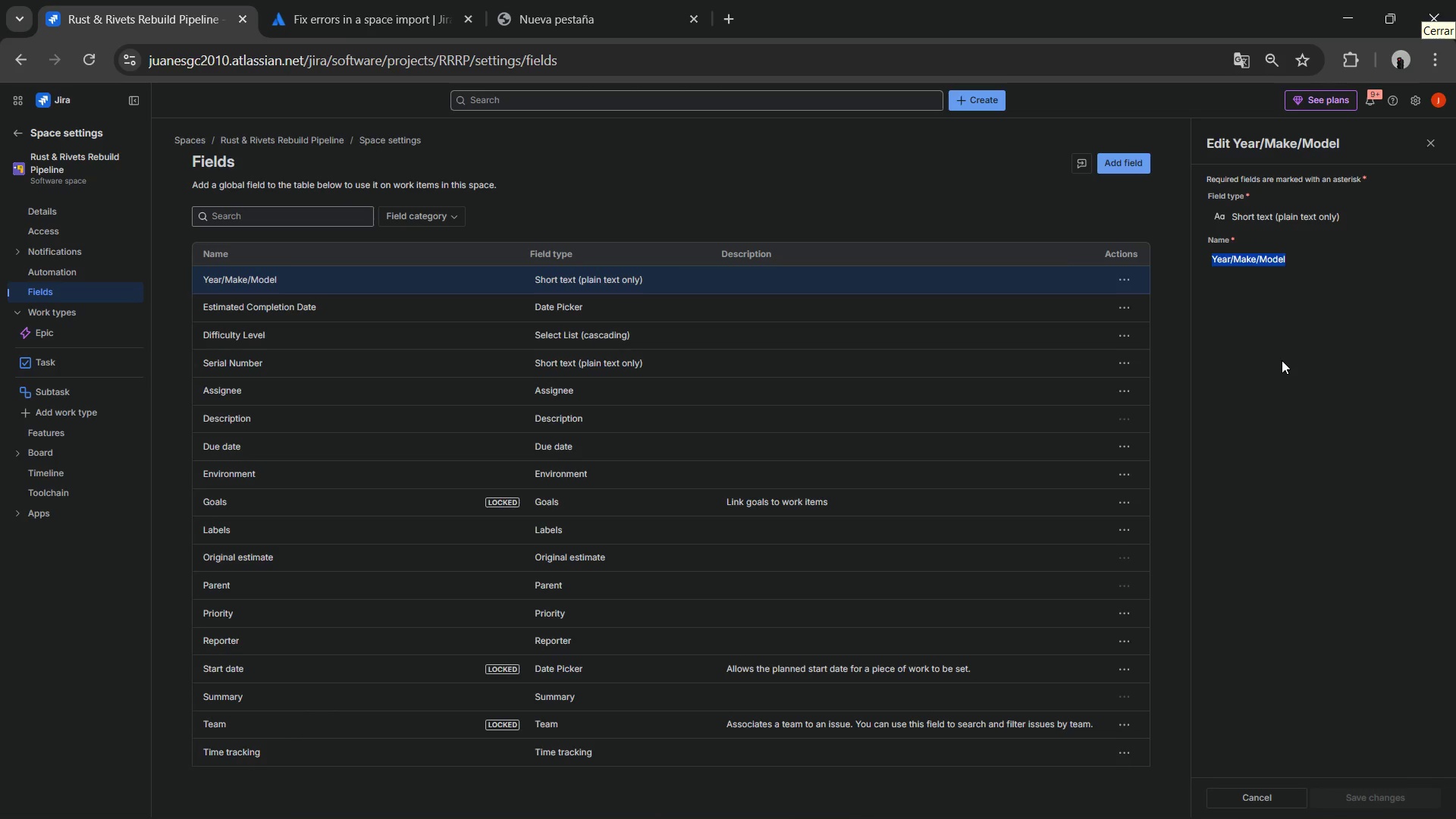 
key(Backspace)
 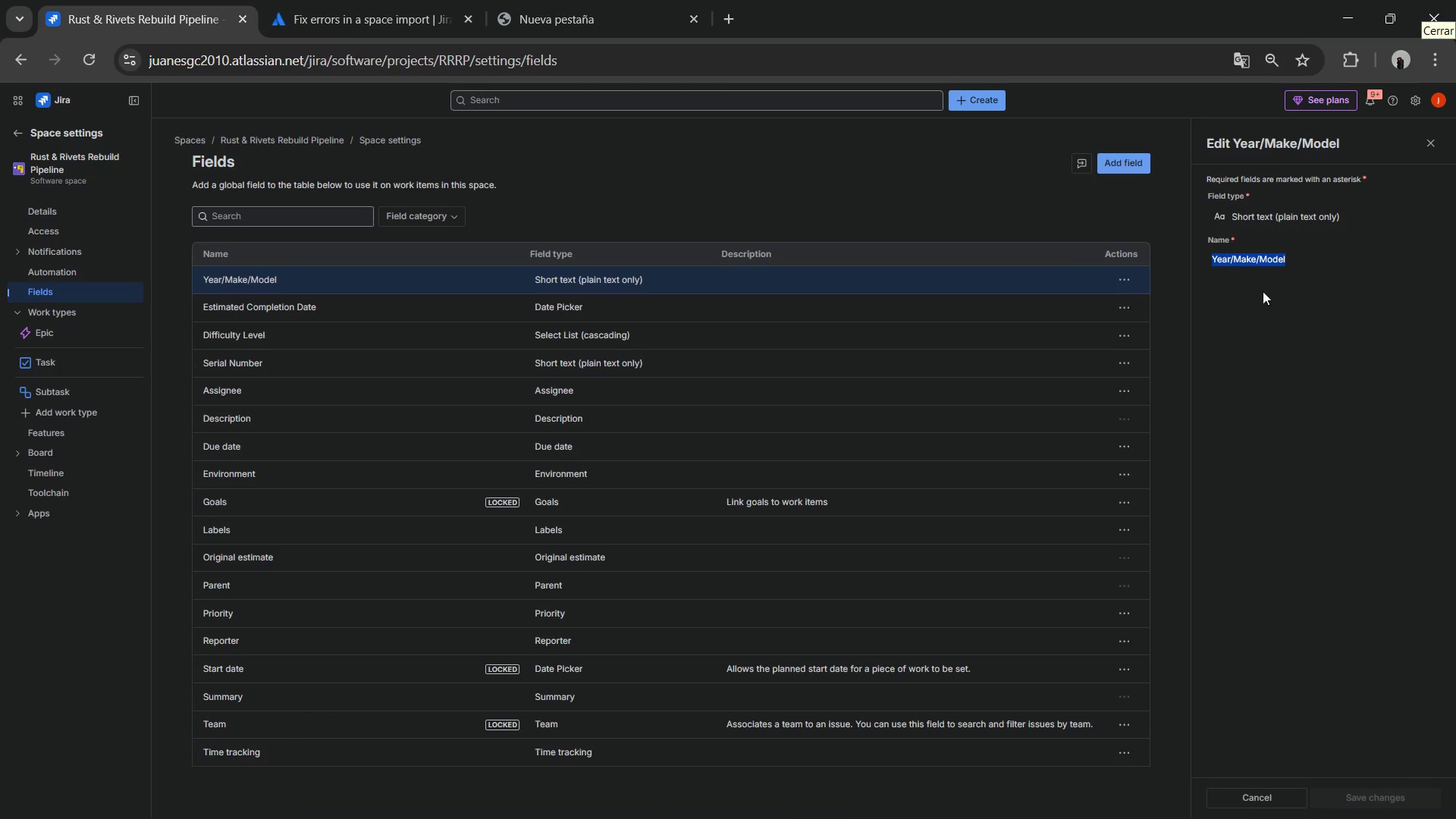 
left_click([1284, 252])
 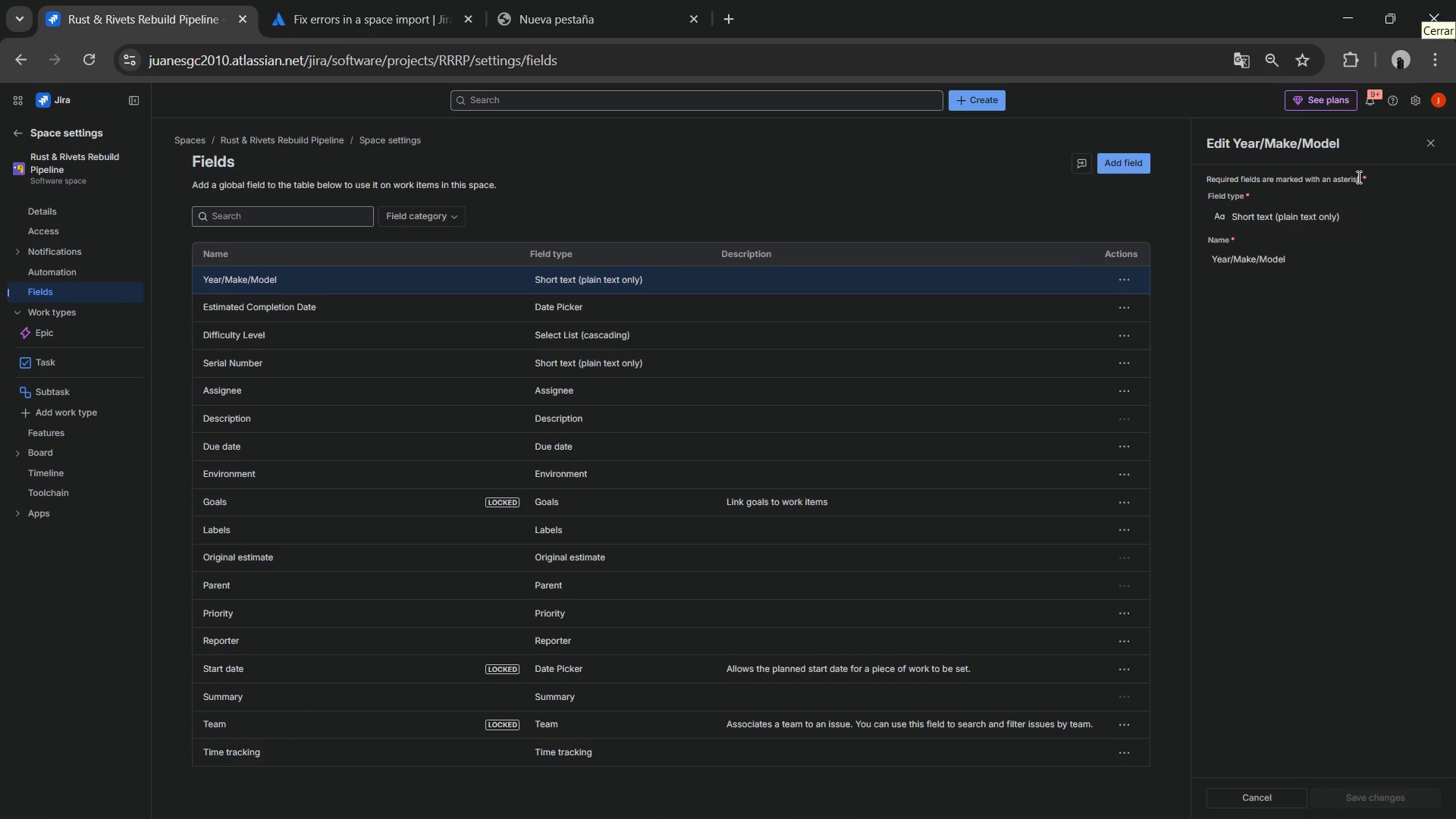 
left_click([1357, 177])
 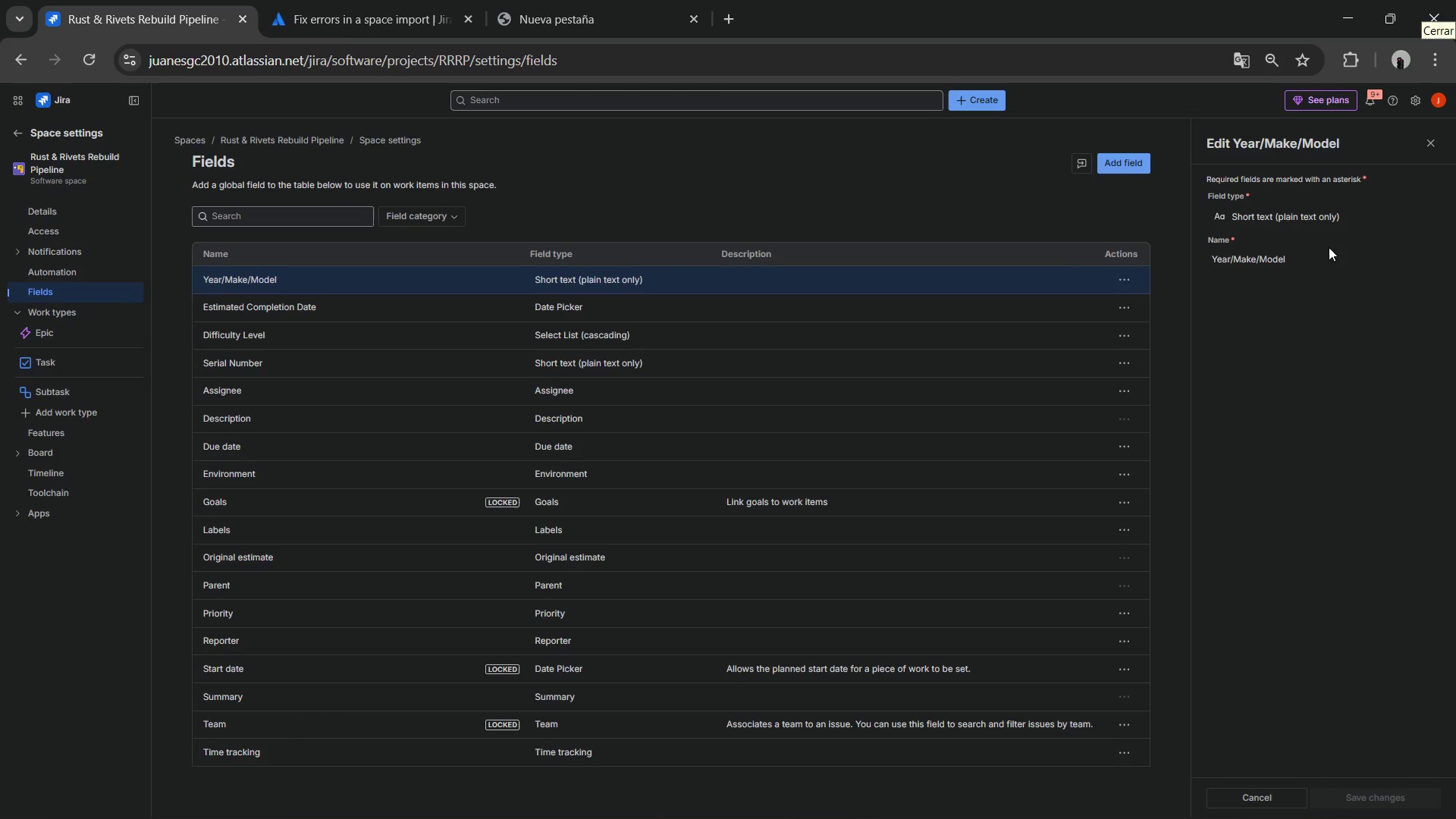 
left_click([1324, 256])
 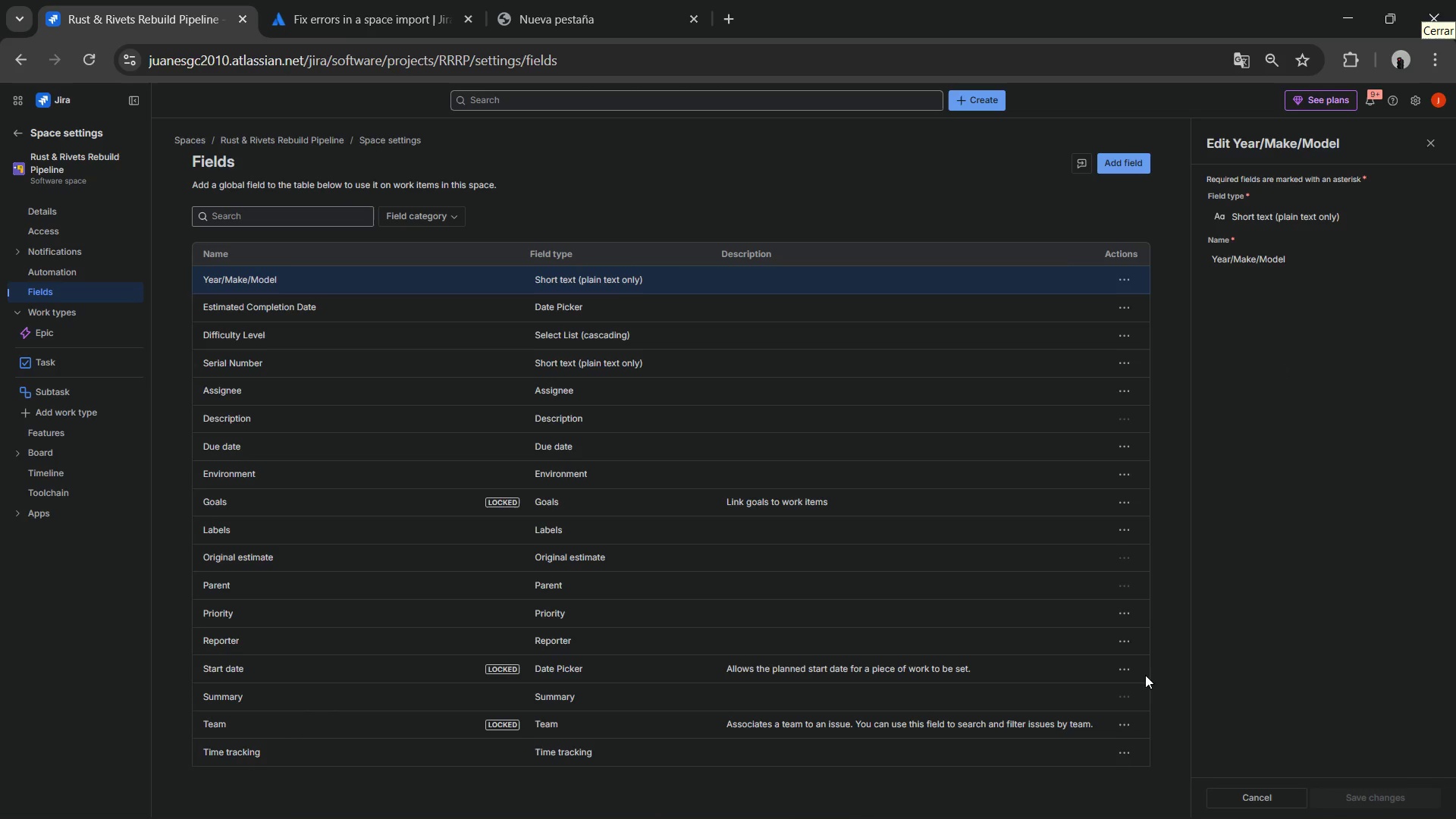 
left_click([600, 279])
 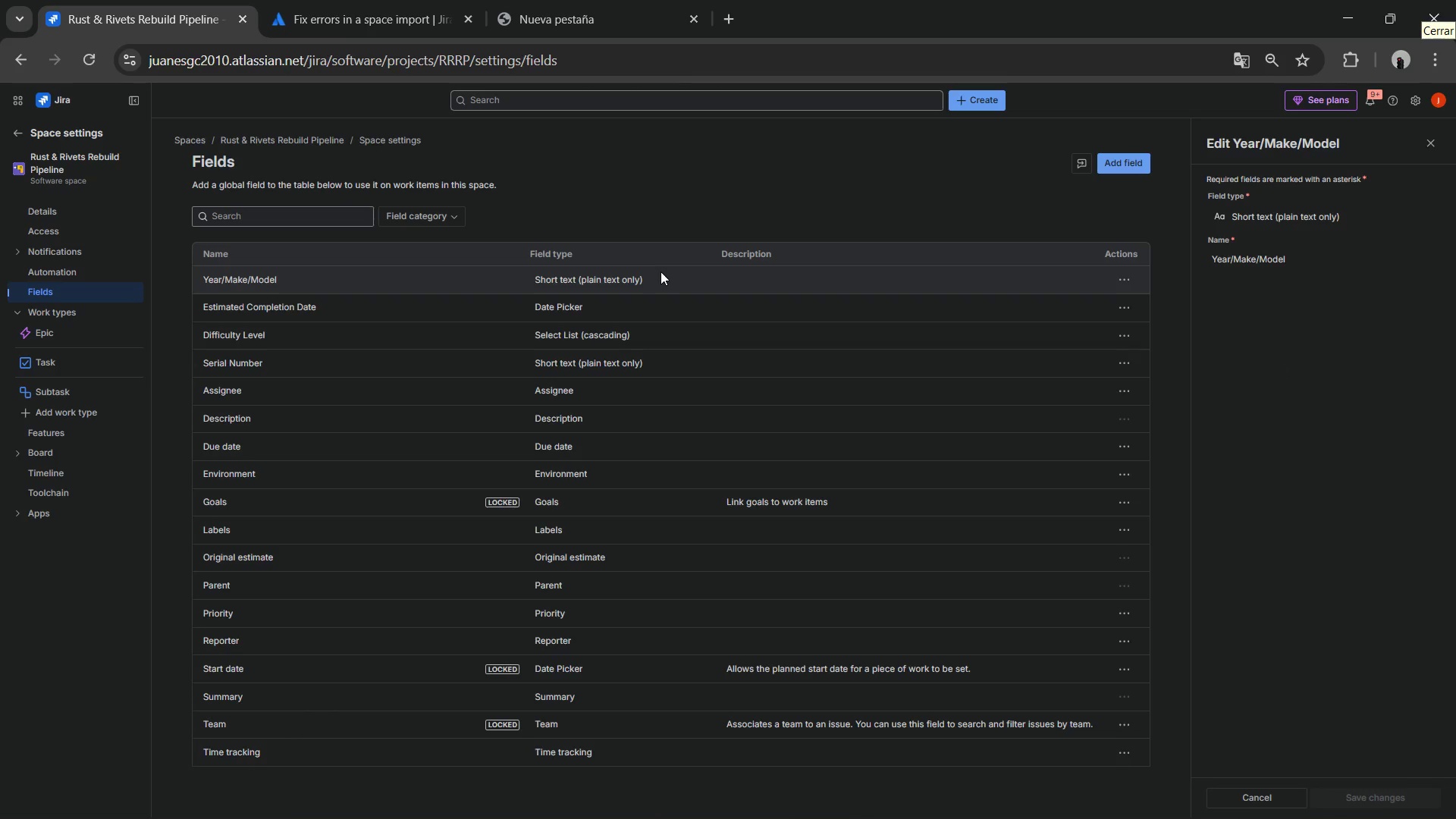 
double_click([661, 271])
 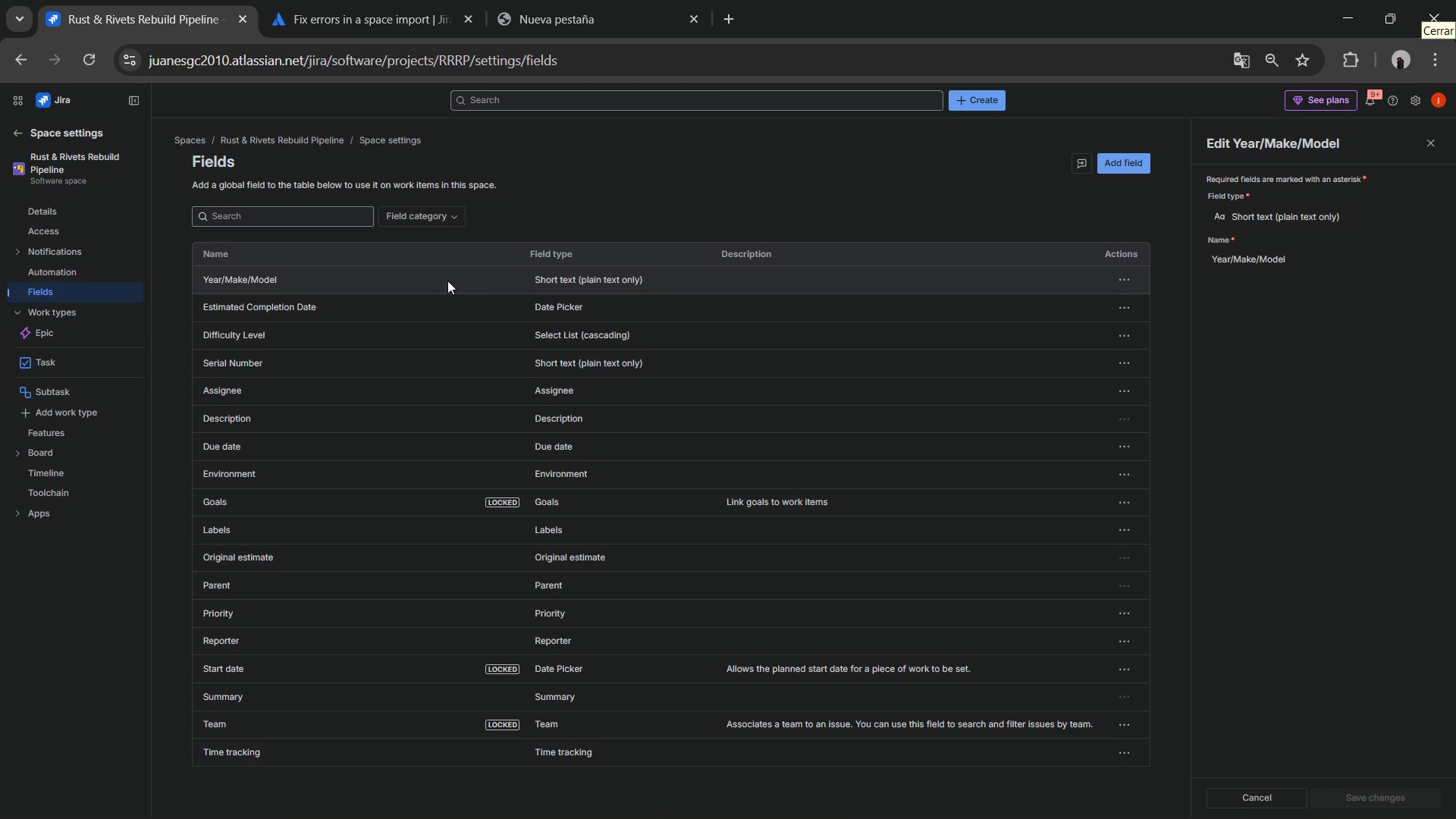 
left_click_drag(start_coordinate=[327, 283], to_coordinate=[322, 283])
 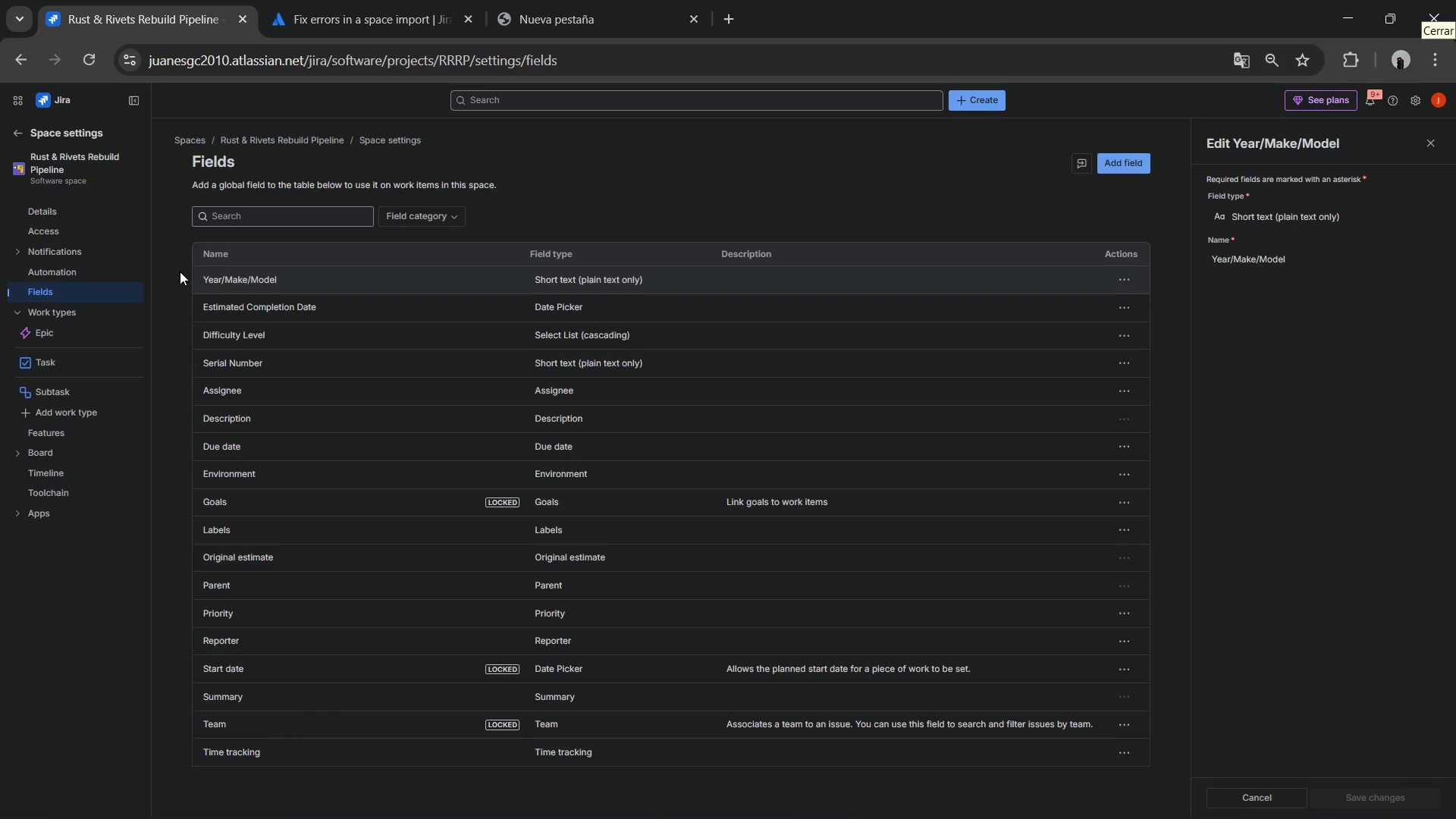 
double_click([193, 269])
 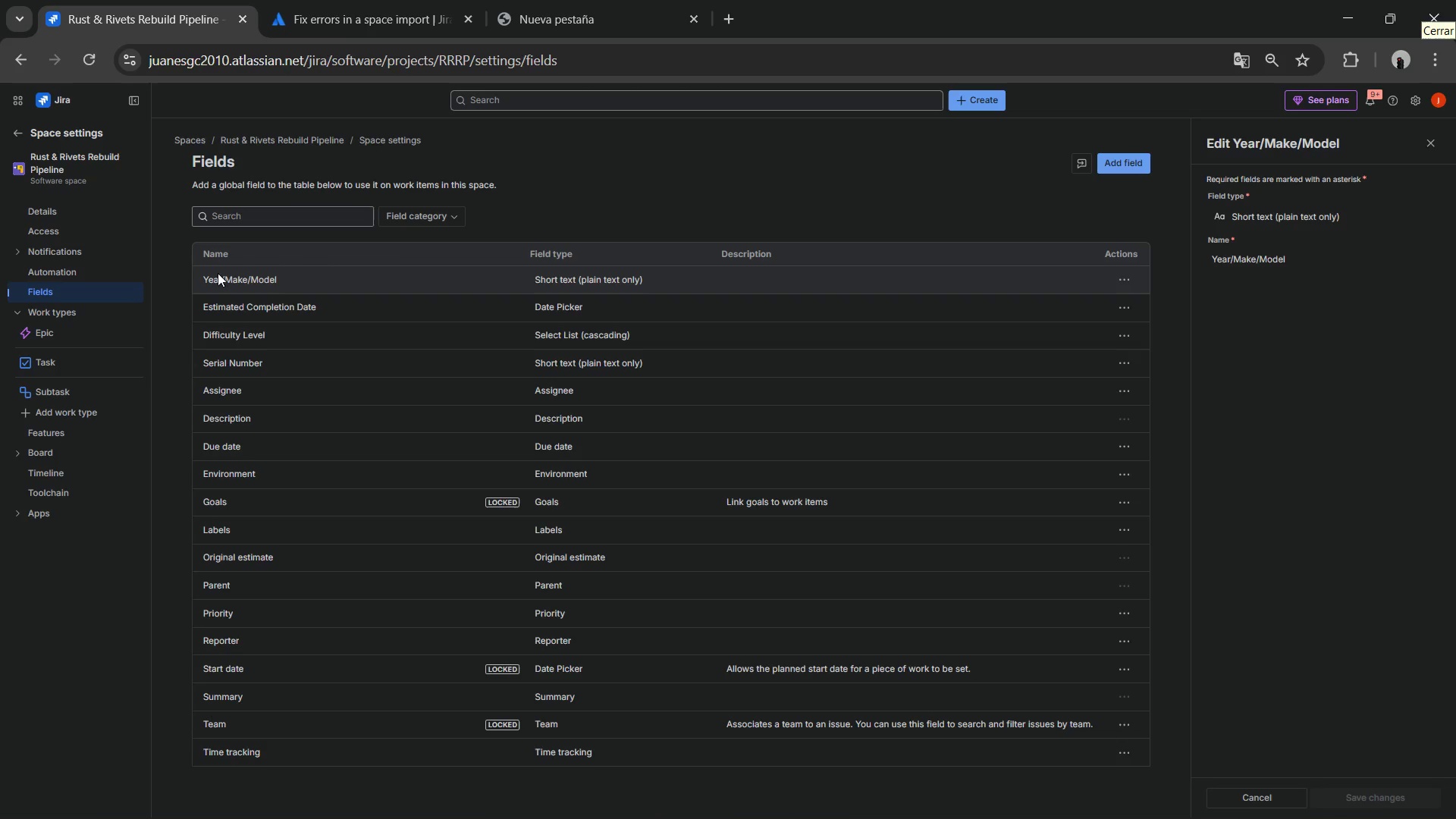 
double_click([218, 273])
 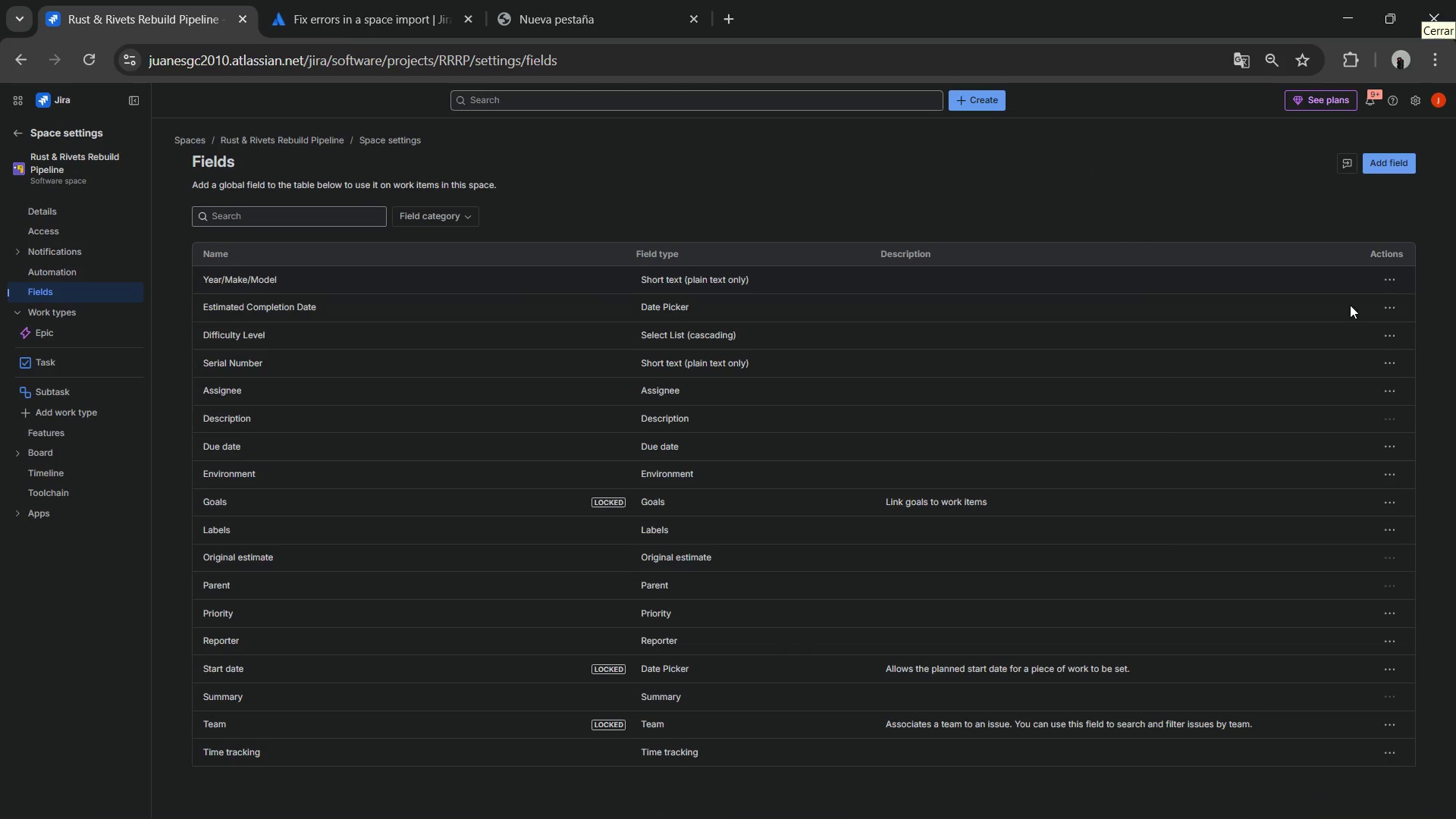 
left_click([1382, 275])
 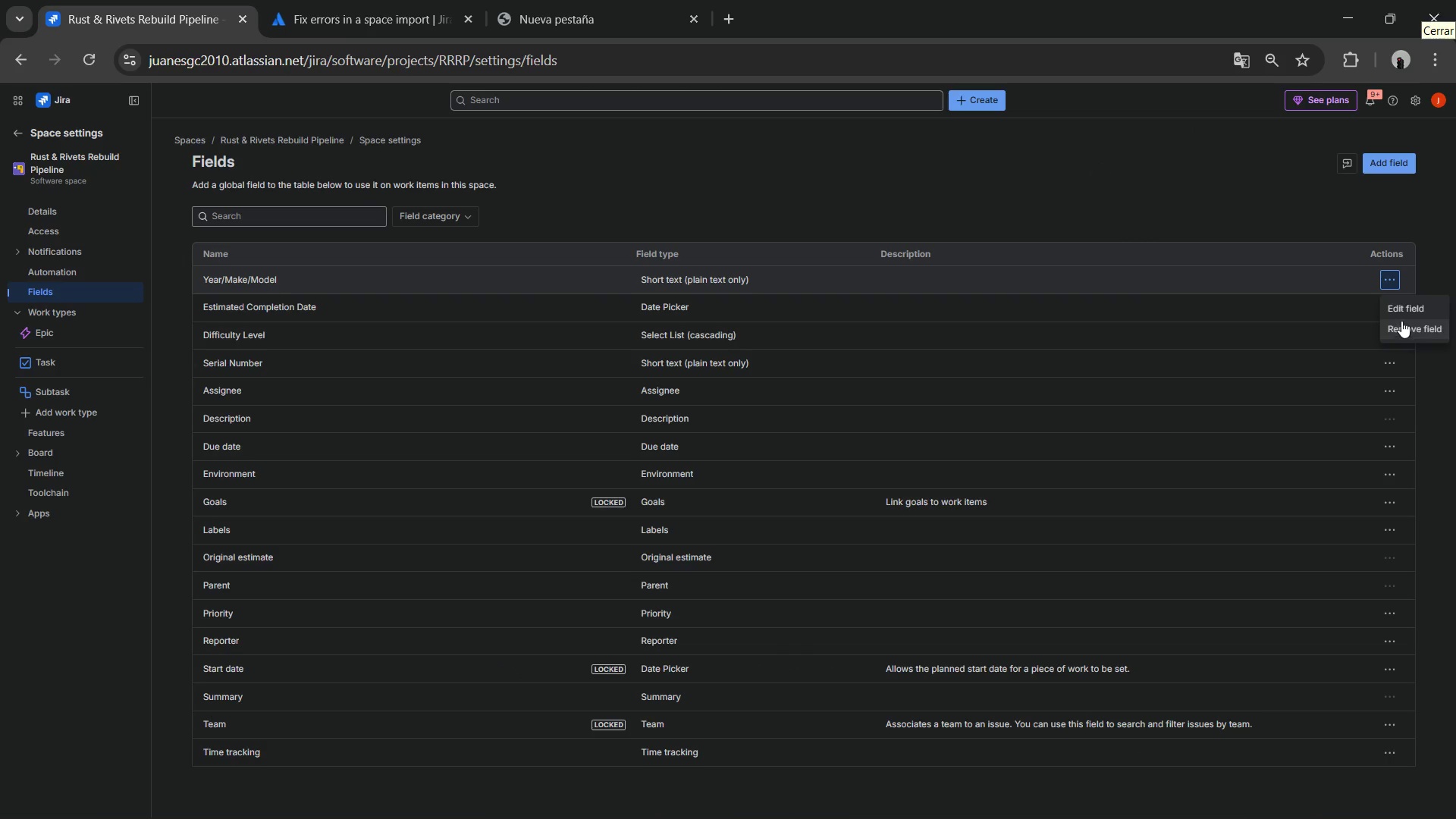 
left_click([1400, 310])
 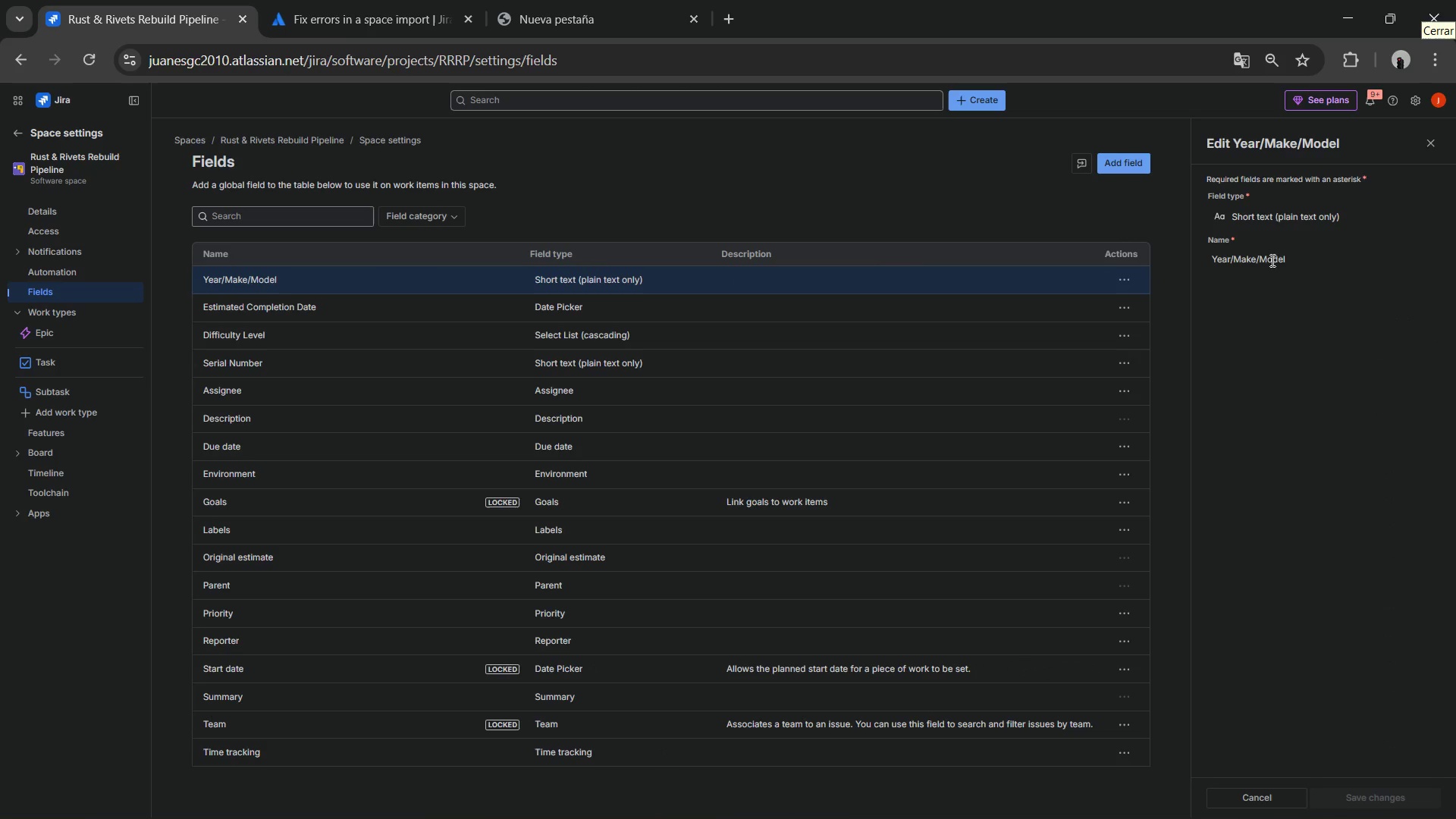 
left_click_drag(start_coordinate=[1240, 267], to_coordinate=[1177, 279])
 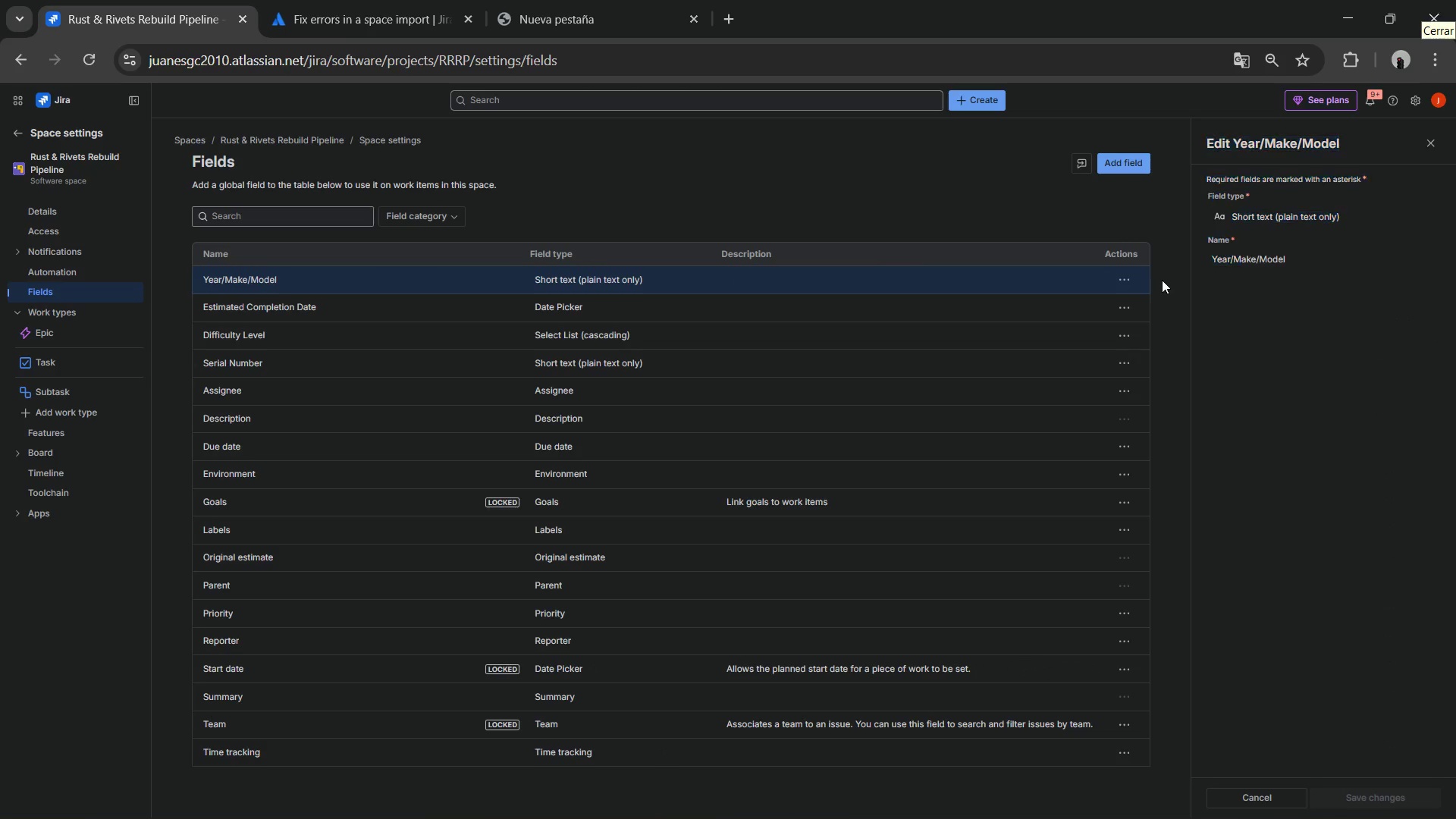 
left_click([1162, 280])
 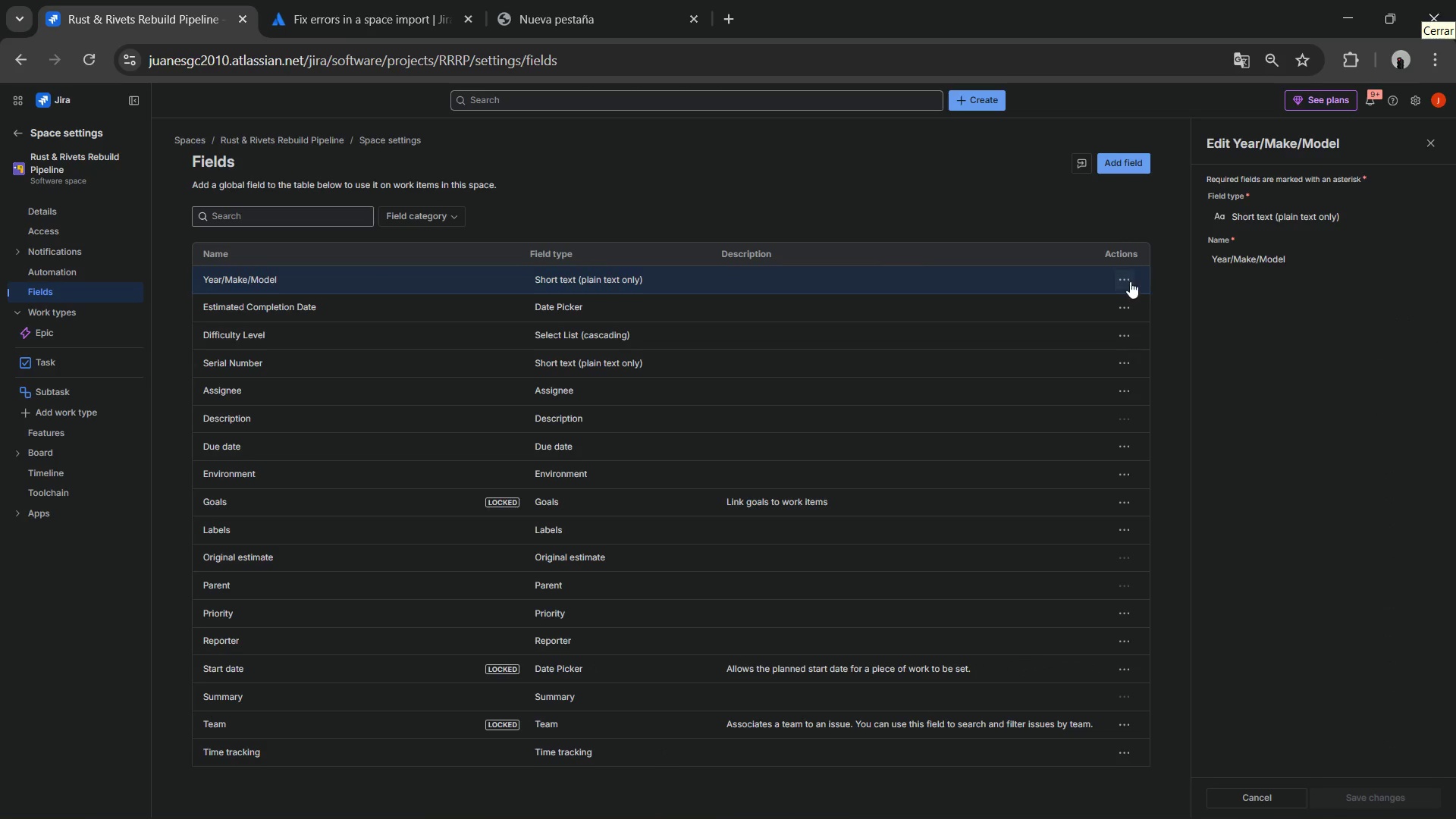 
left_click([1130, 281])
 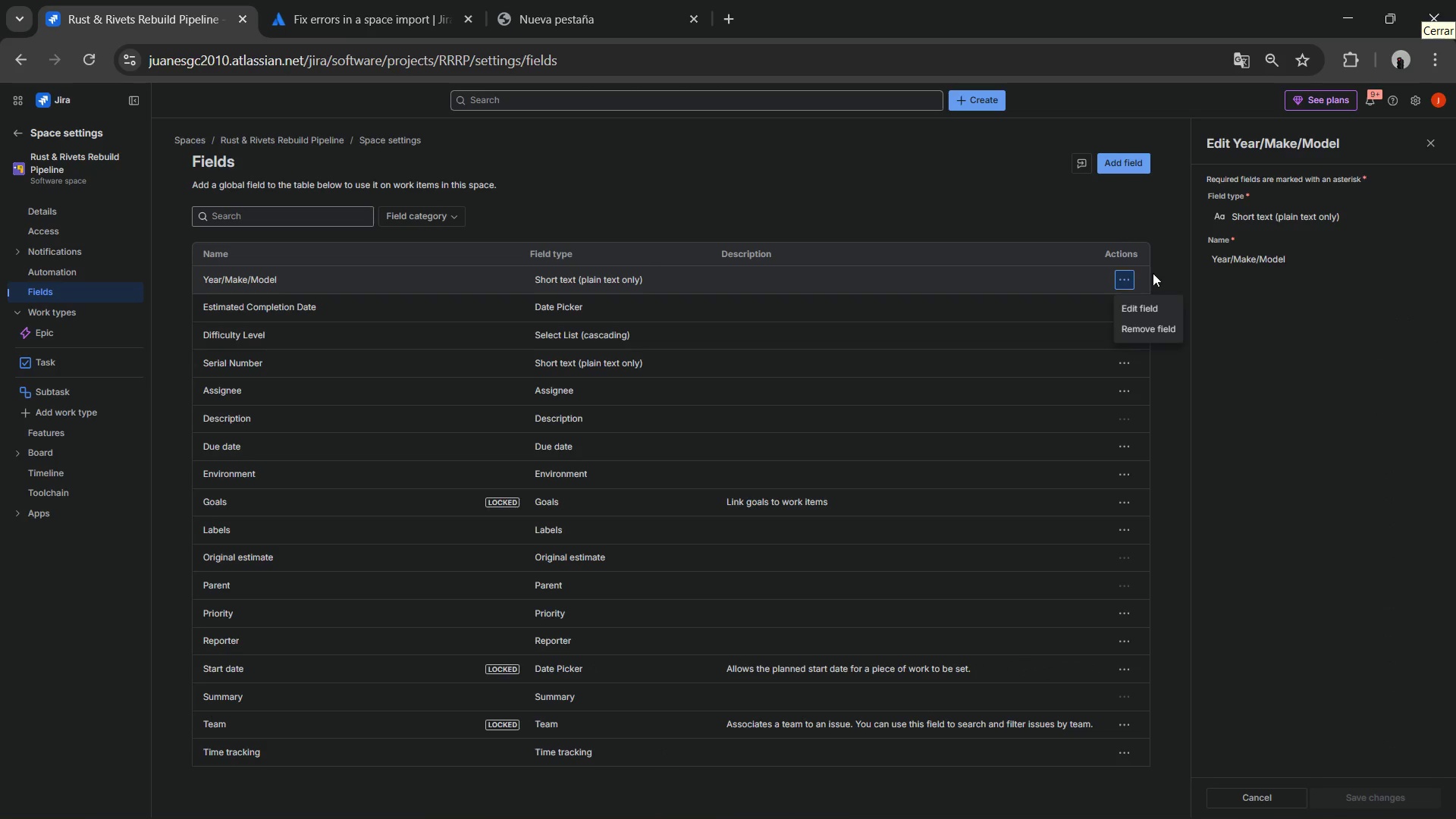 
left_click([1155, 274])
 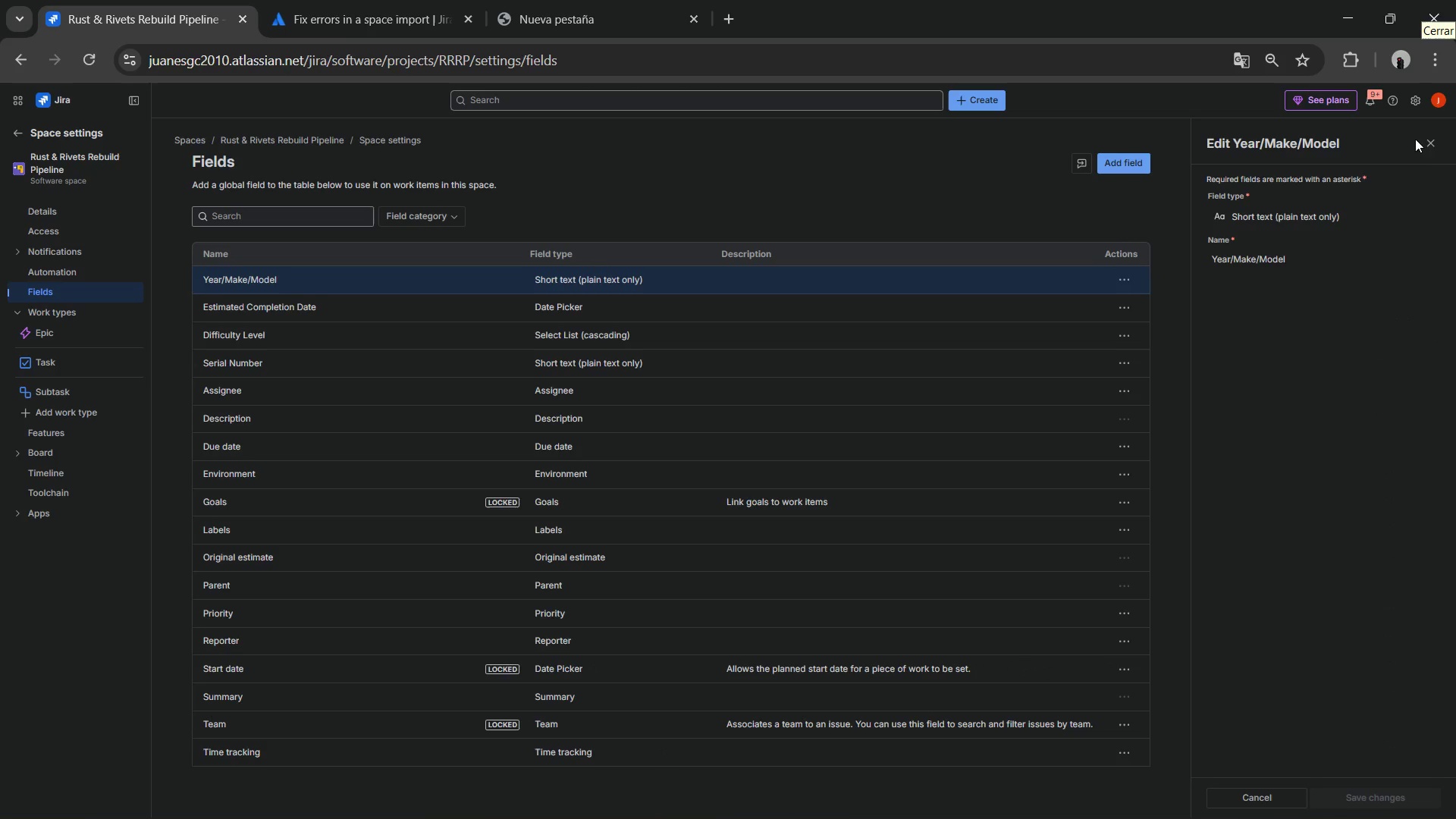 
left_click([1429, 141])
 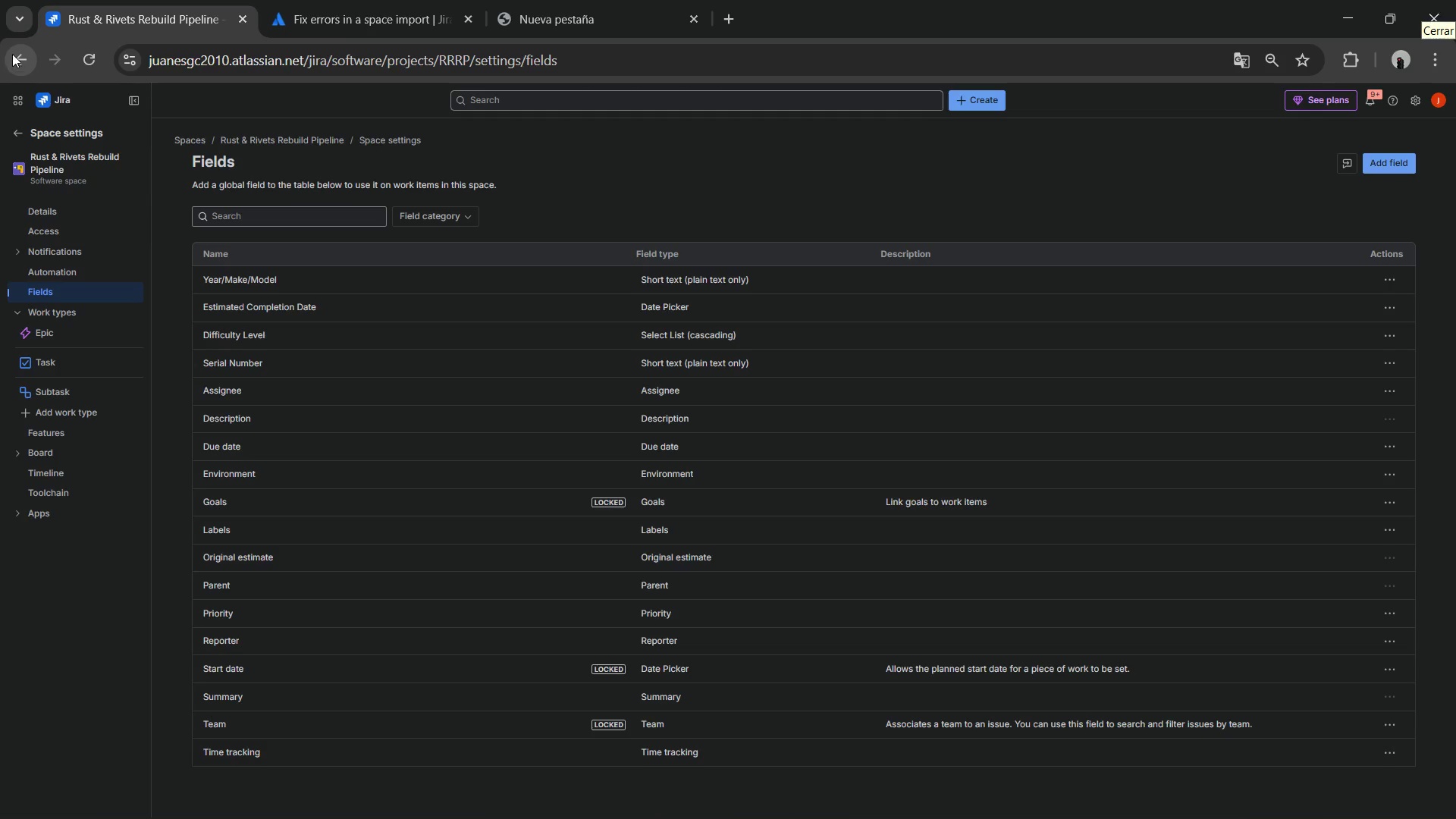 
left_click([12, 52])
 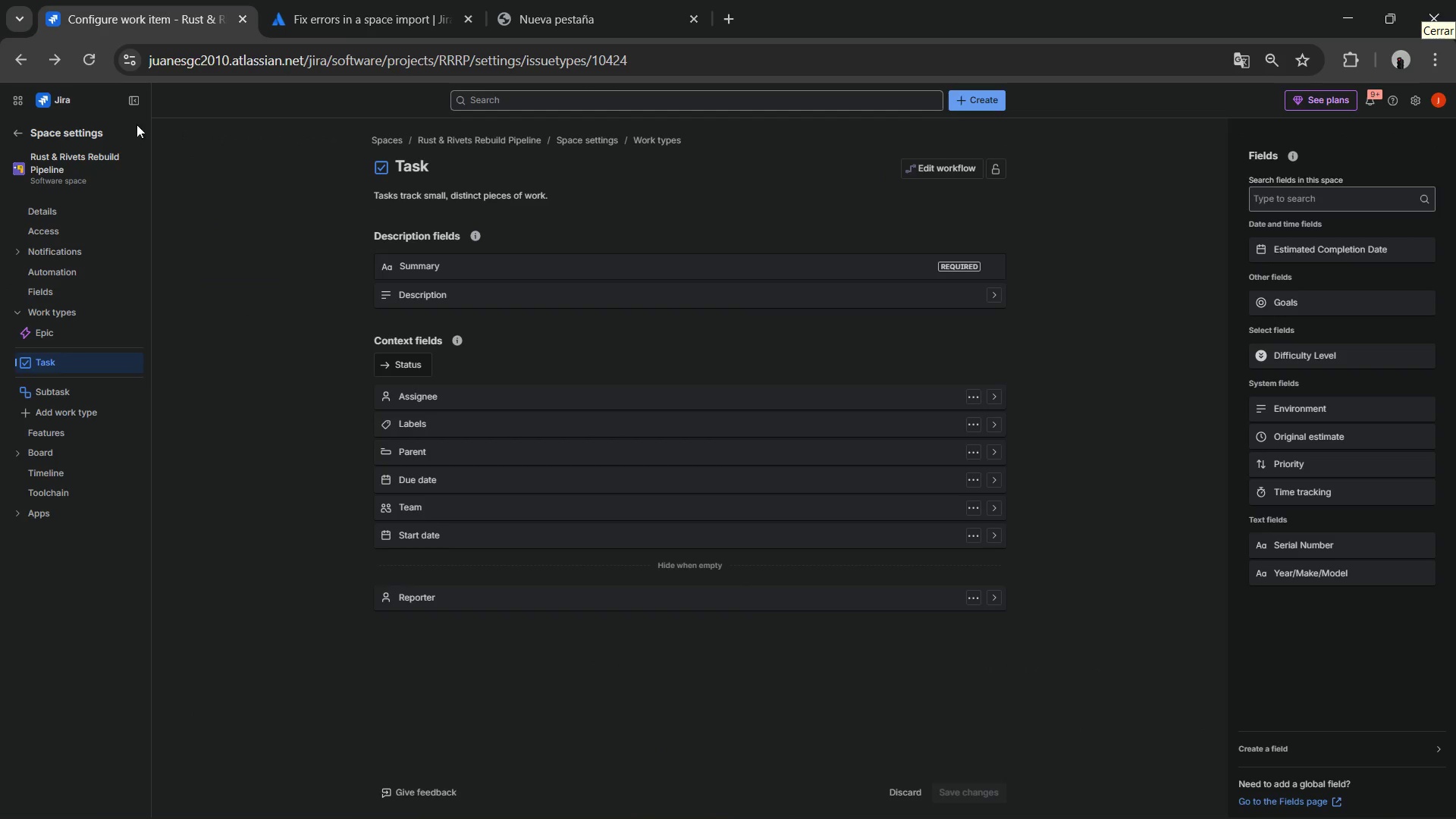 
wait(10.22)
 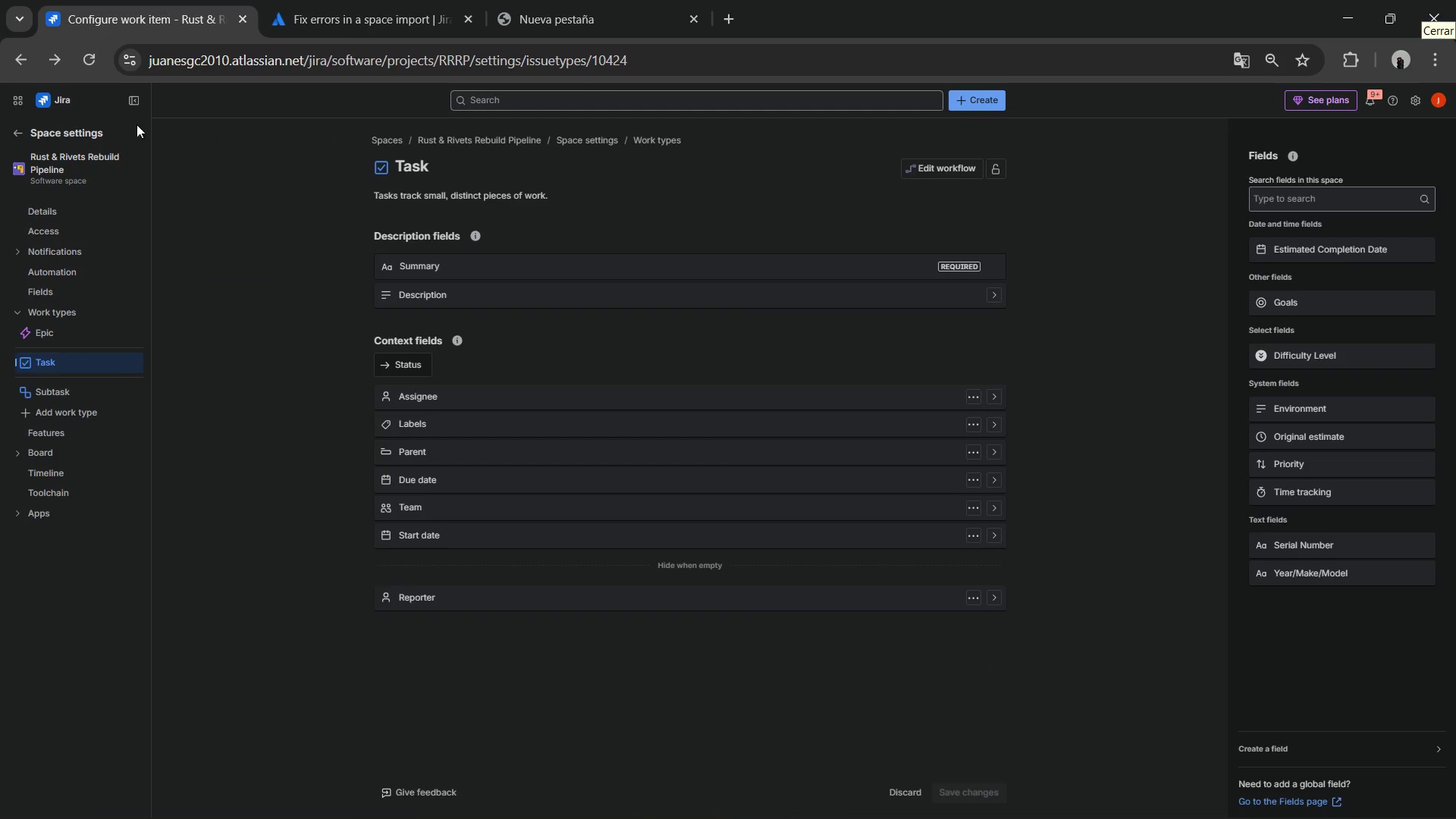 
left_click([17, 69])
 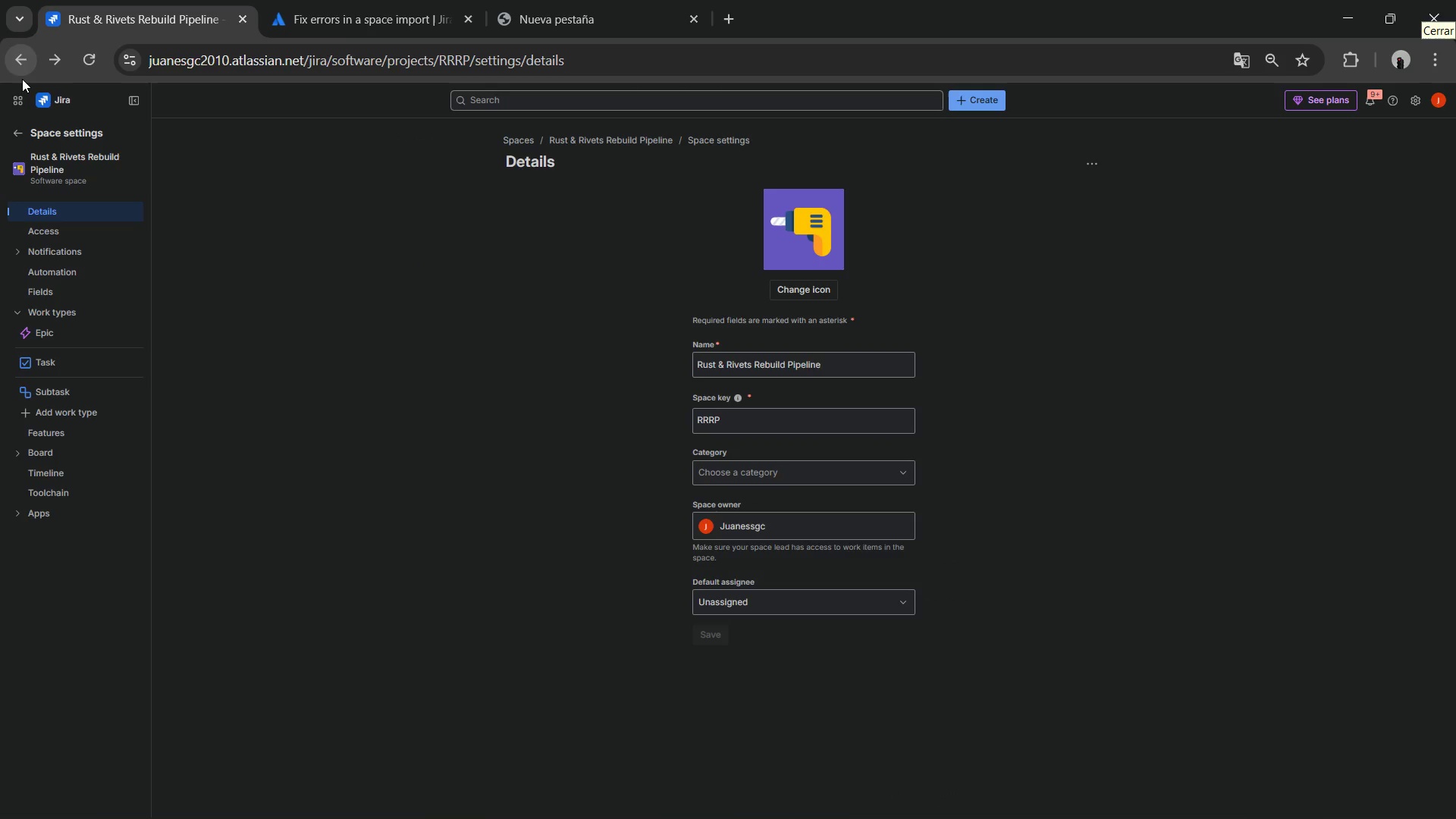 
left_click([22, 76])
 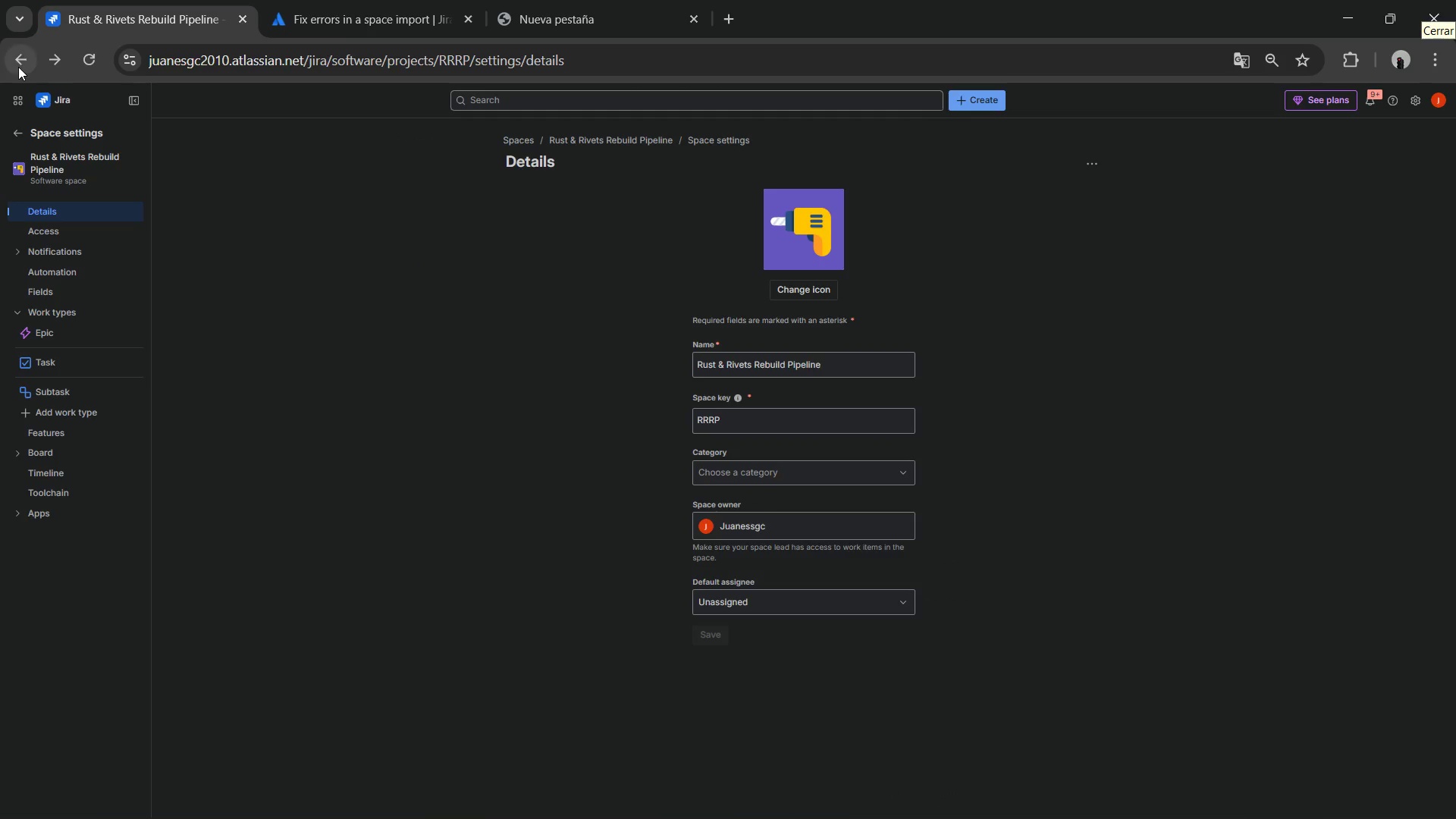 
left_click([18, 67])
 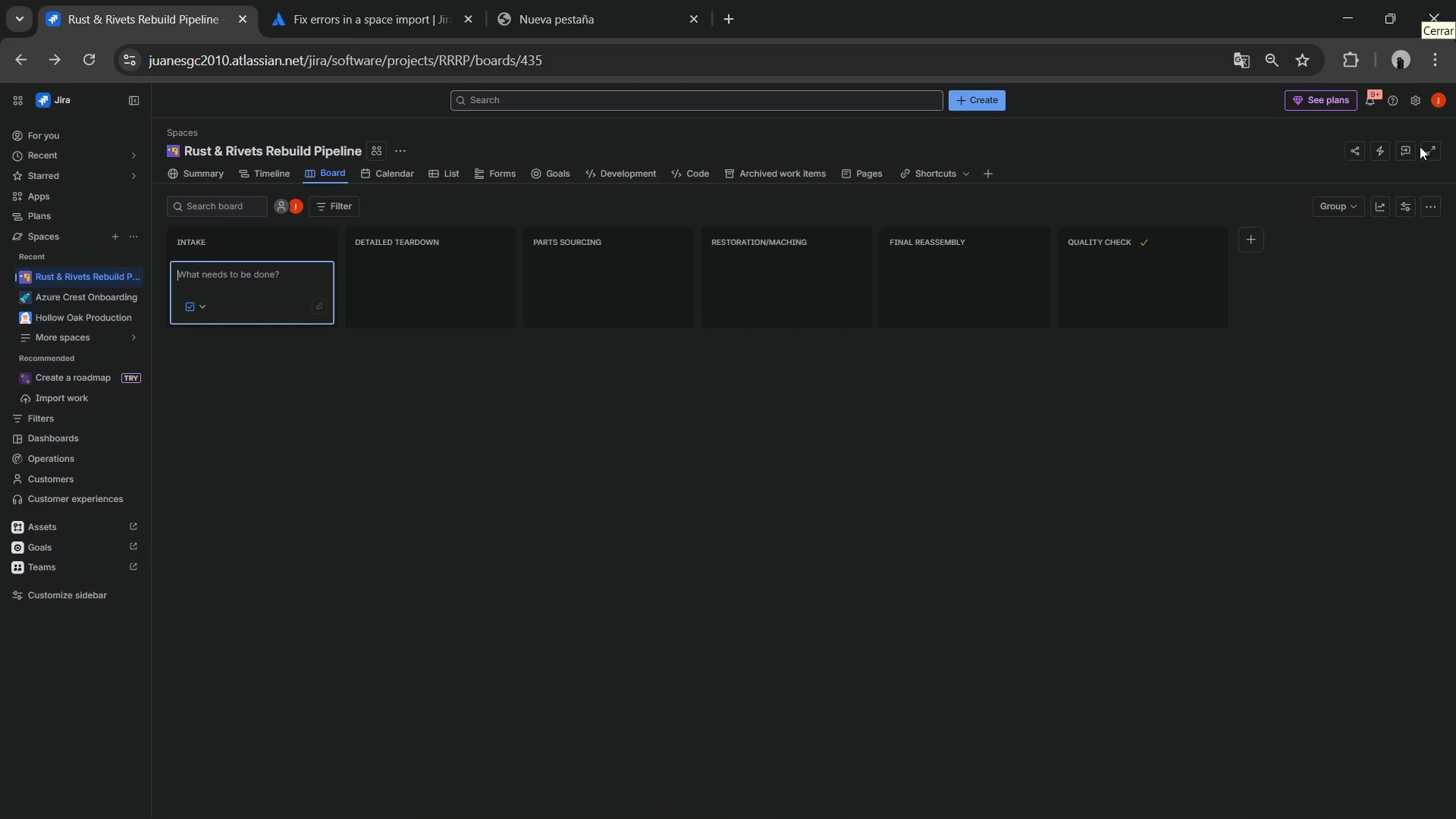 
left_click([1416, 111])
 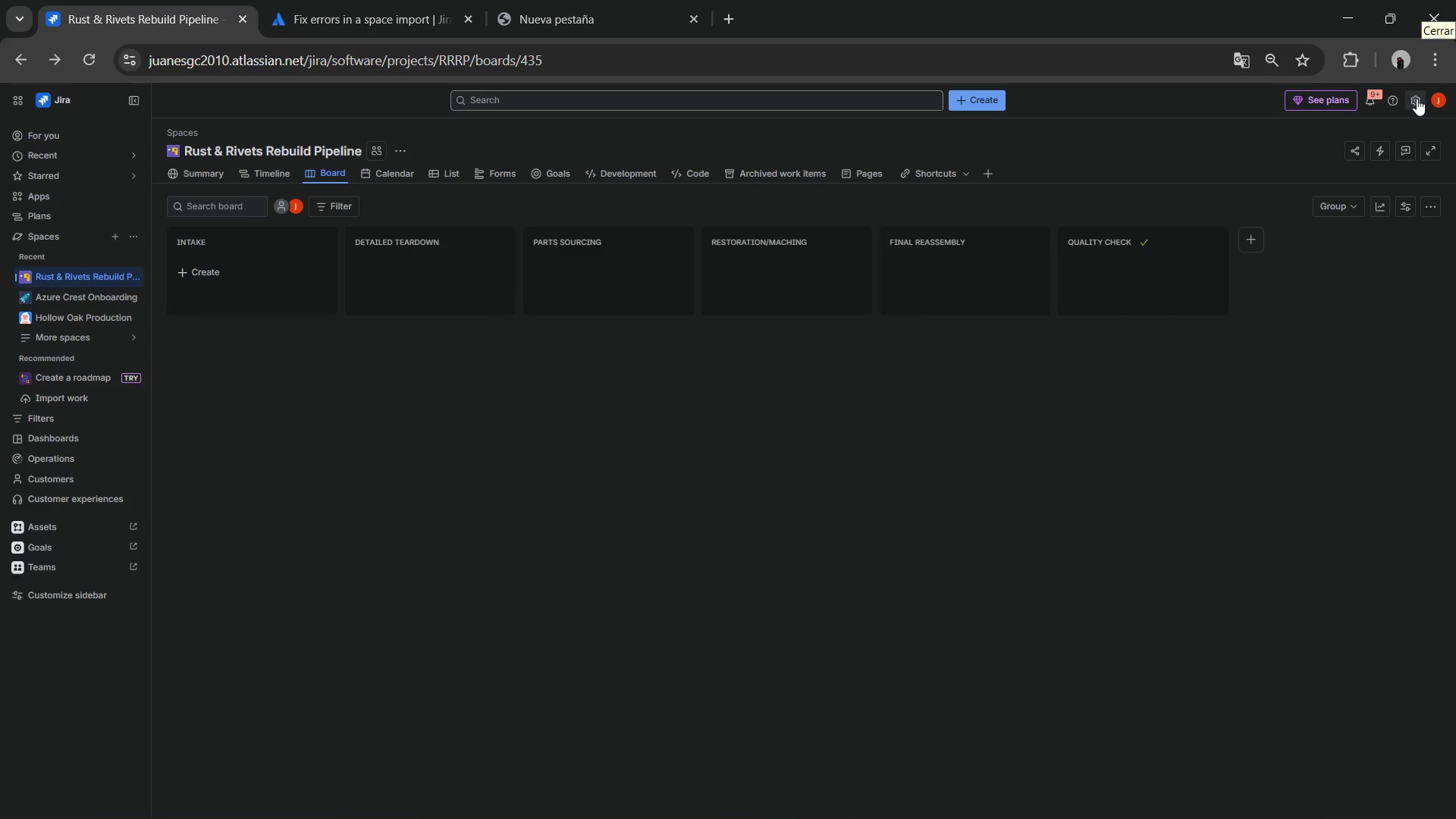 
left_click([1417, 99])
 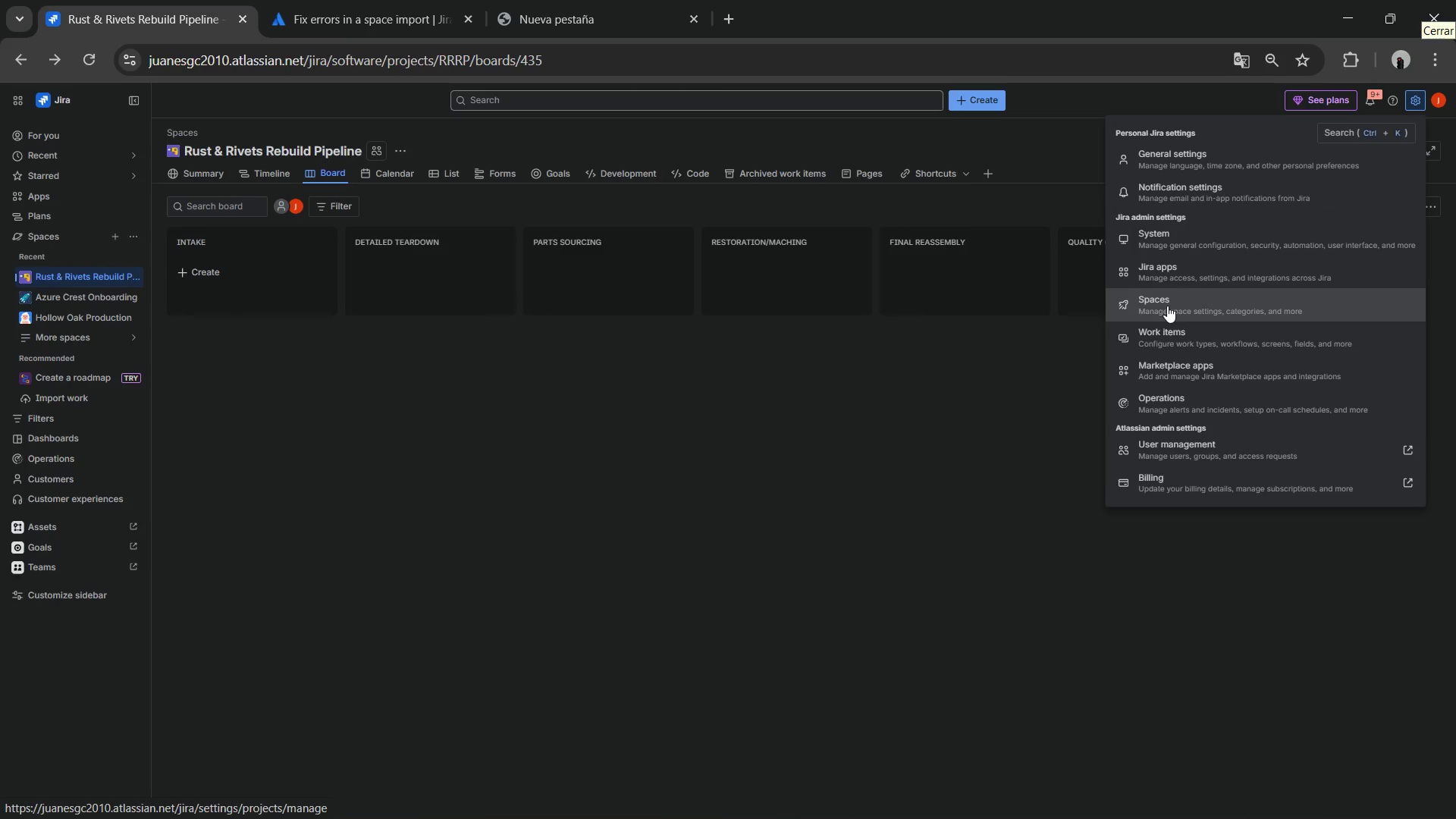 
left_click([1167, 306])
 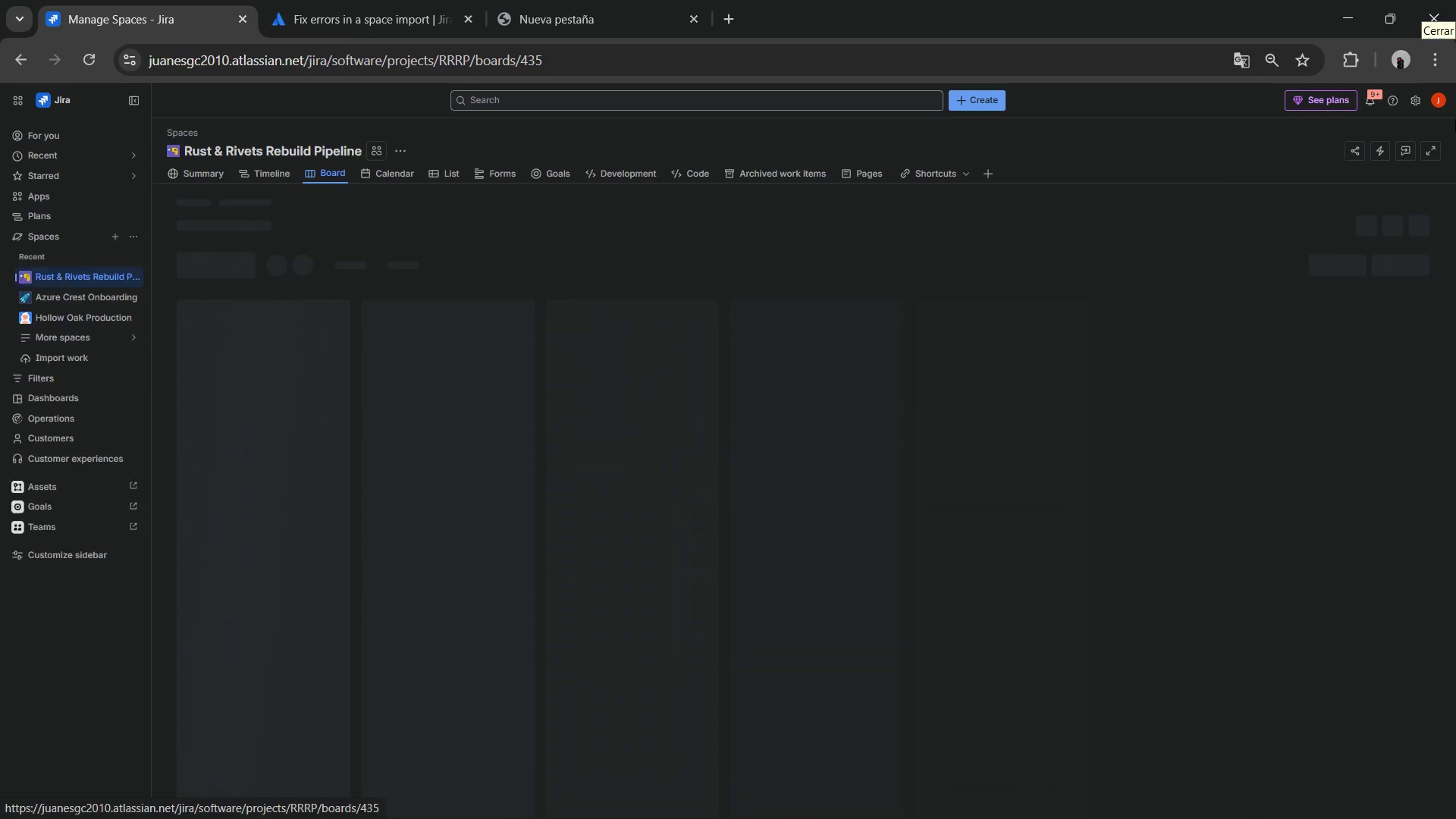 
left_click([1420, 104])
 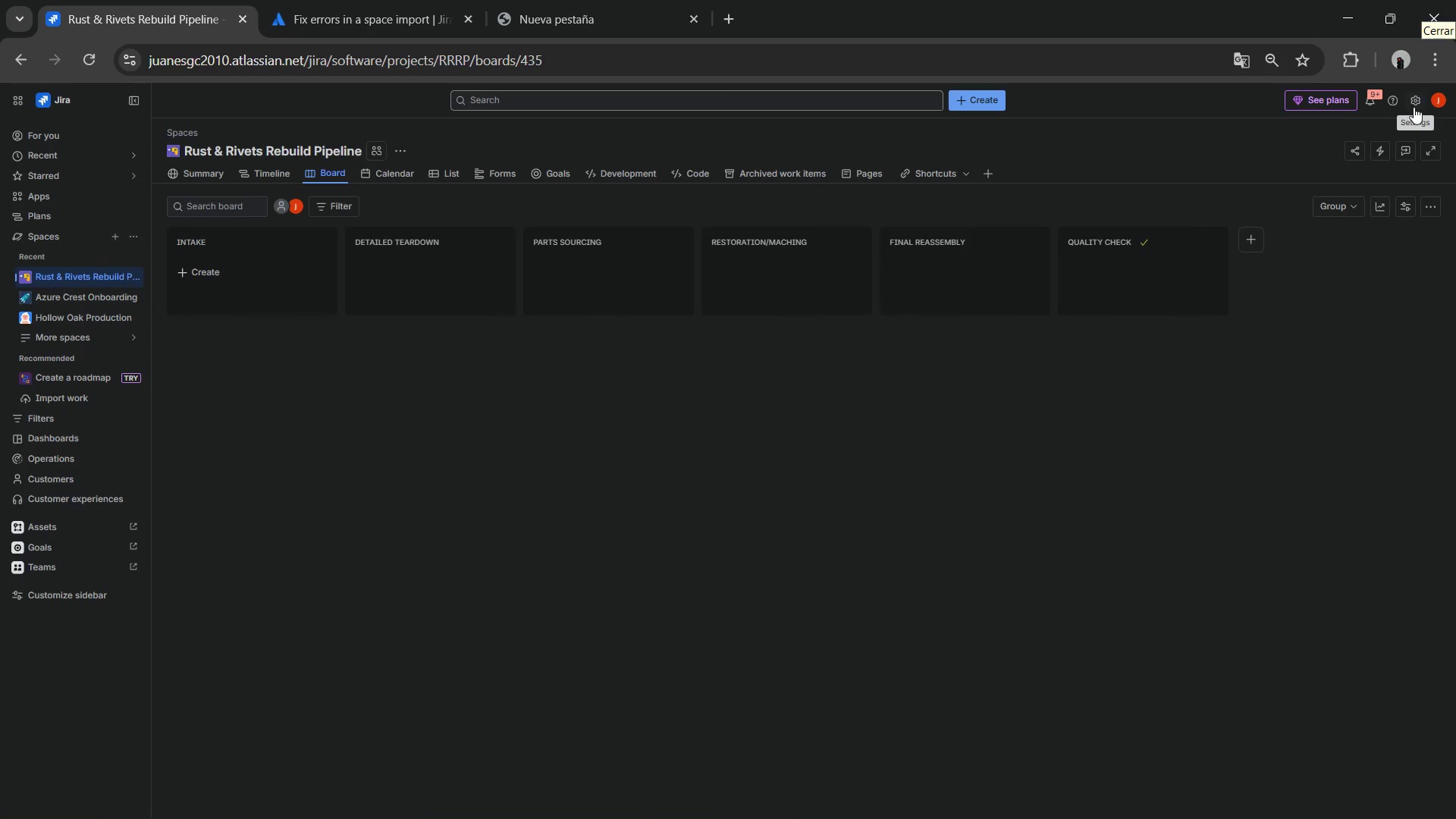 
left_click([1415, 105])
 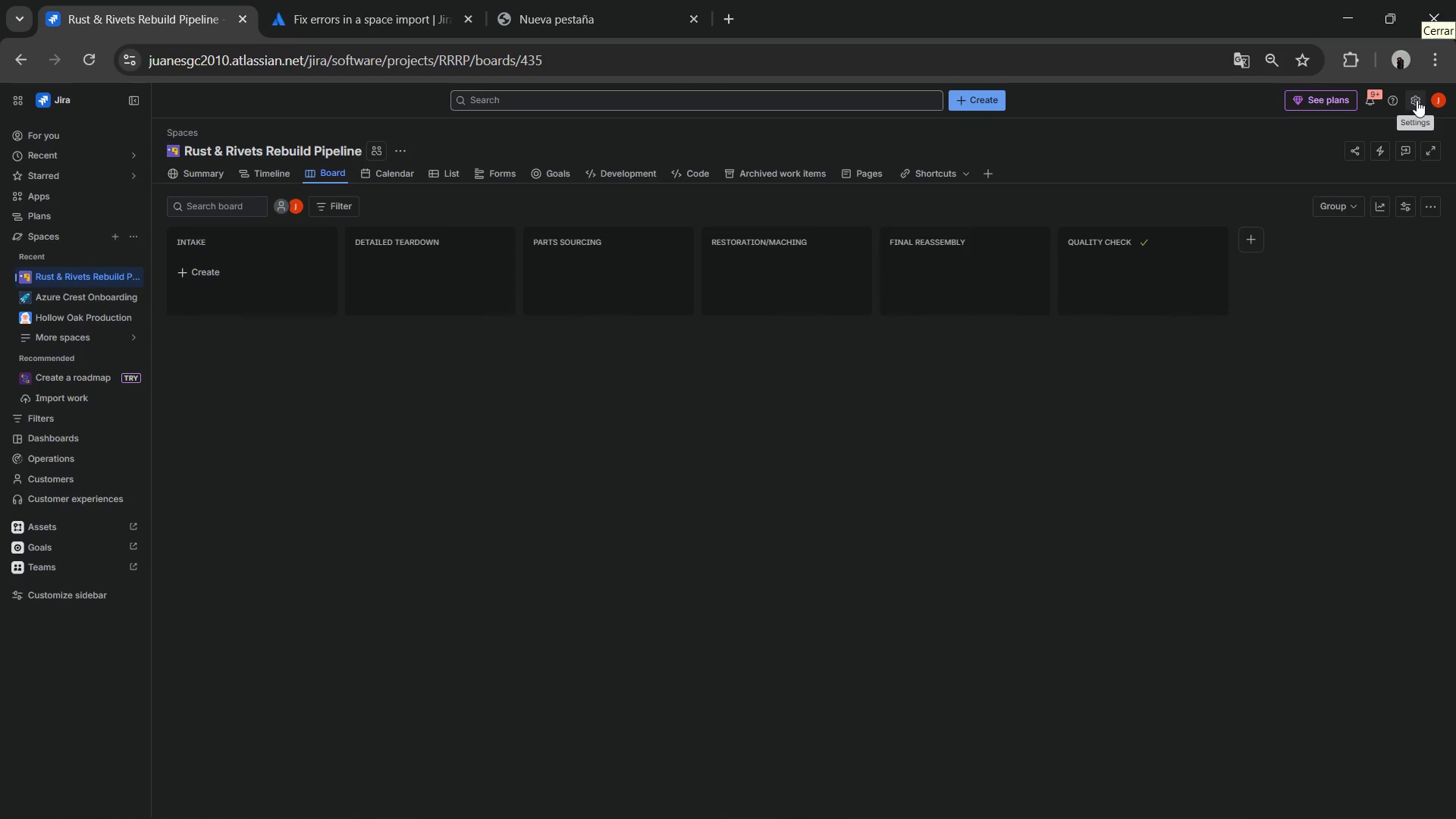 
left_click([1417, 100])
 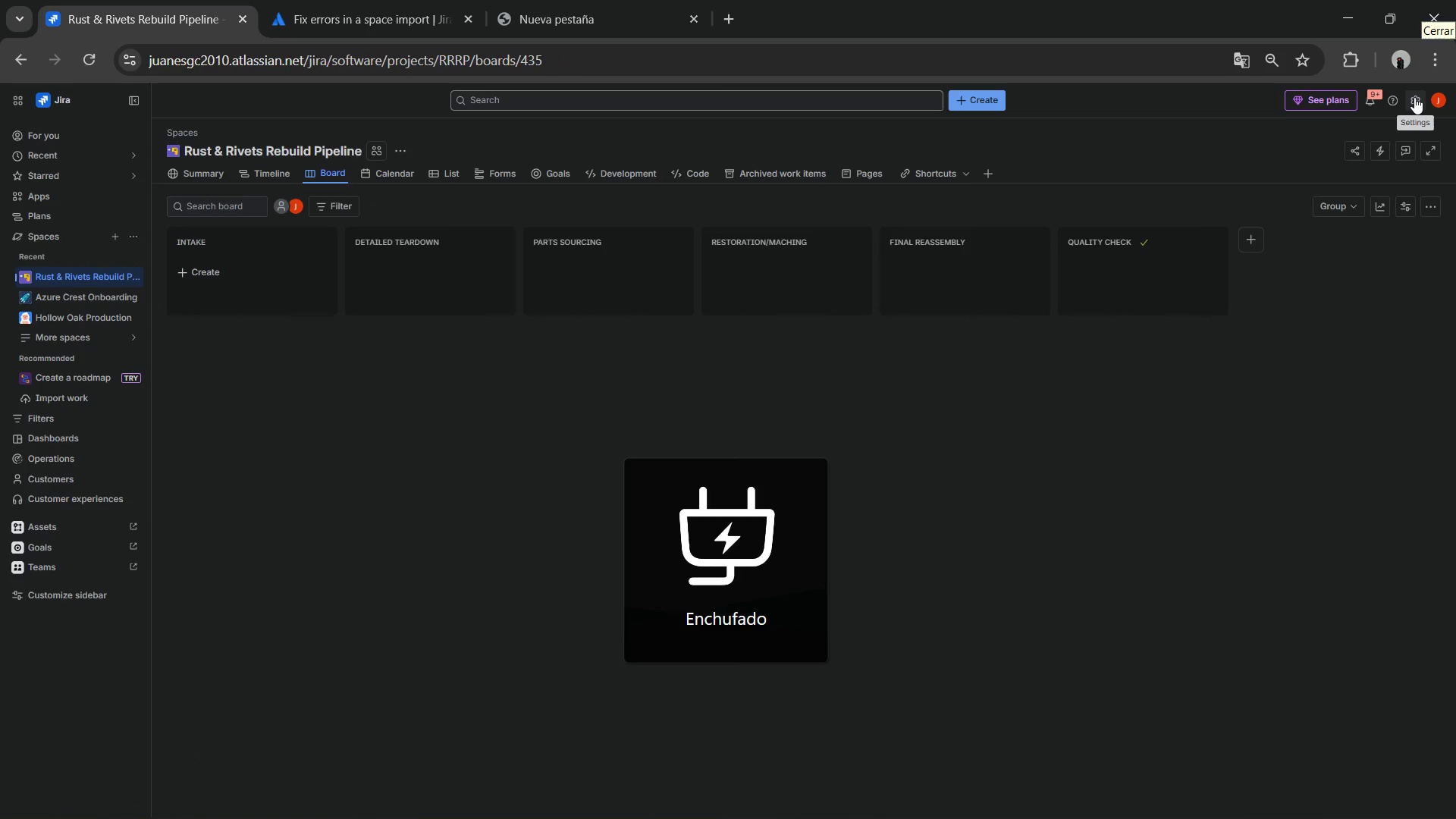 
left_click([1414, 97])
 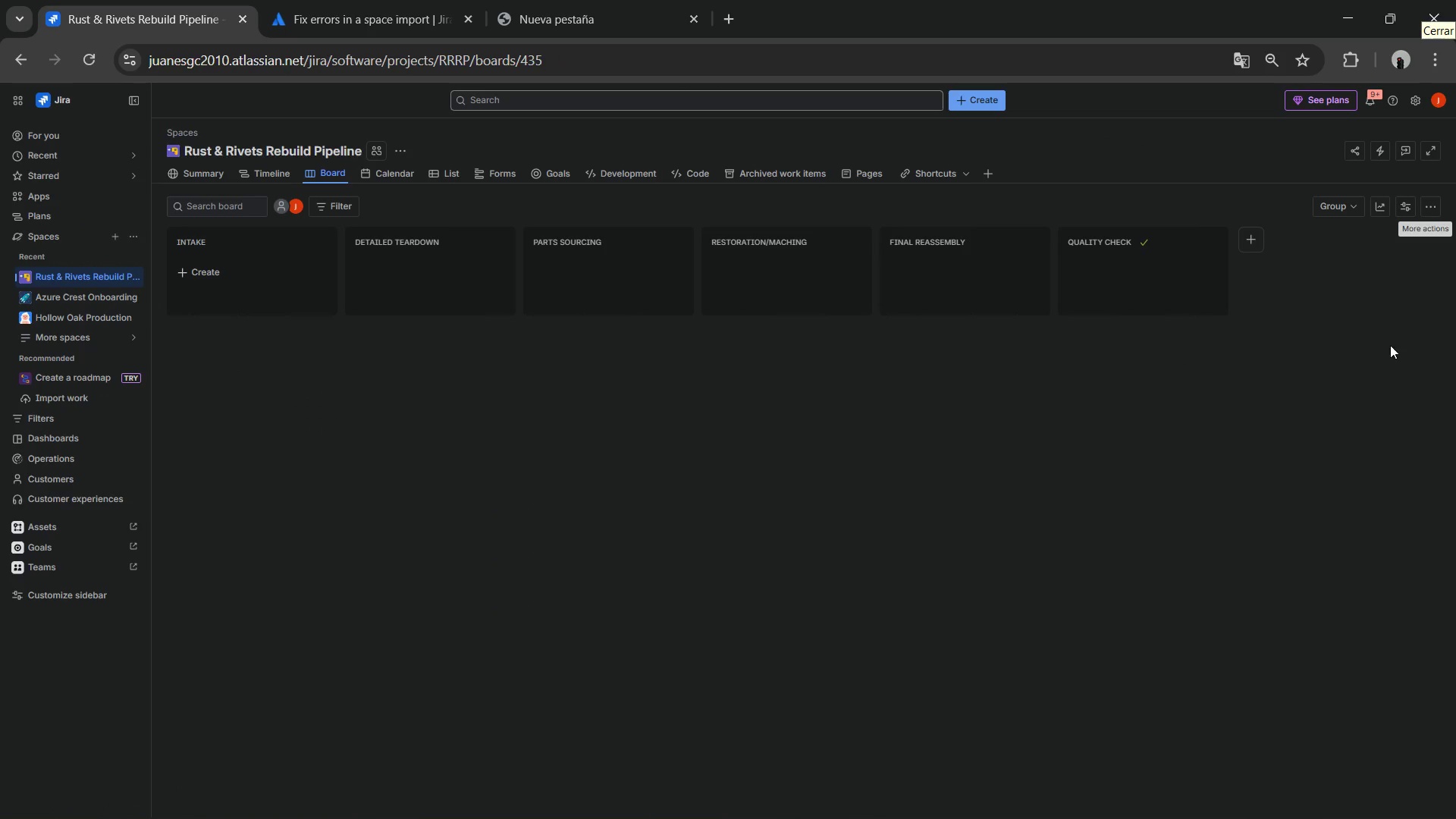 
left_click([1389, 347])
 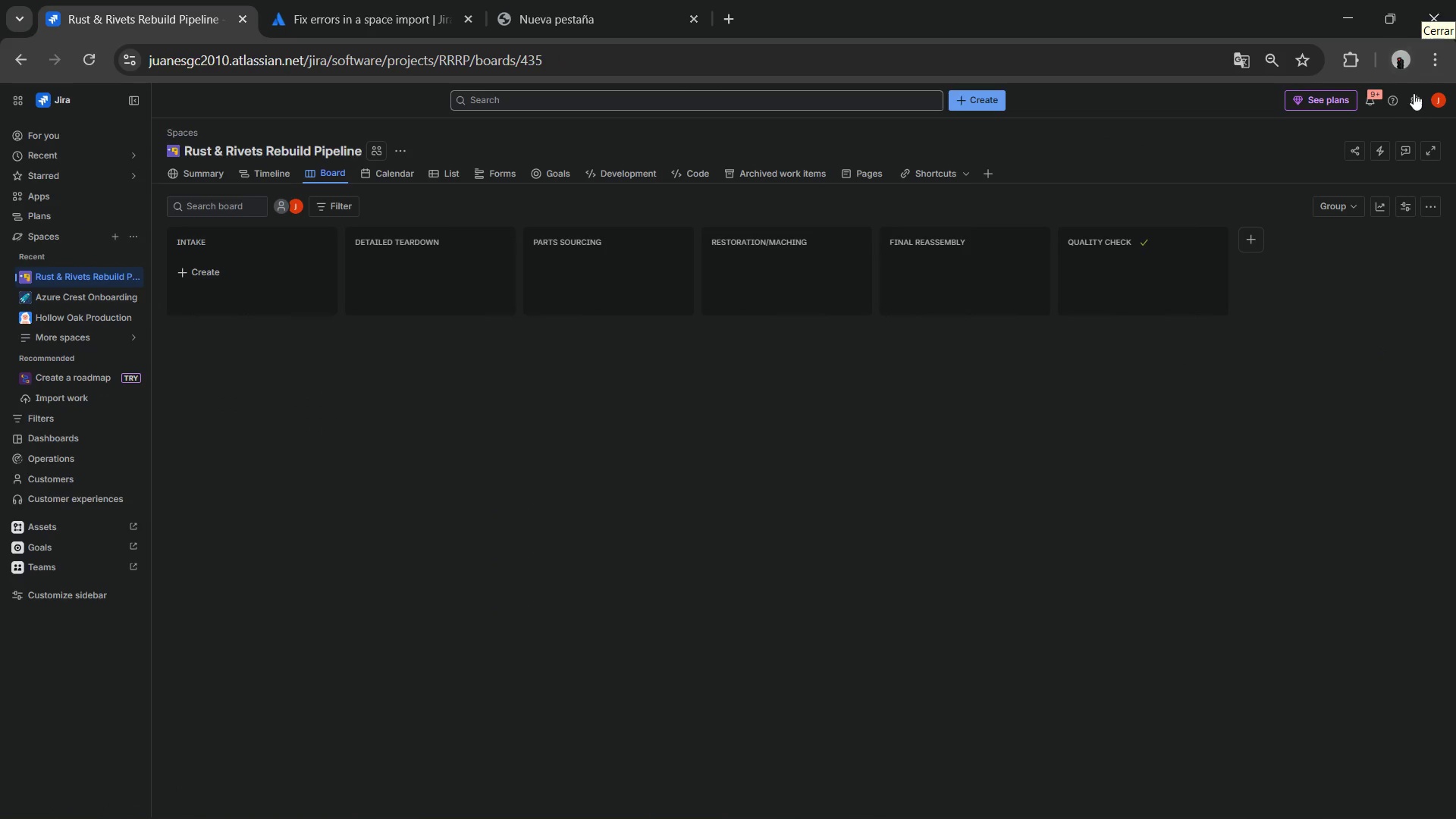 
left_click([1417, 98])
 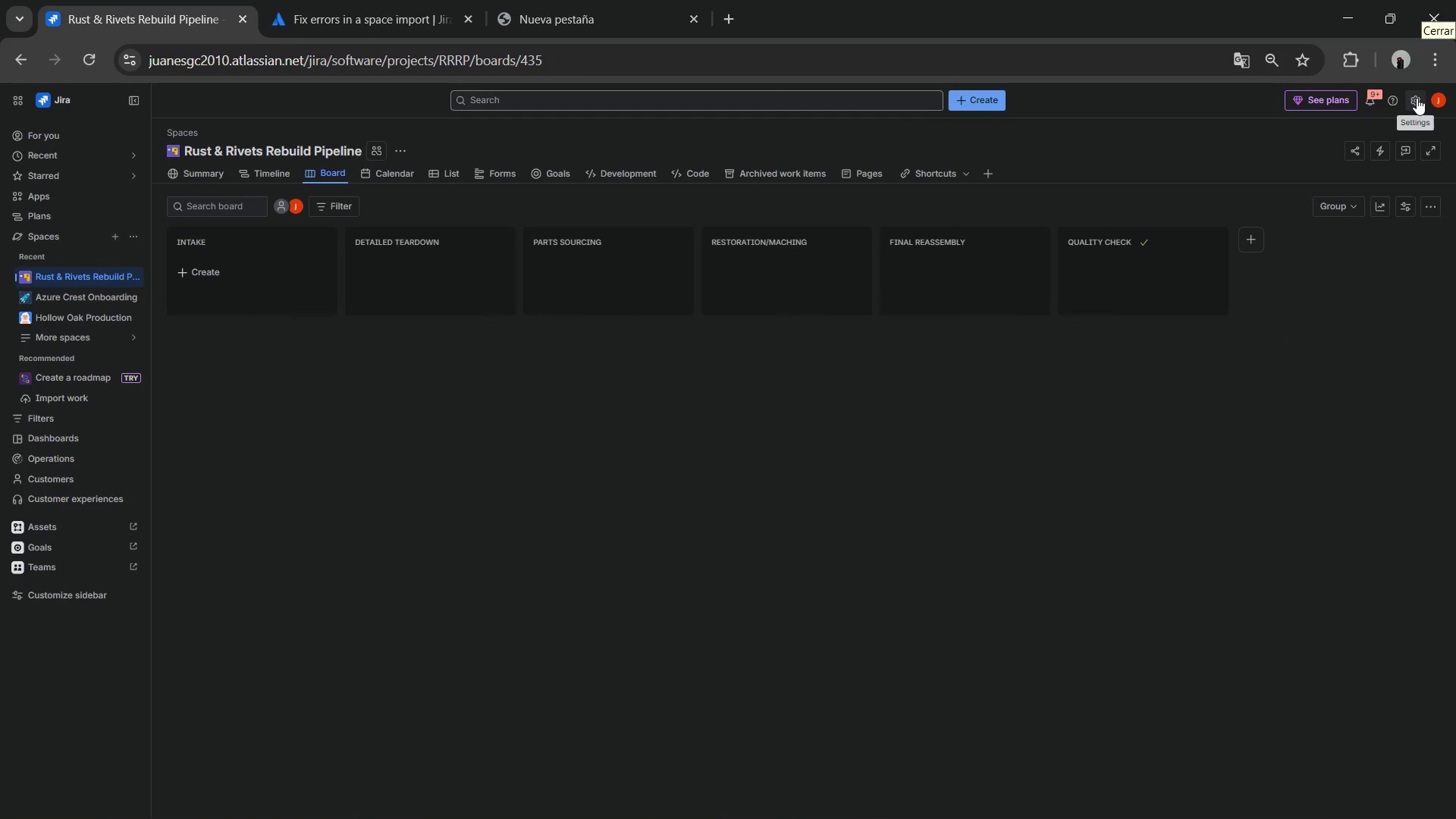 
double_click([1417, 98])
 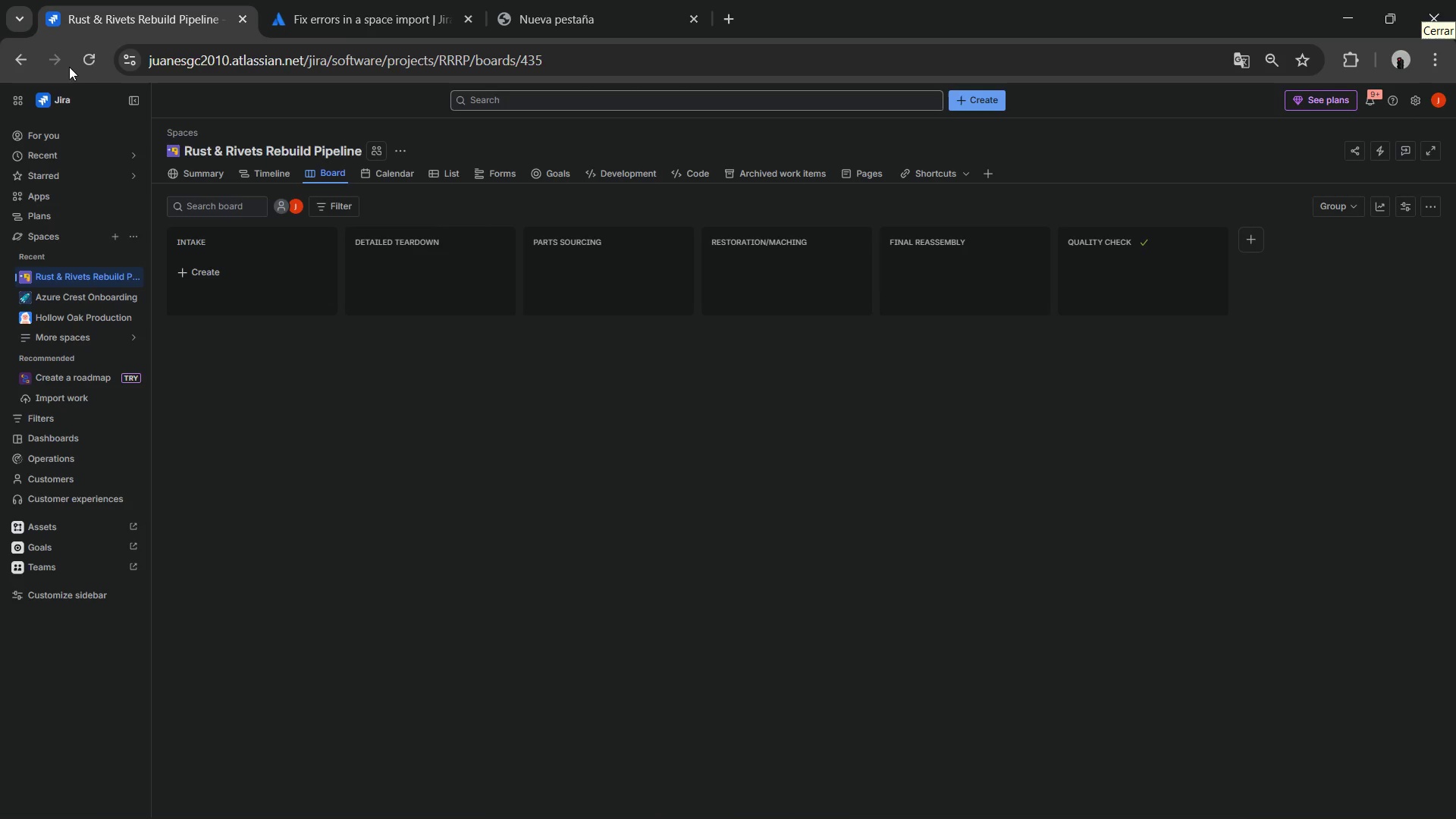 
left_click([86, 63])
 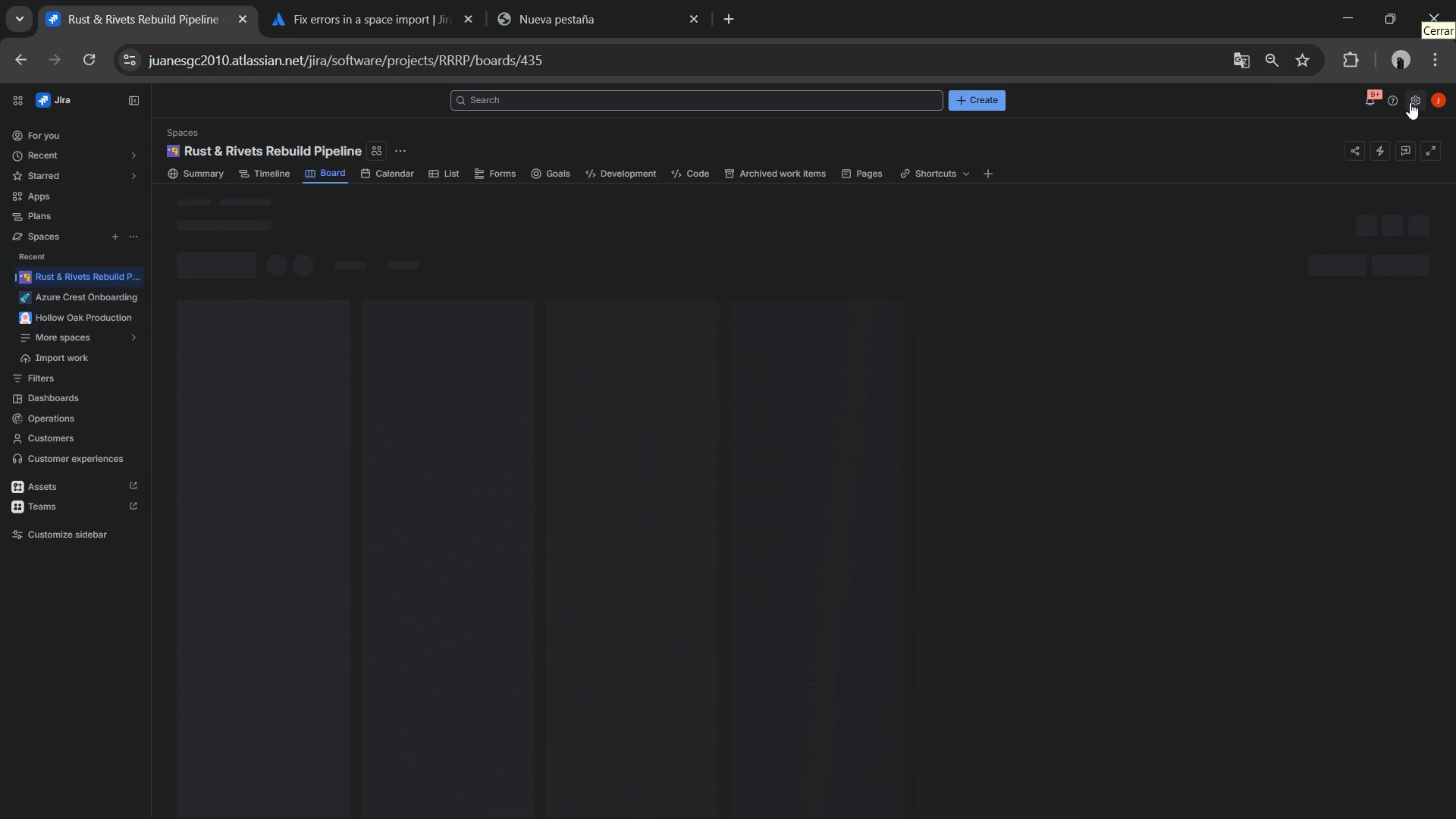 
left_click([1411, 101])
 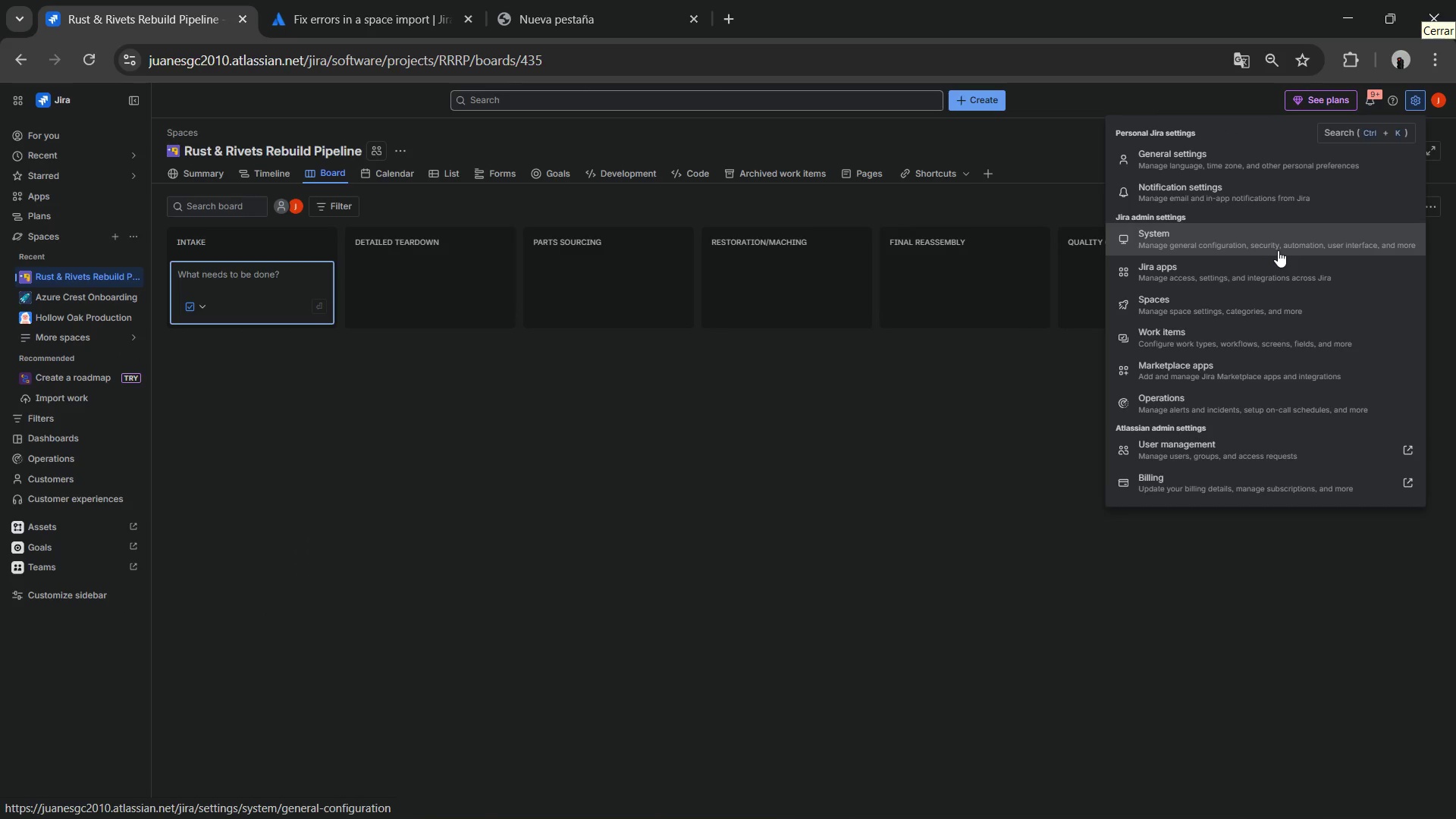 
wait(5.91)
 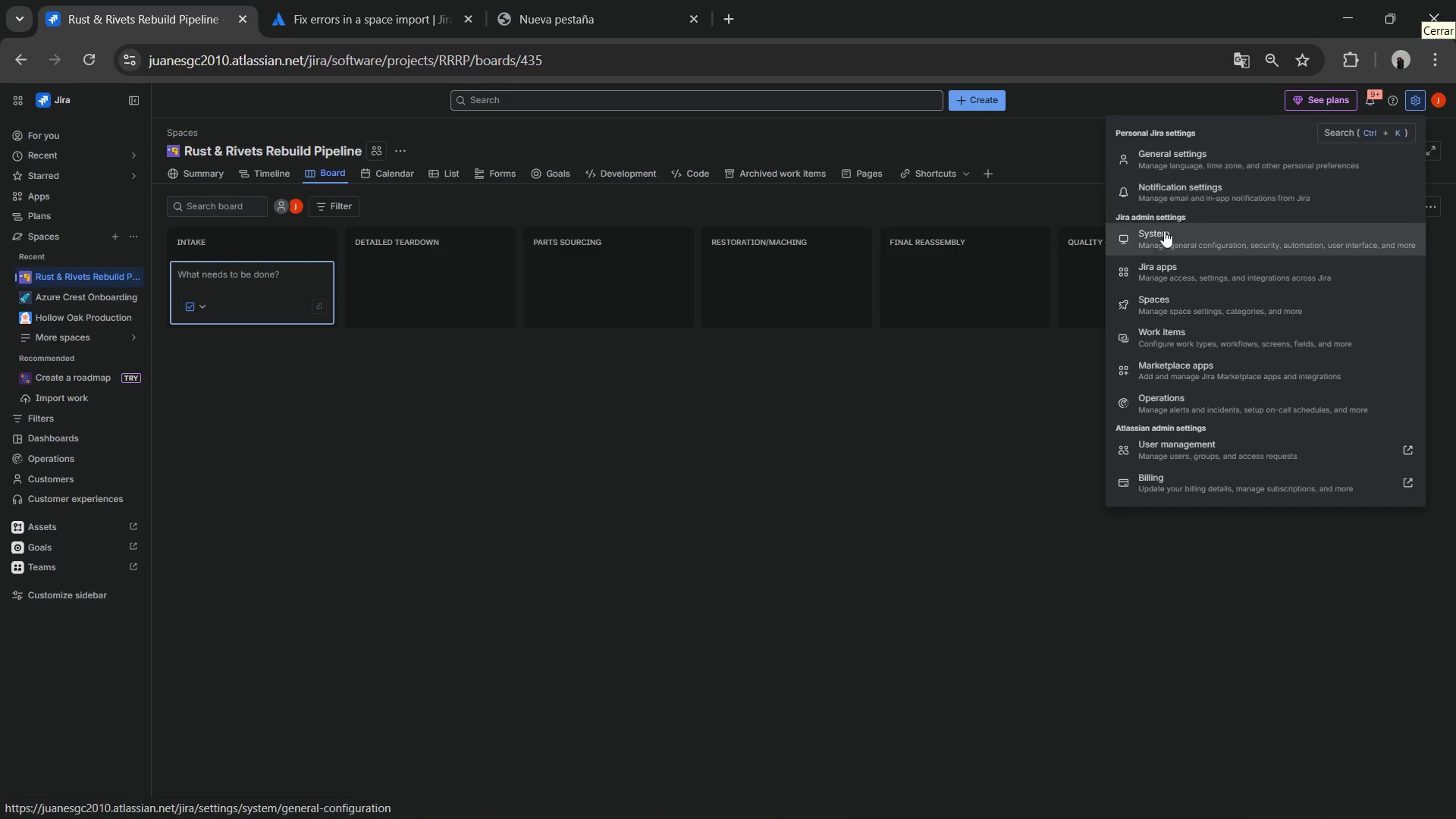 
left_click([1224, 339])
 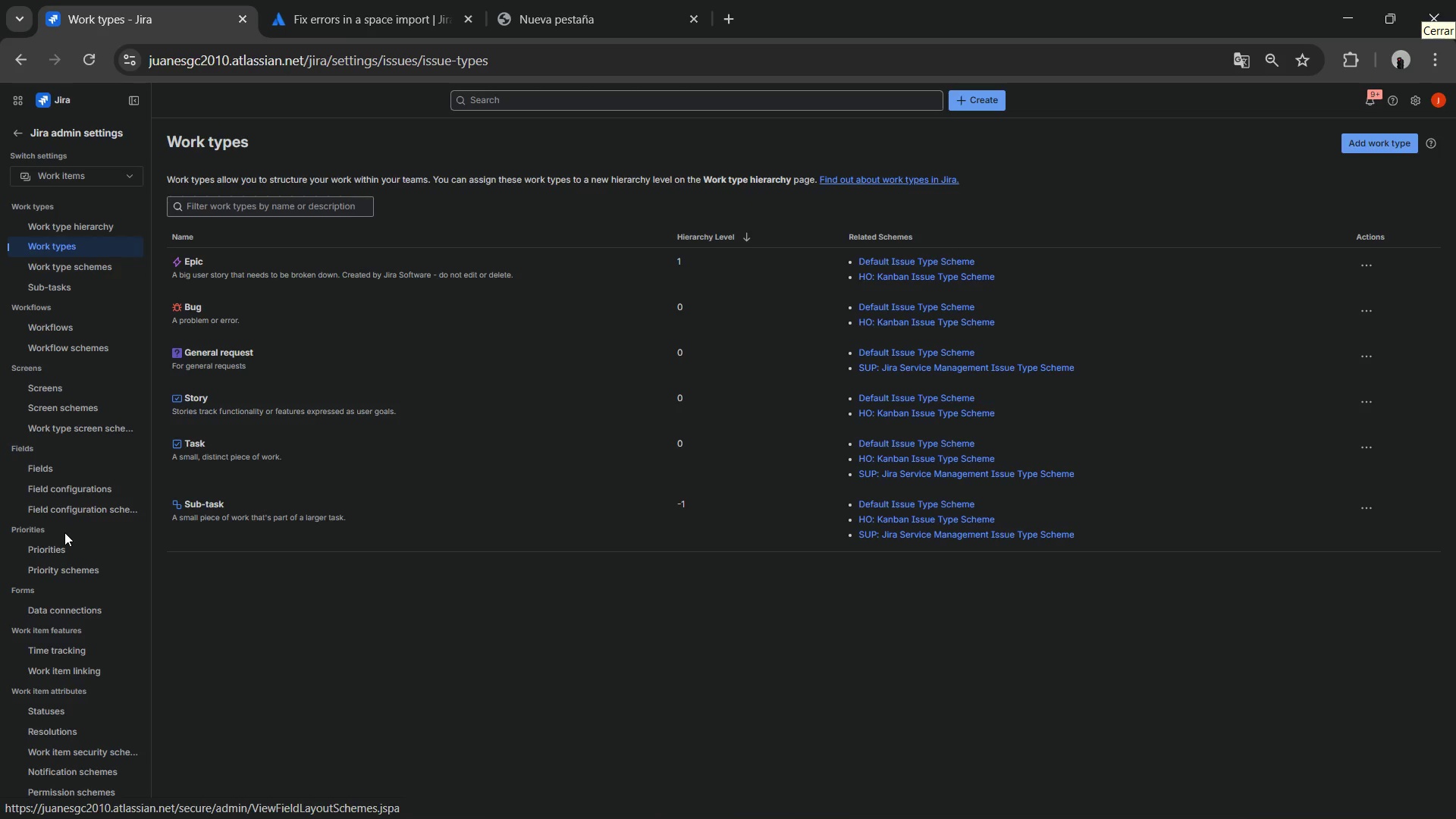 
left_click([70, 473])
 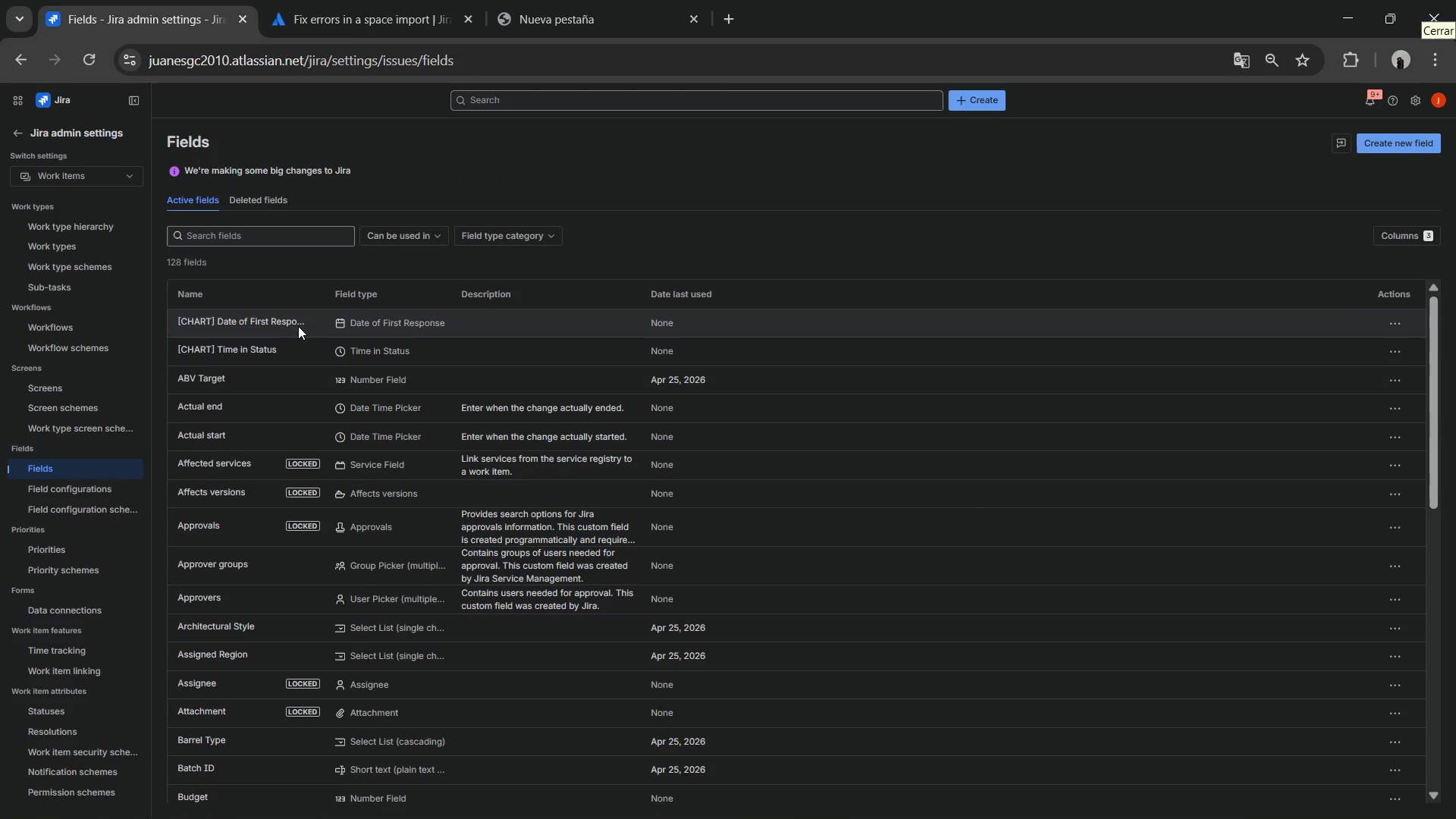 
left_click([283, 234])
 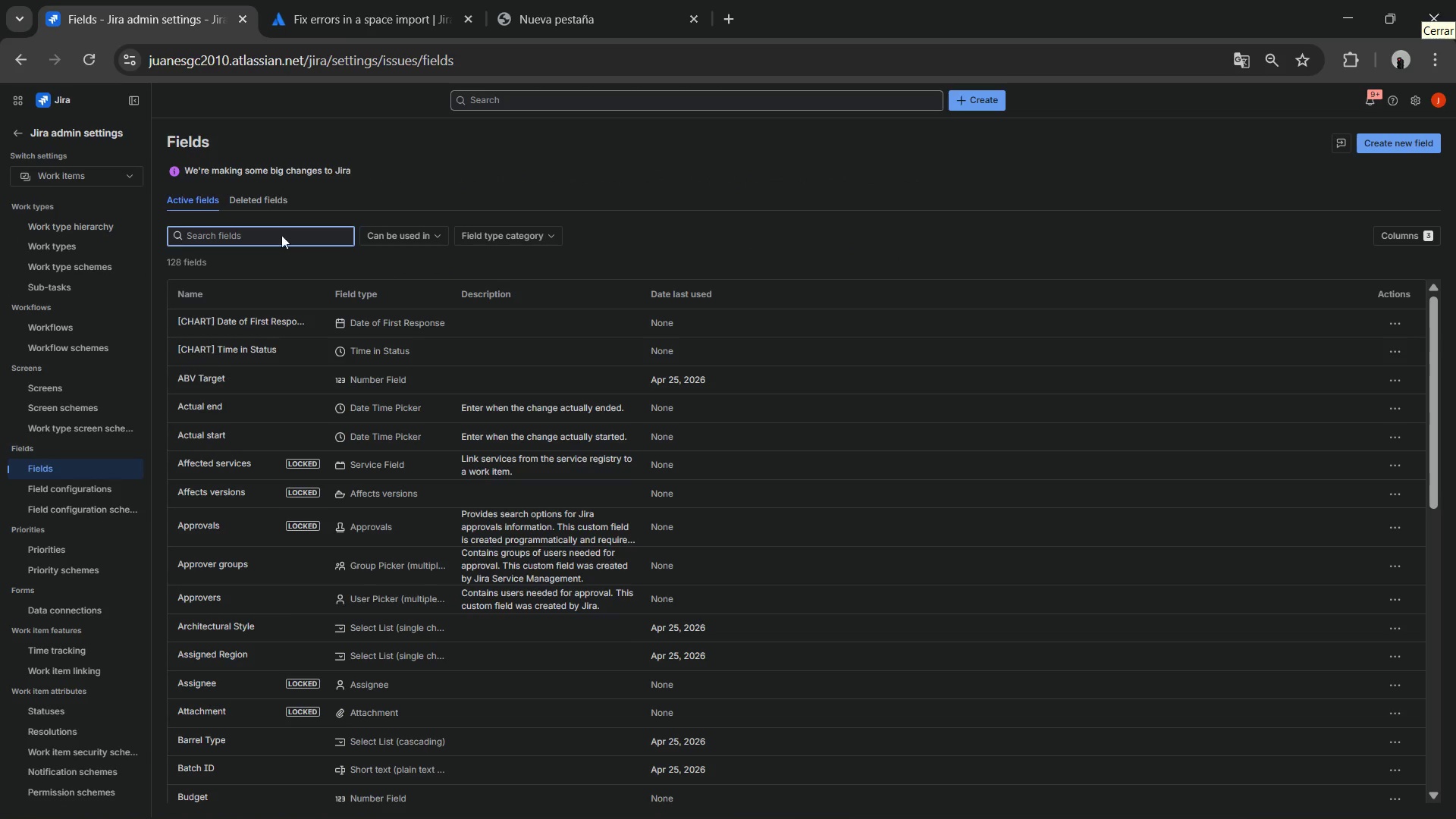 
type(ye)
 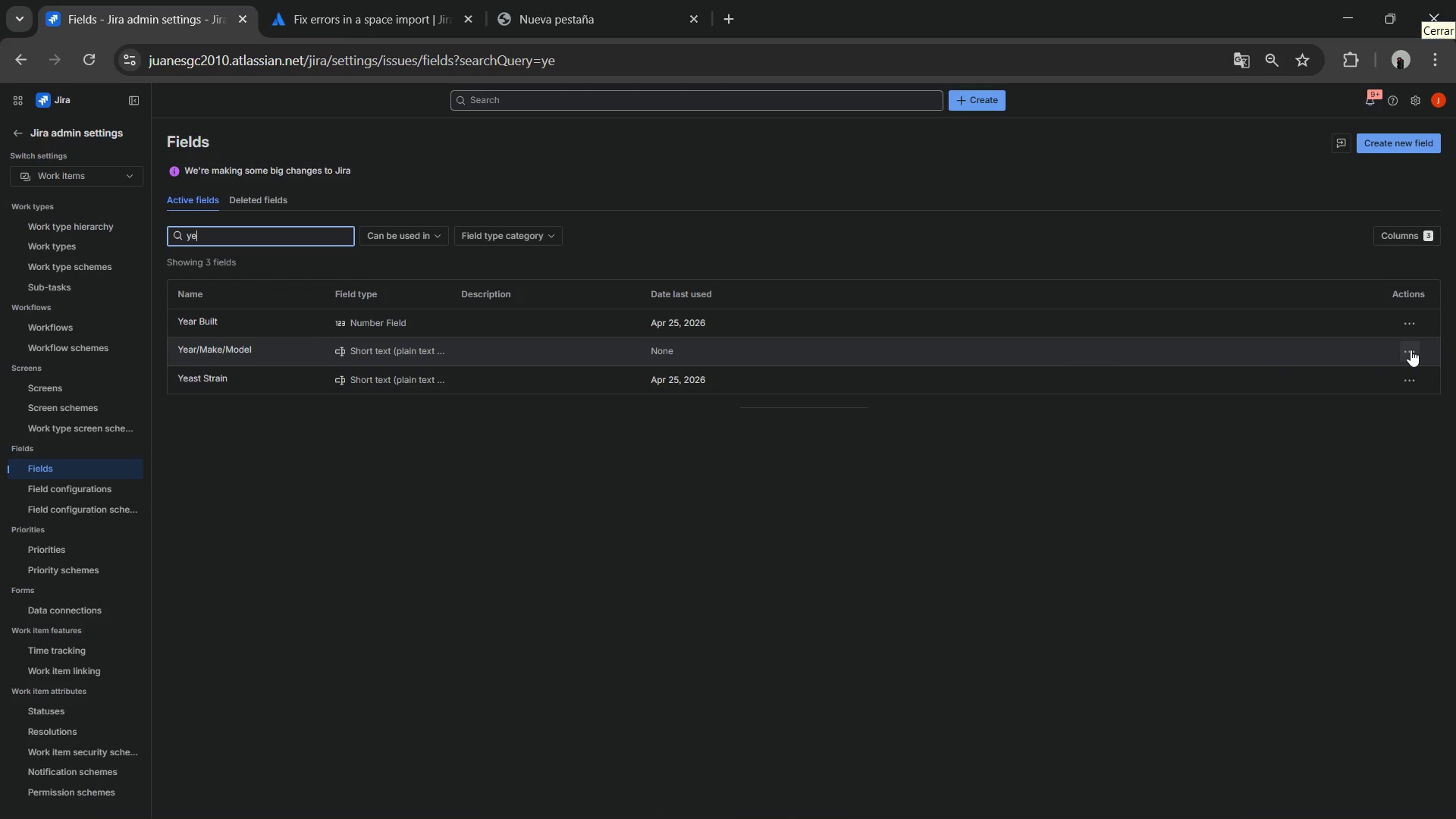 
wait(5.89)
 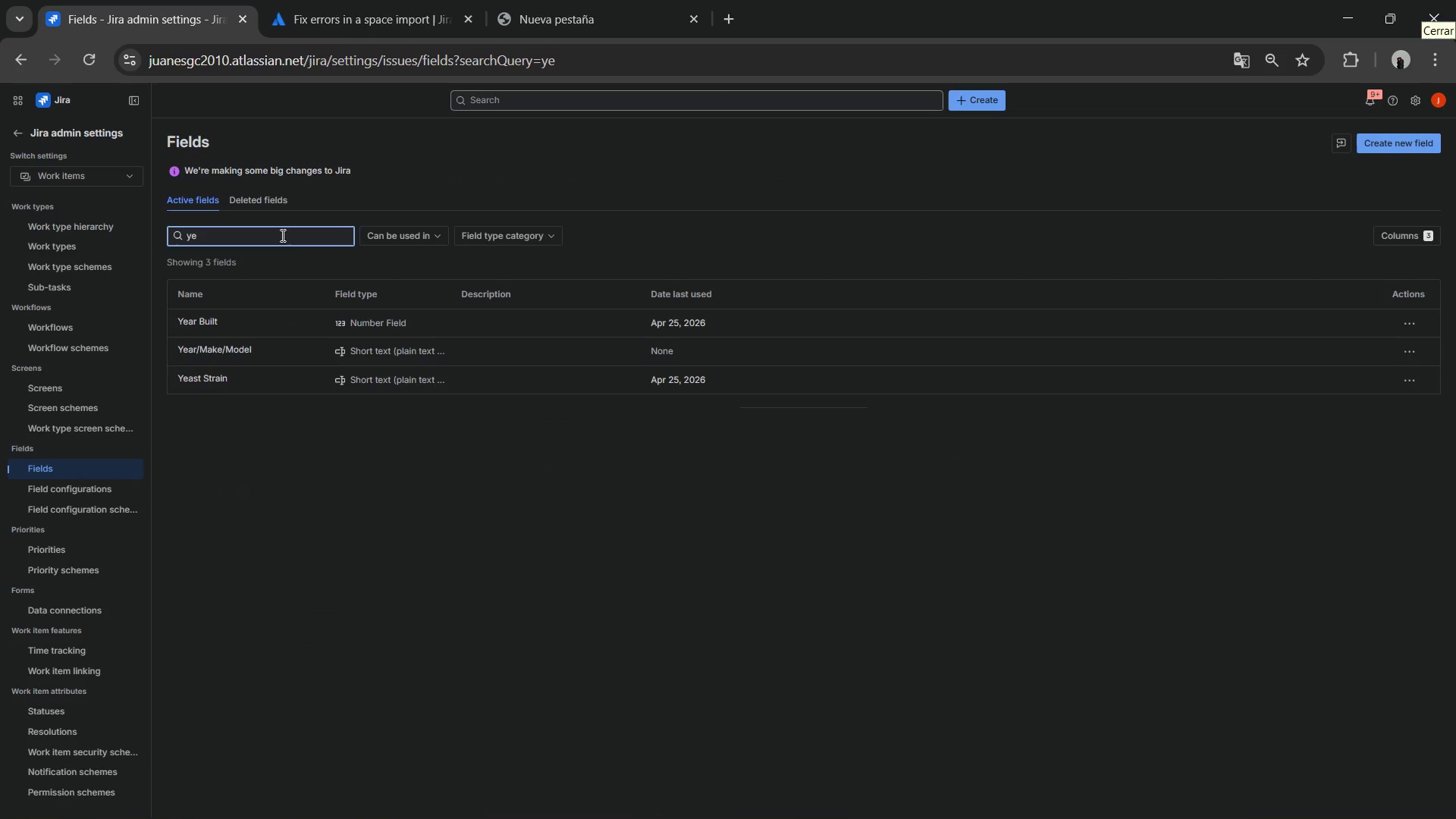 
left_click([1410, 350])
 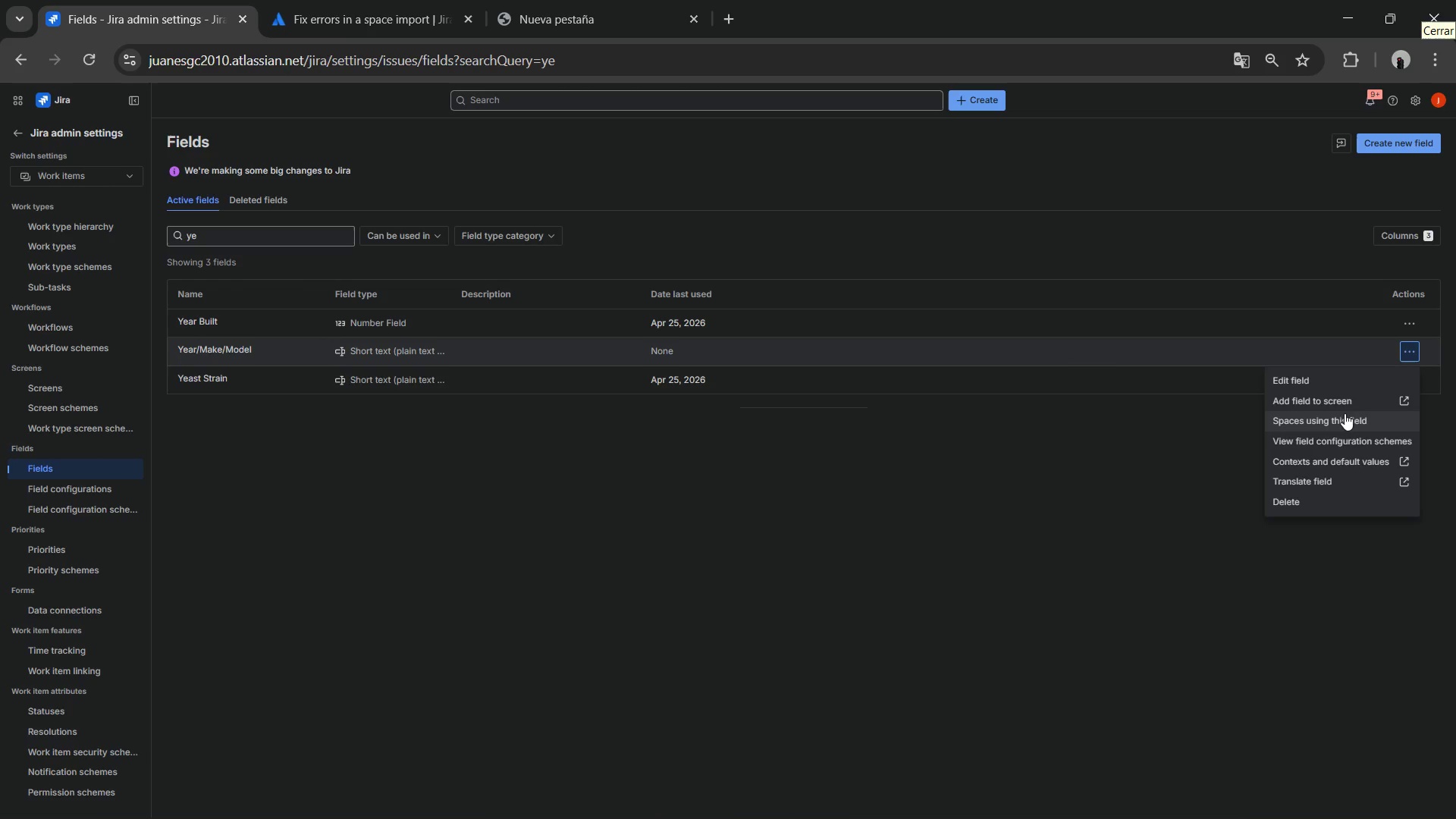 
left_click([1301, 384])
 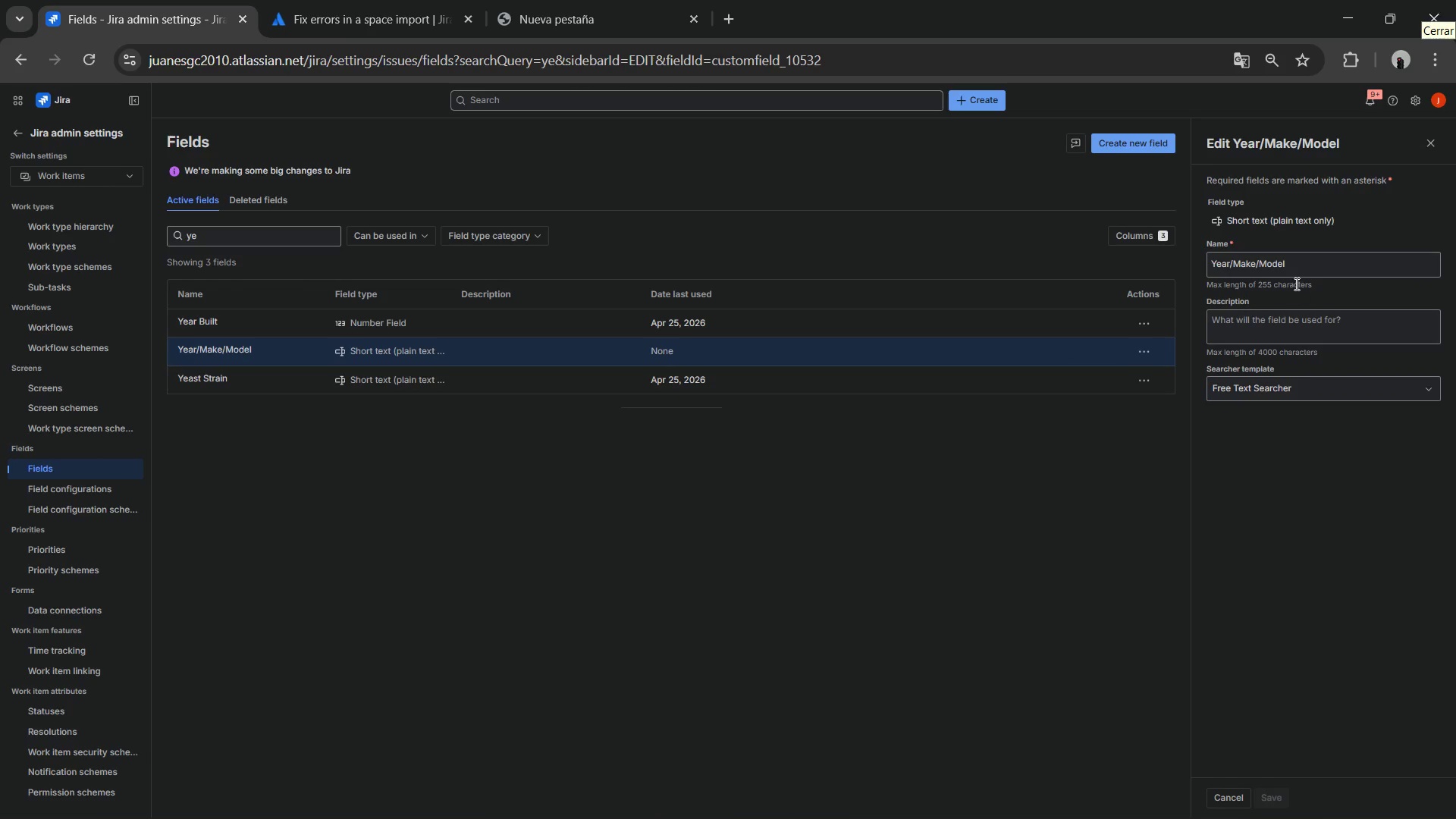 
left_click([1268, 266])
 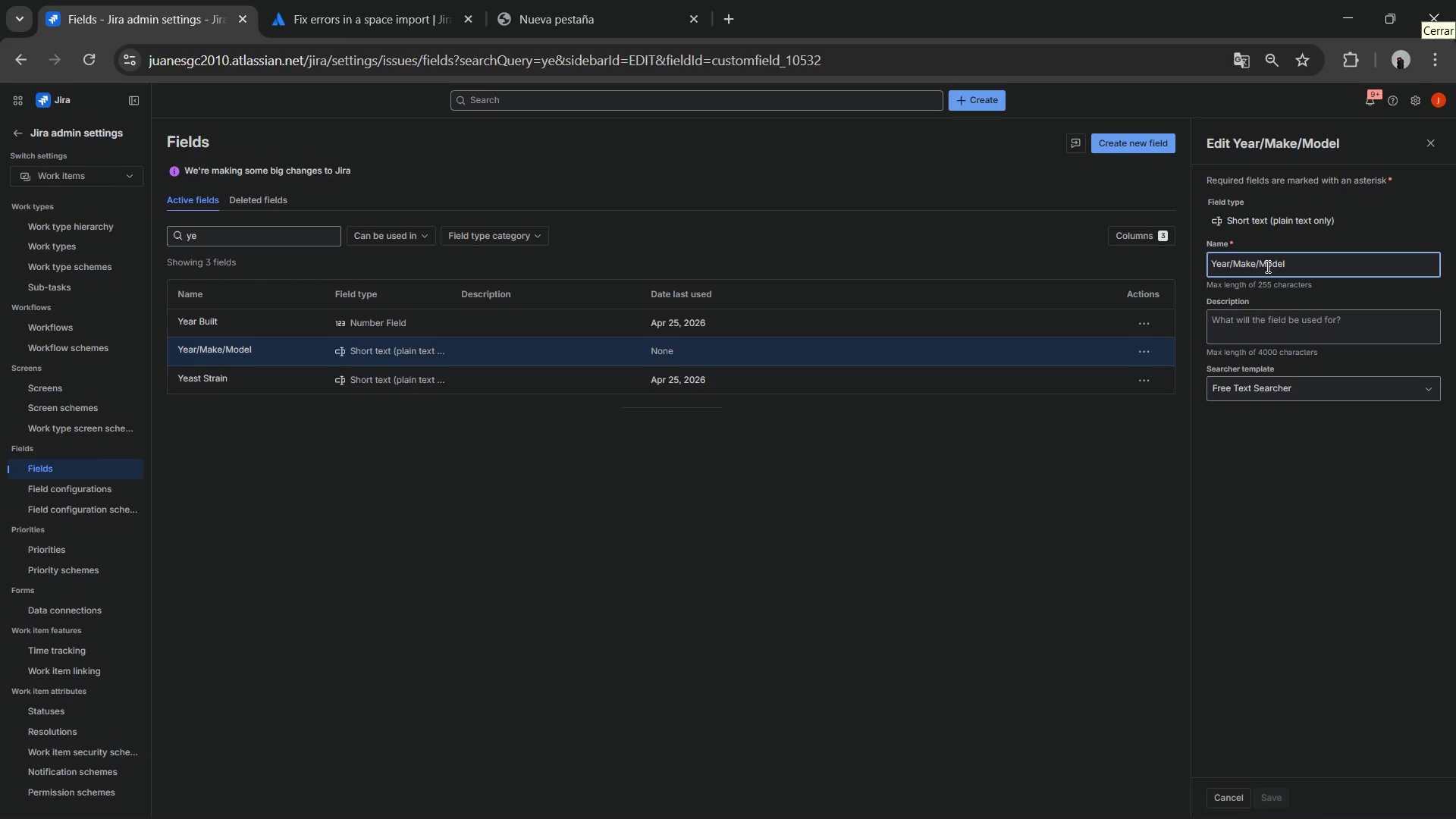 
wait(14.0)
 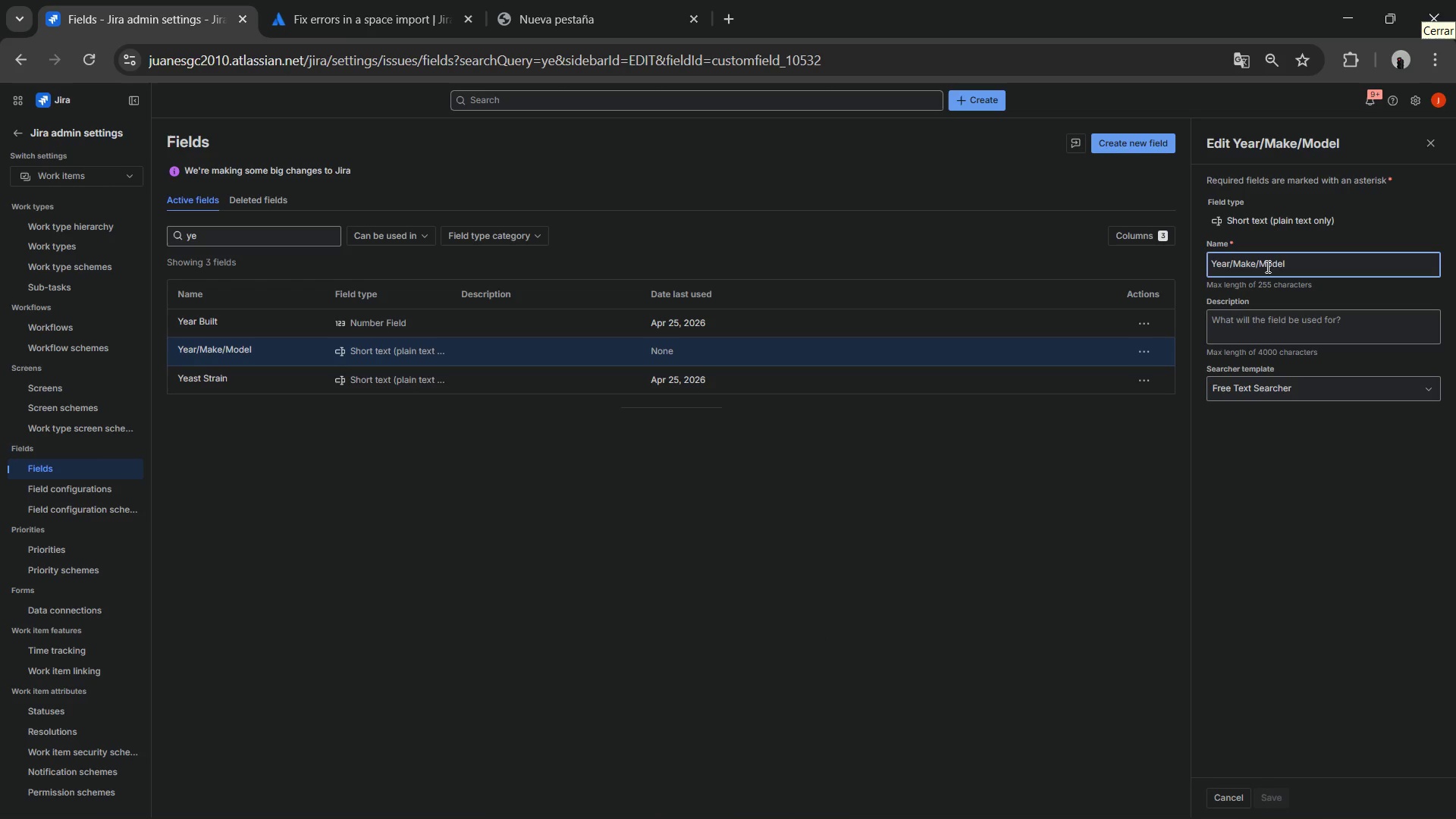 
left_click([1265, 265])
 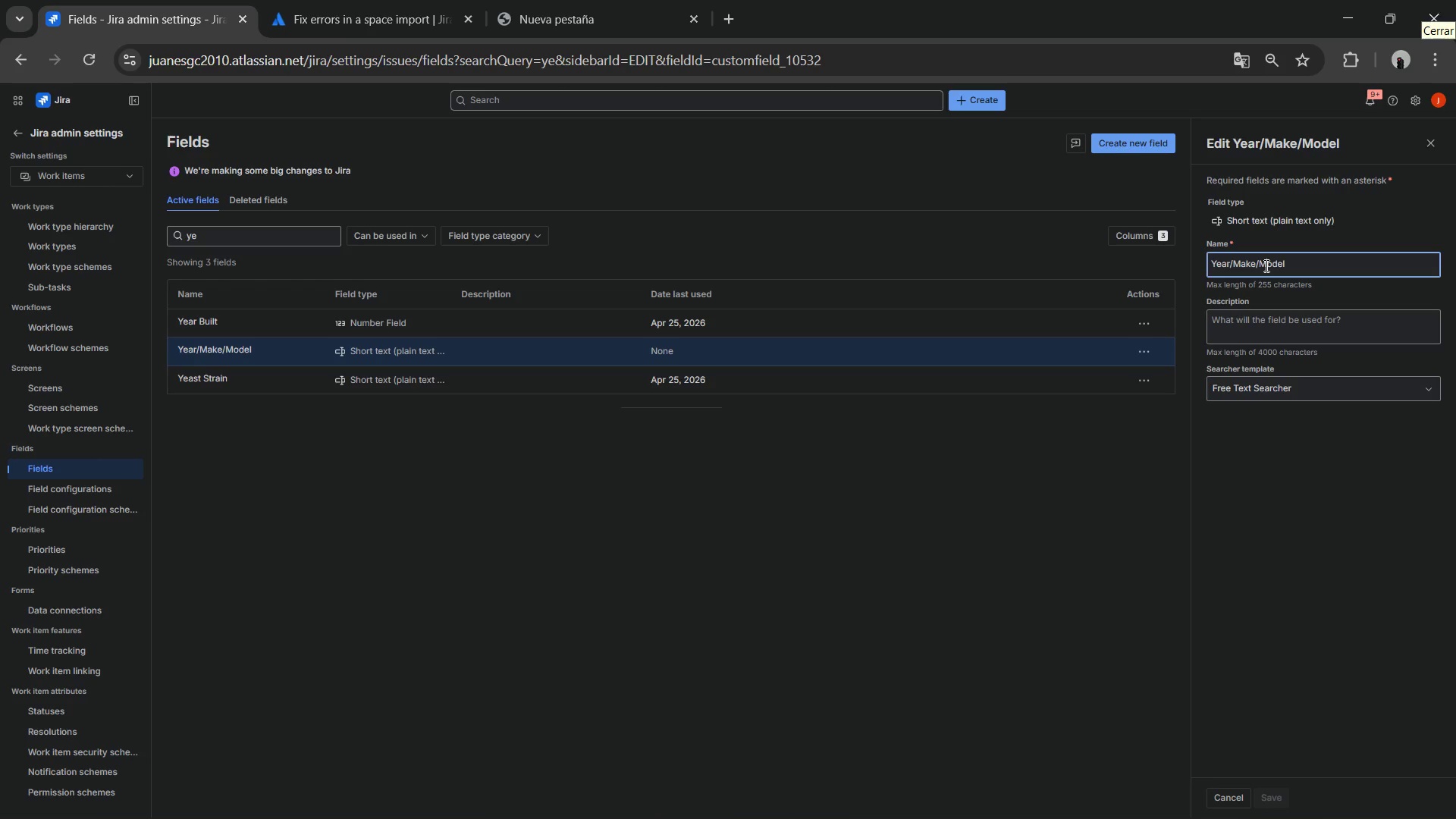 
hold_key(key=ArrowLeft, duration=0.98)
 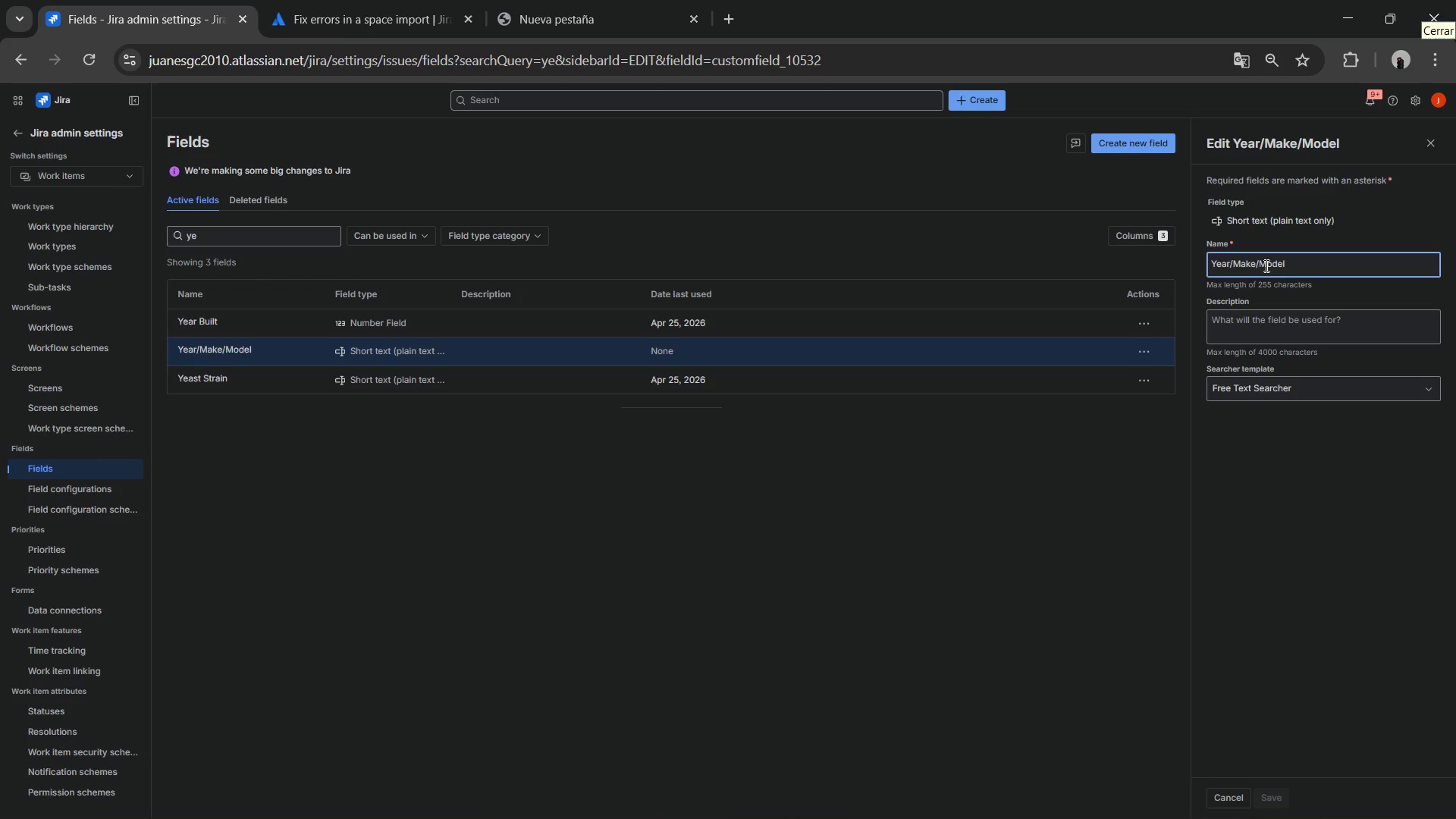 
type(Vehicle )
 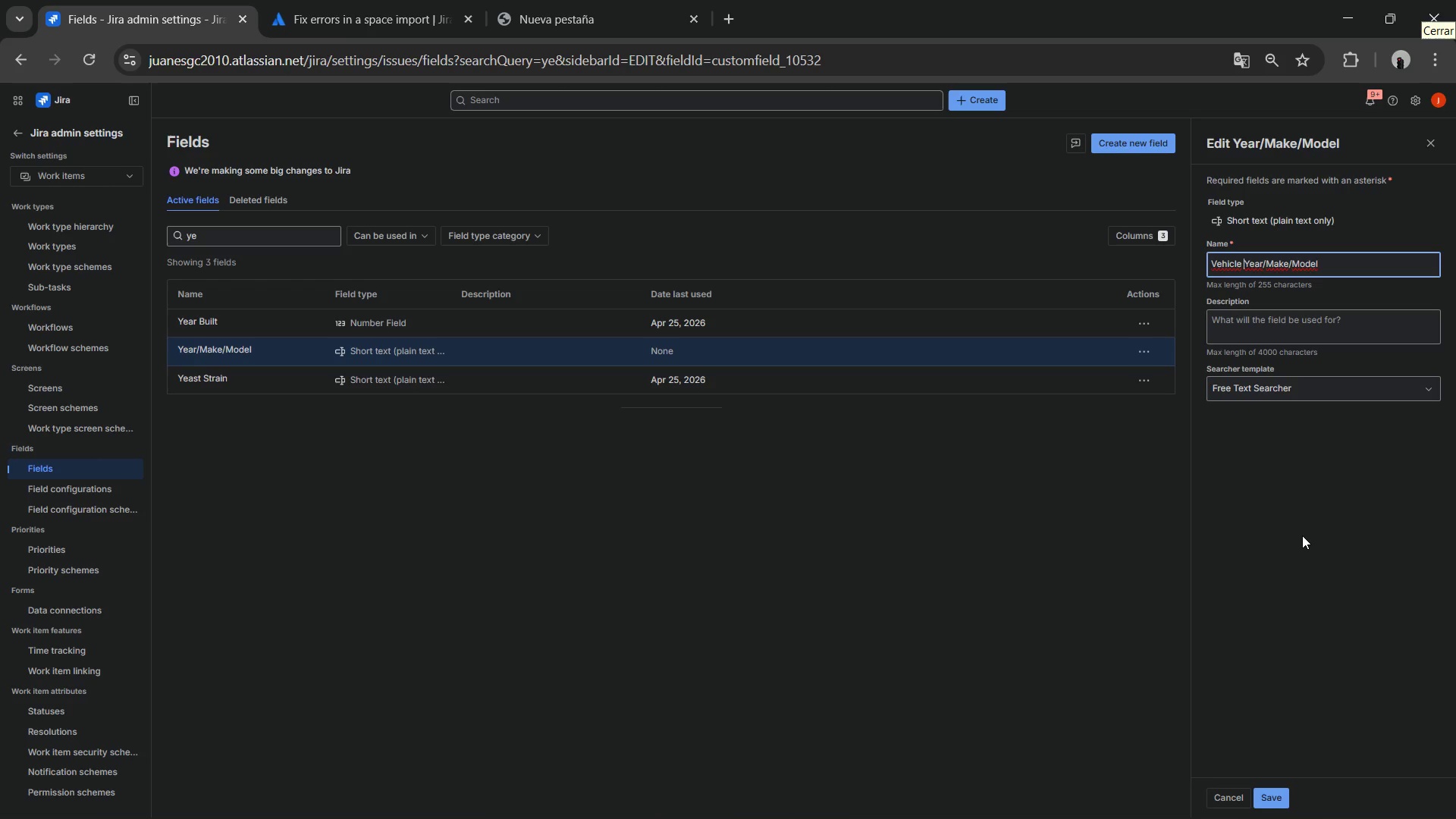 
key(Backspace)
 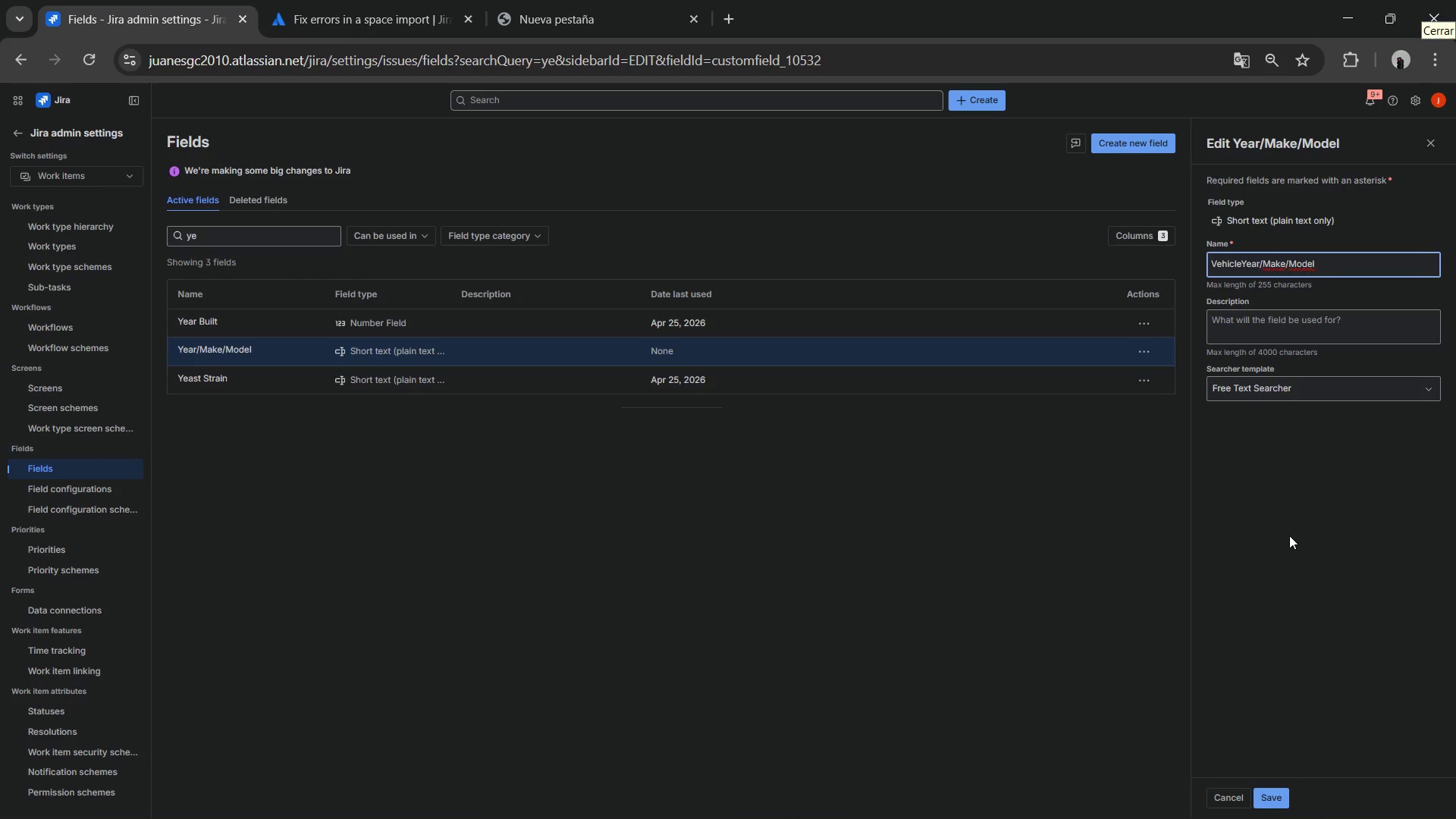 
key(Space)
 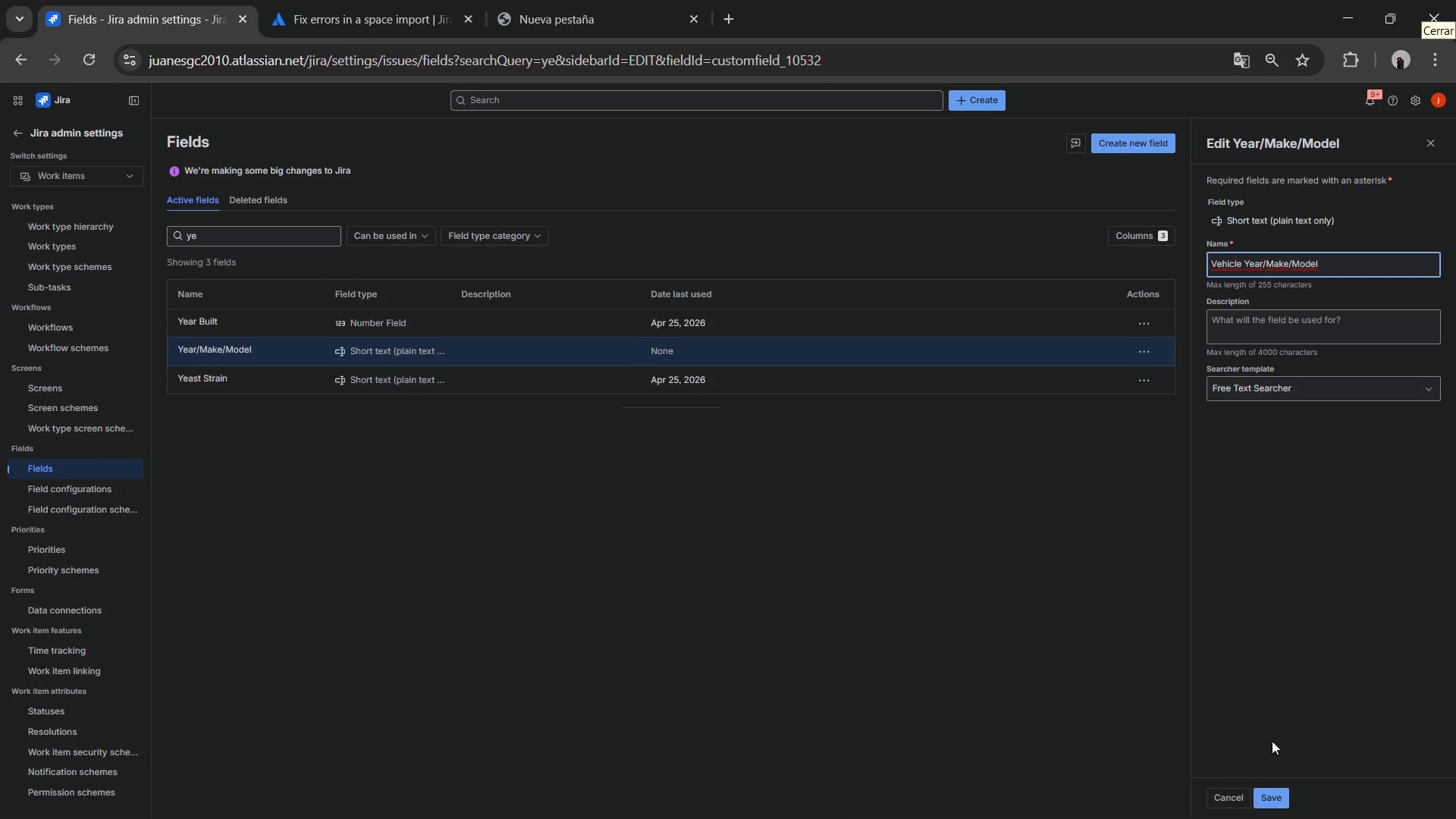 
left_click([1279, 789])
 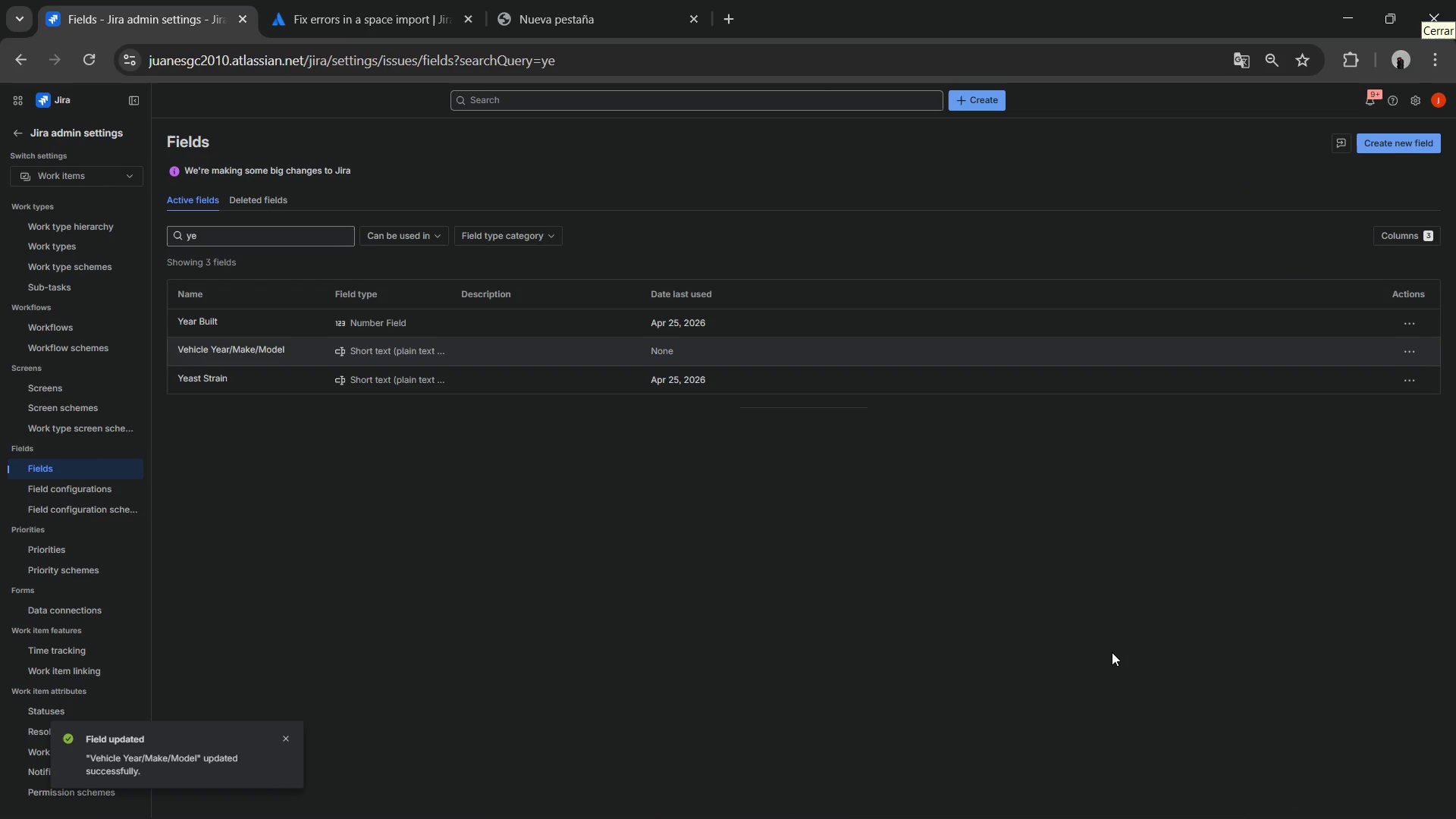 
wait(12.05)
 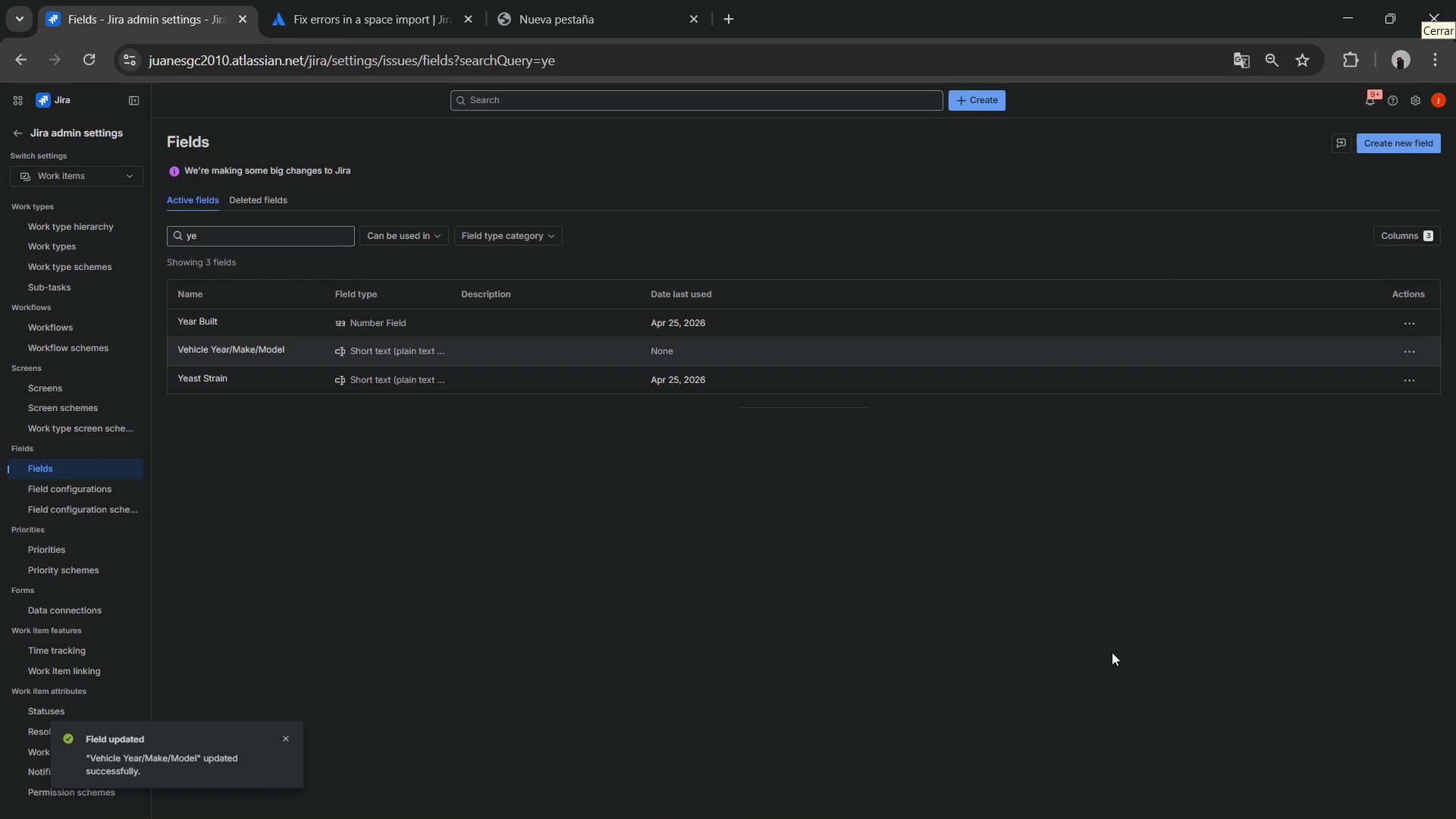 
double_click([224, 235])
 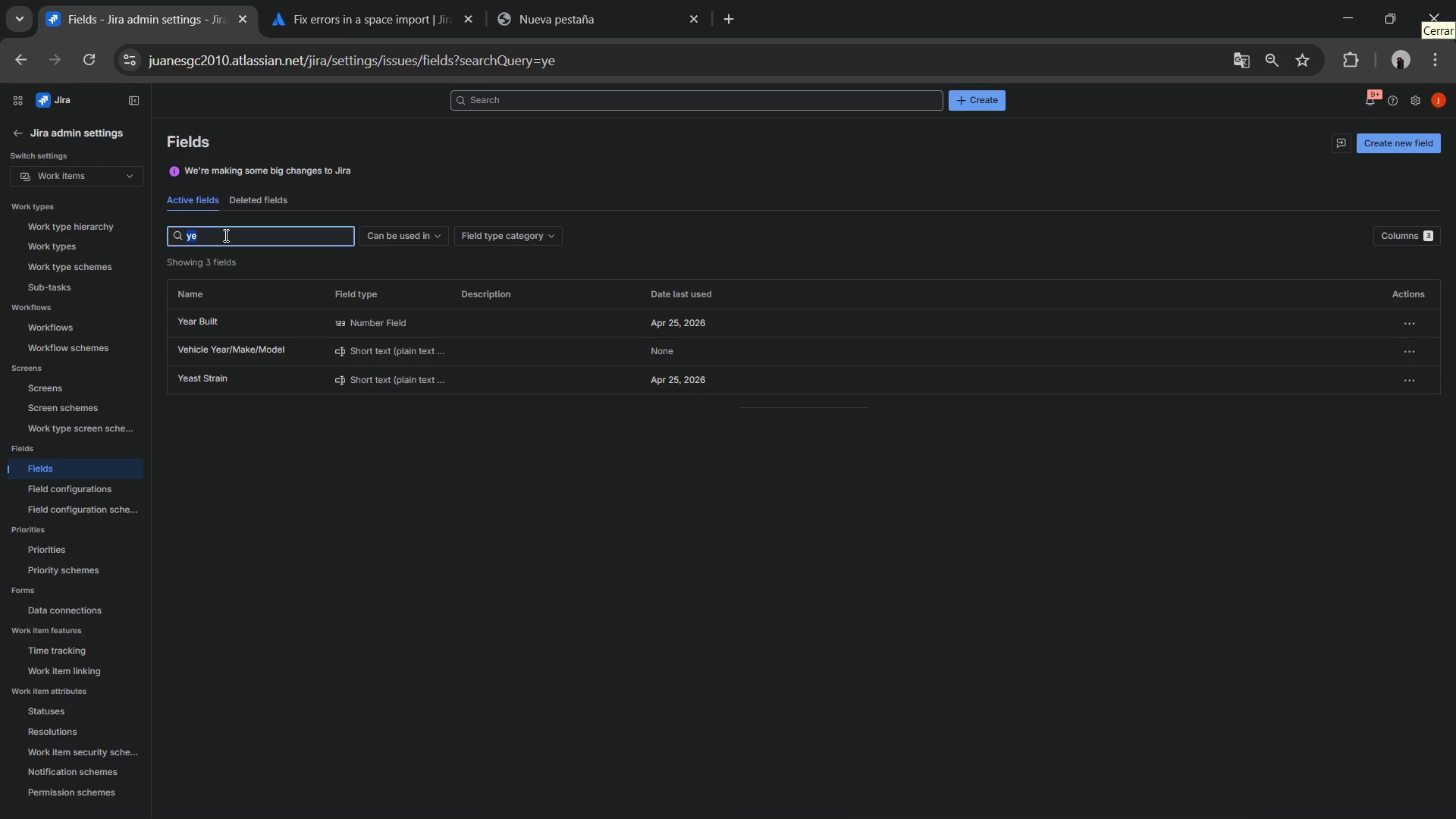 
triple_click([224, 235])
 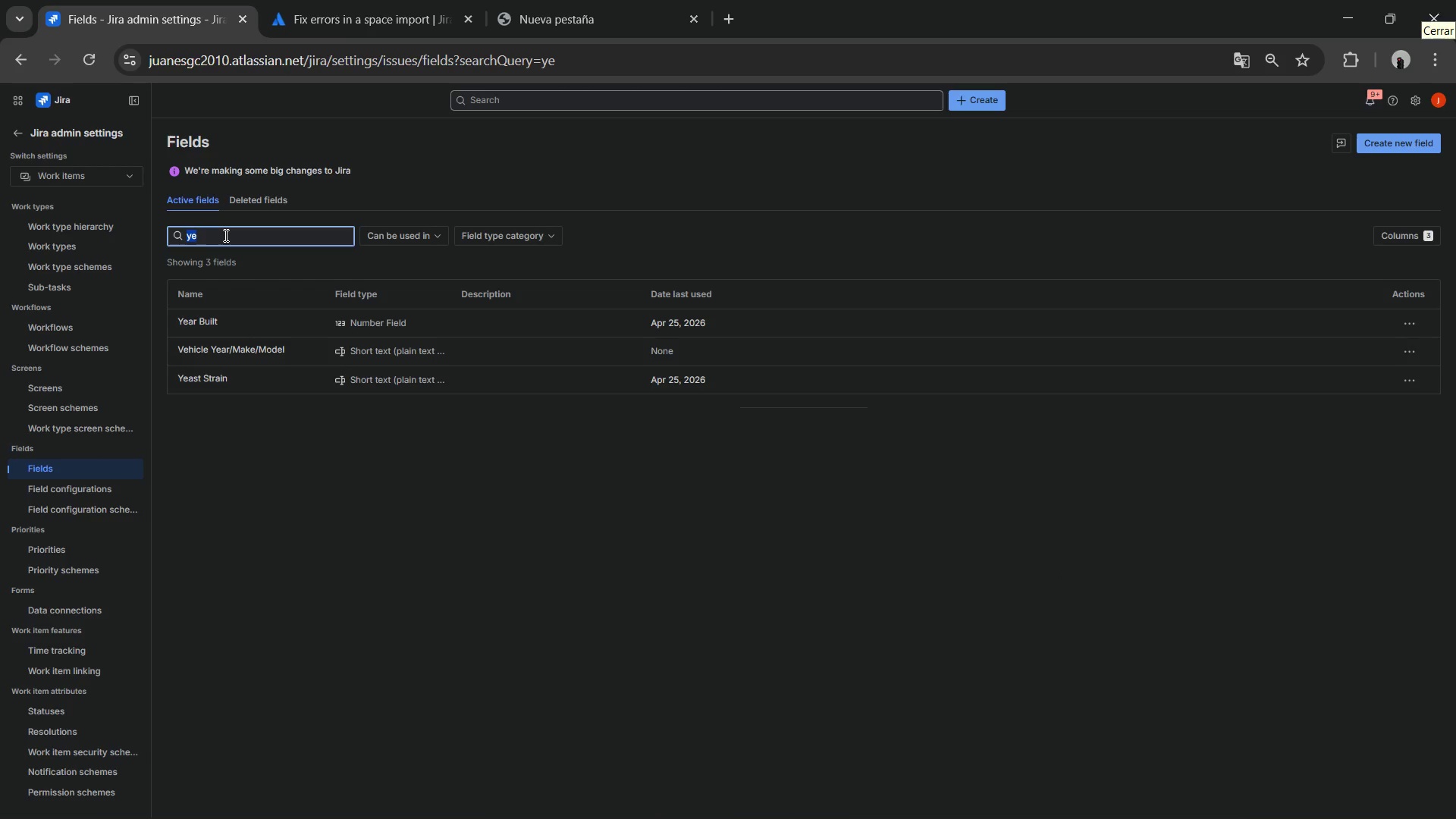 
key(Control+S)
 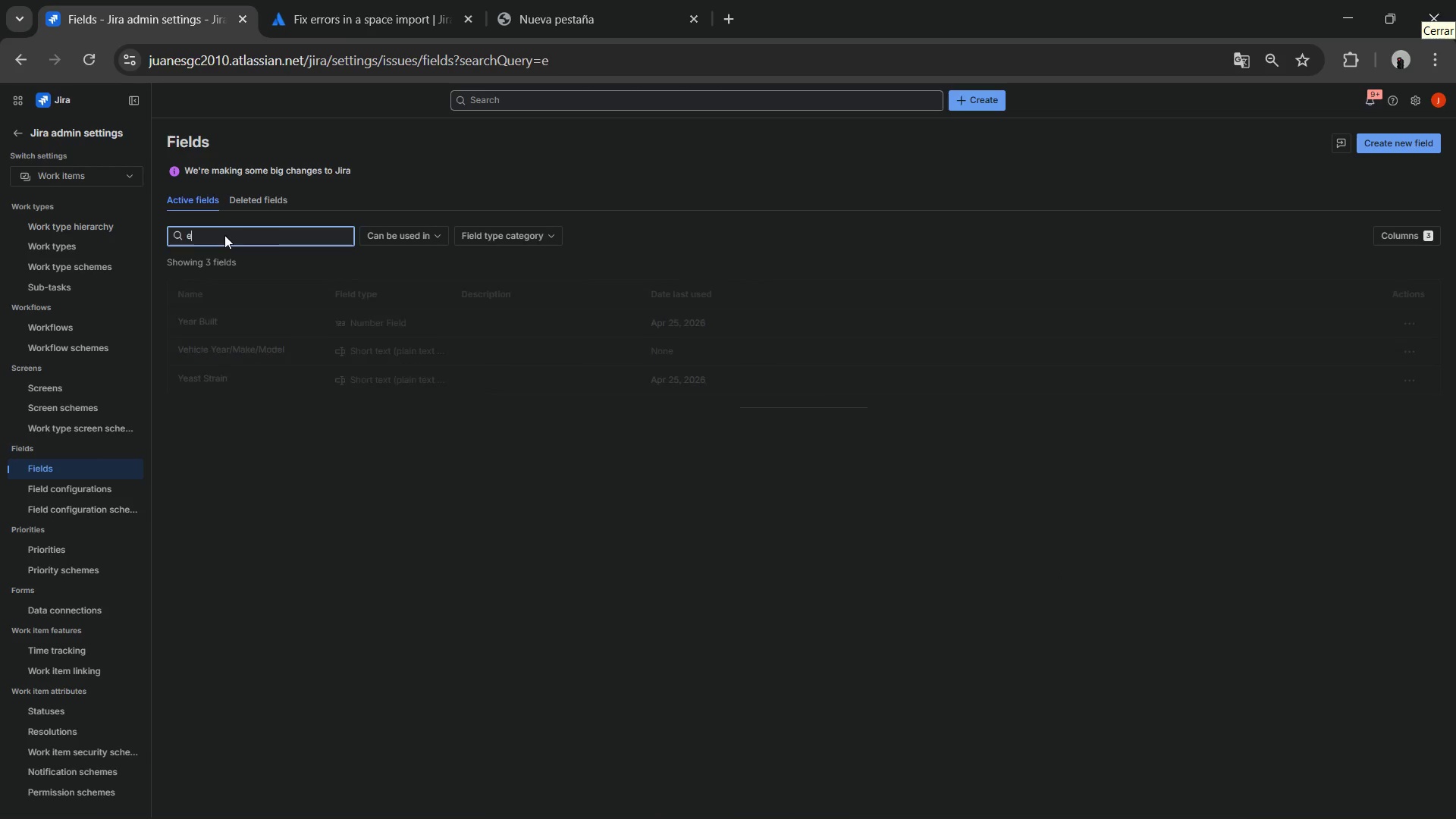 
type(er)
key(Escape)
 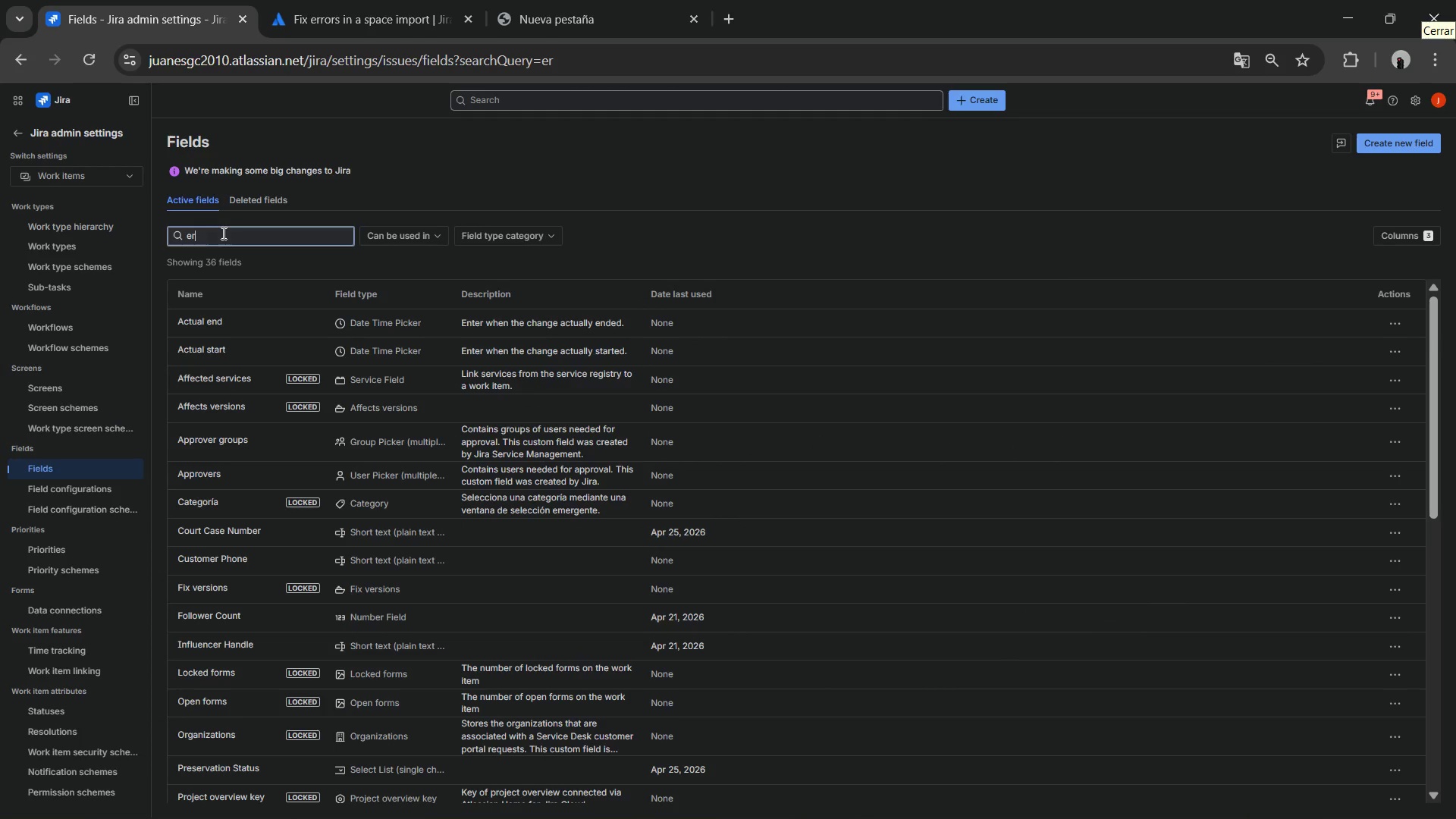 
double_click([222, 233])
 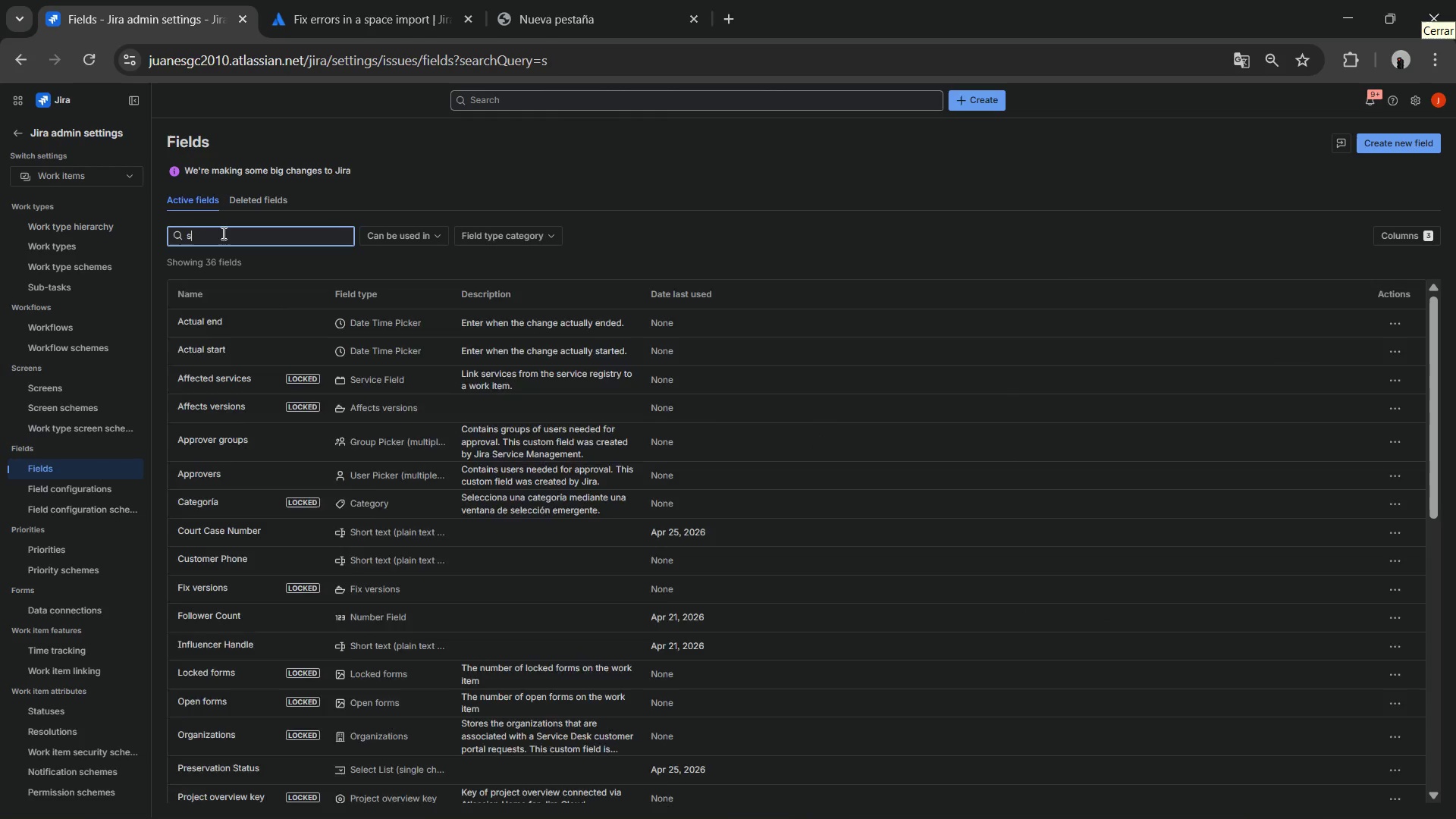 
type(ser)
 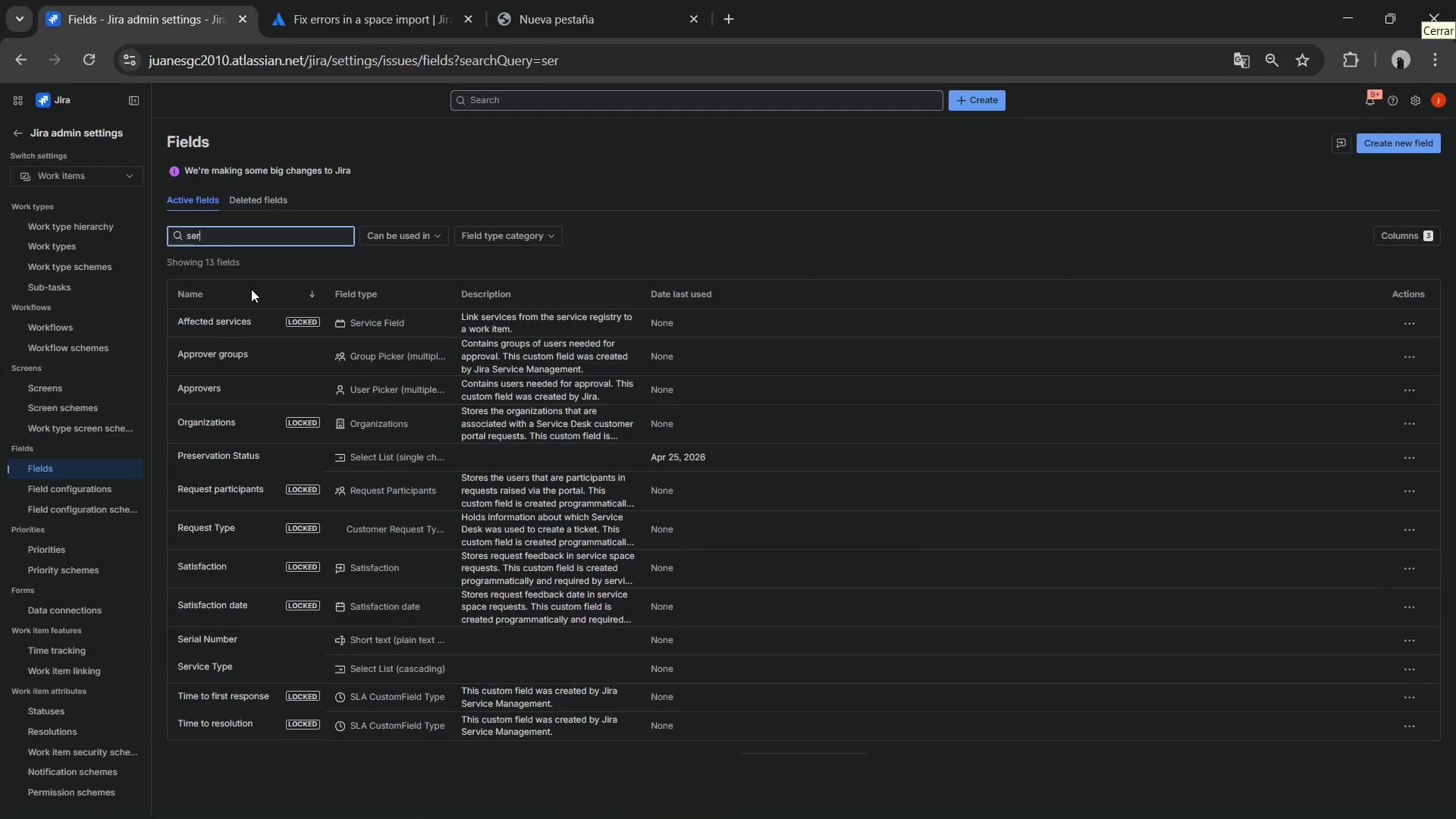 
type(ial)
 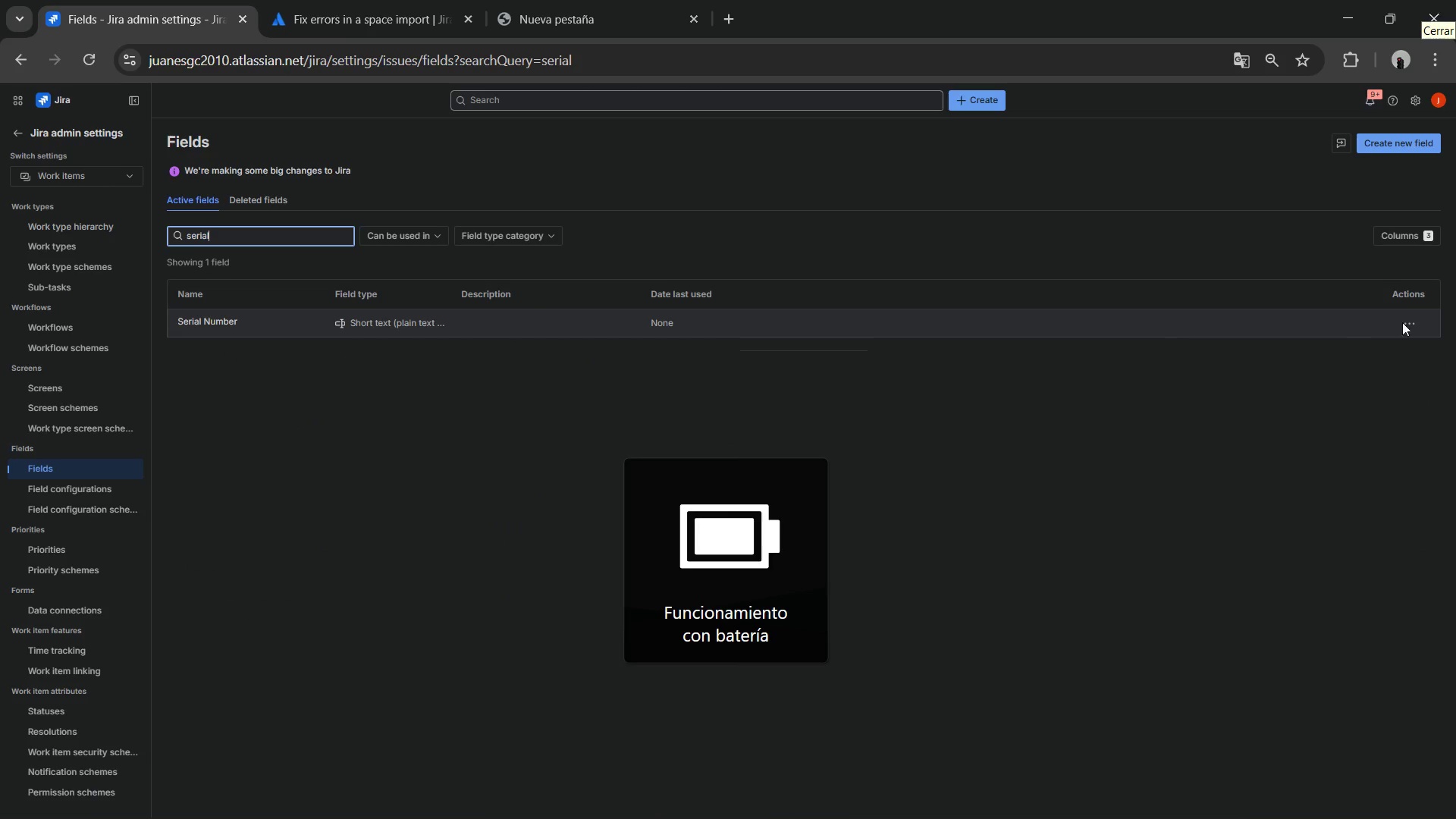 
left_click([1416, 321])
 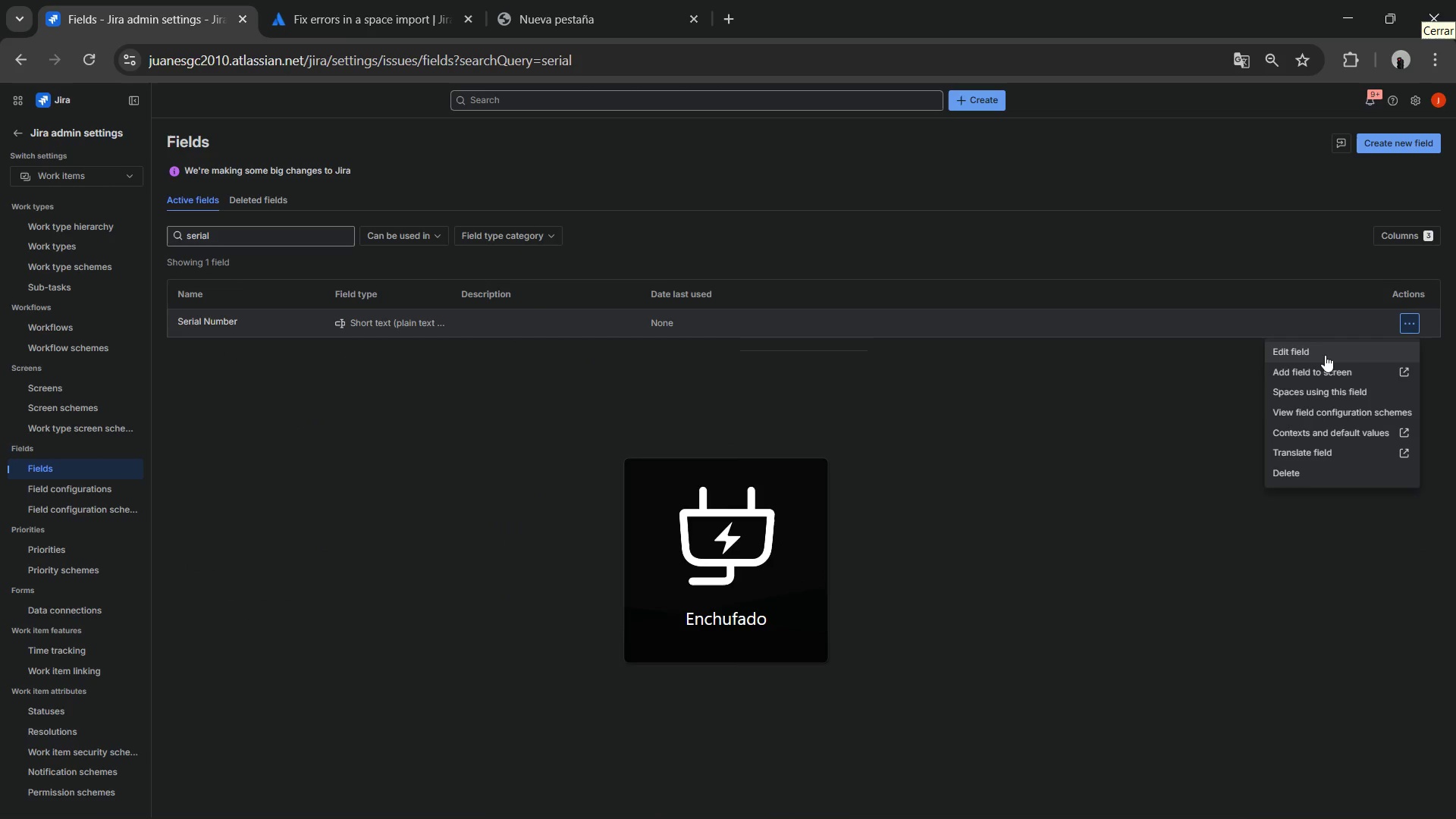 
left_click([1320, 350])
 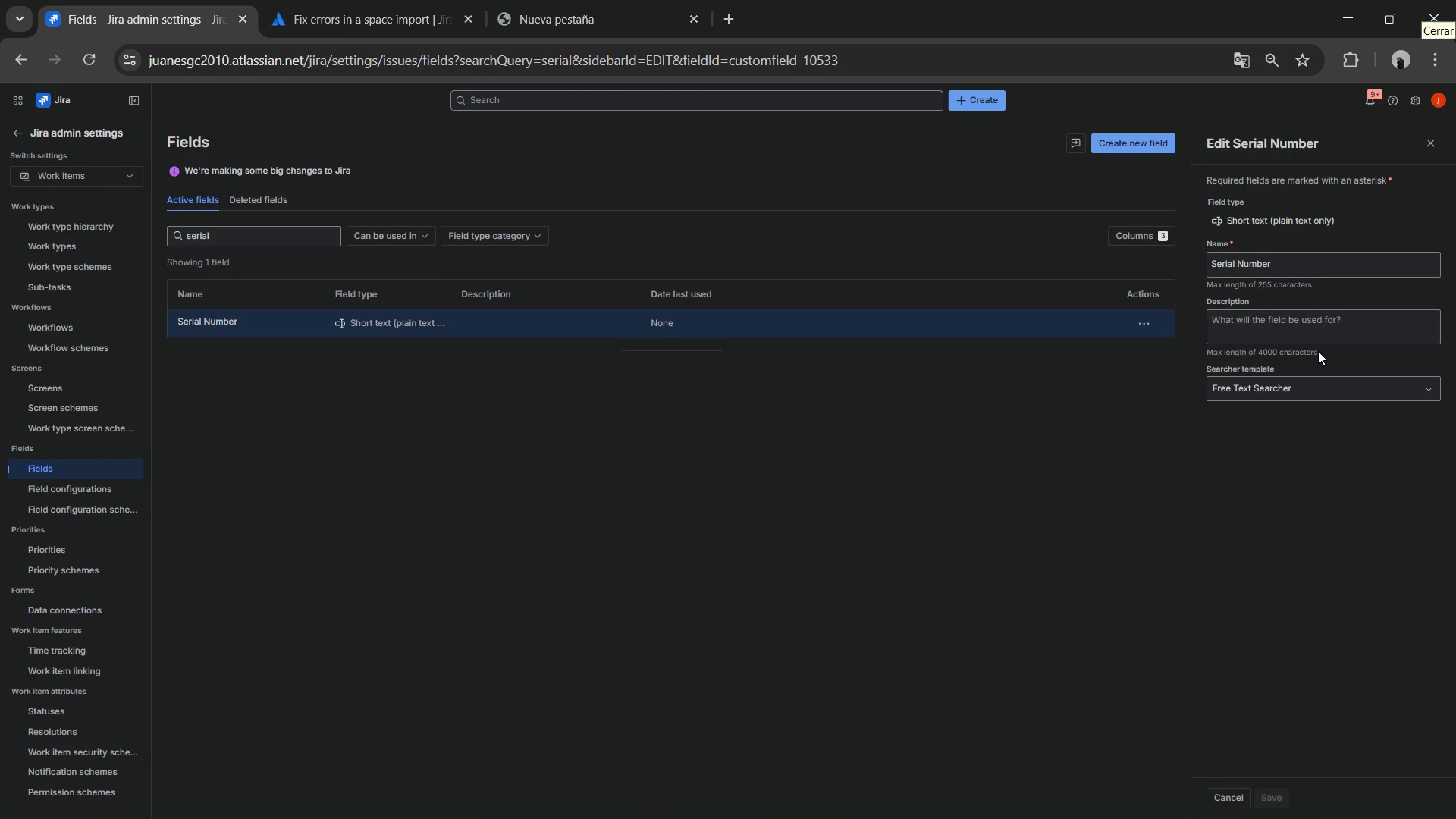 
wait(6.8)
 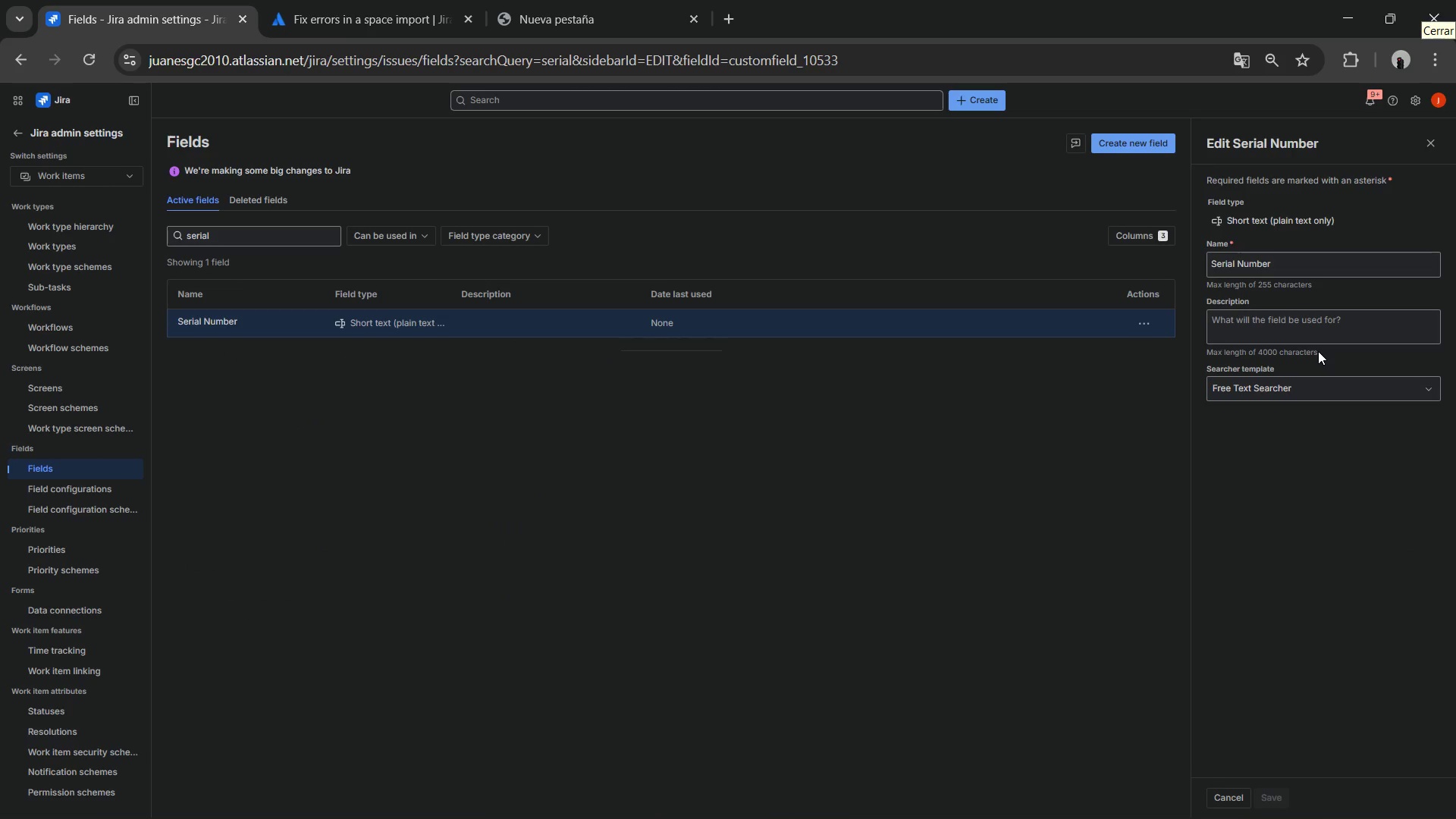 
left_click([1221, 268])
 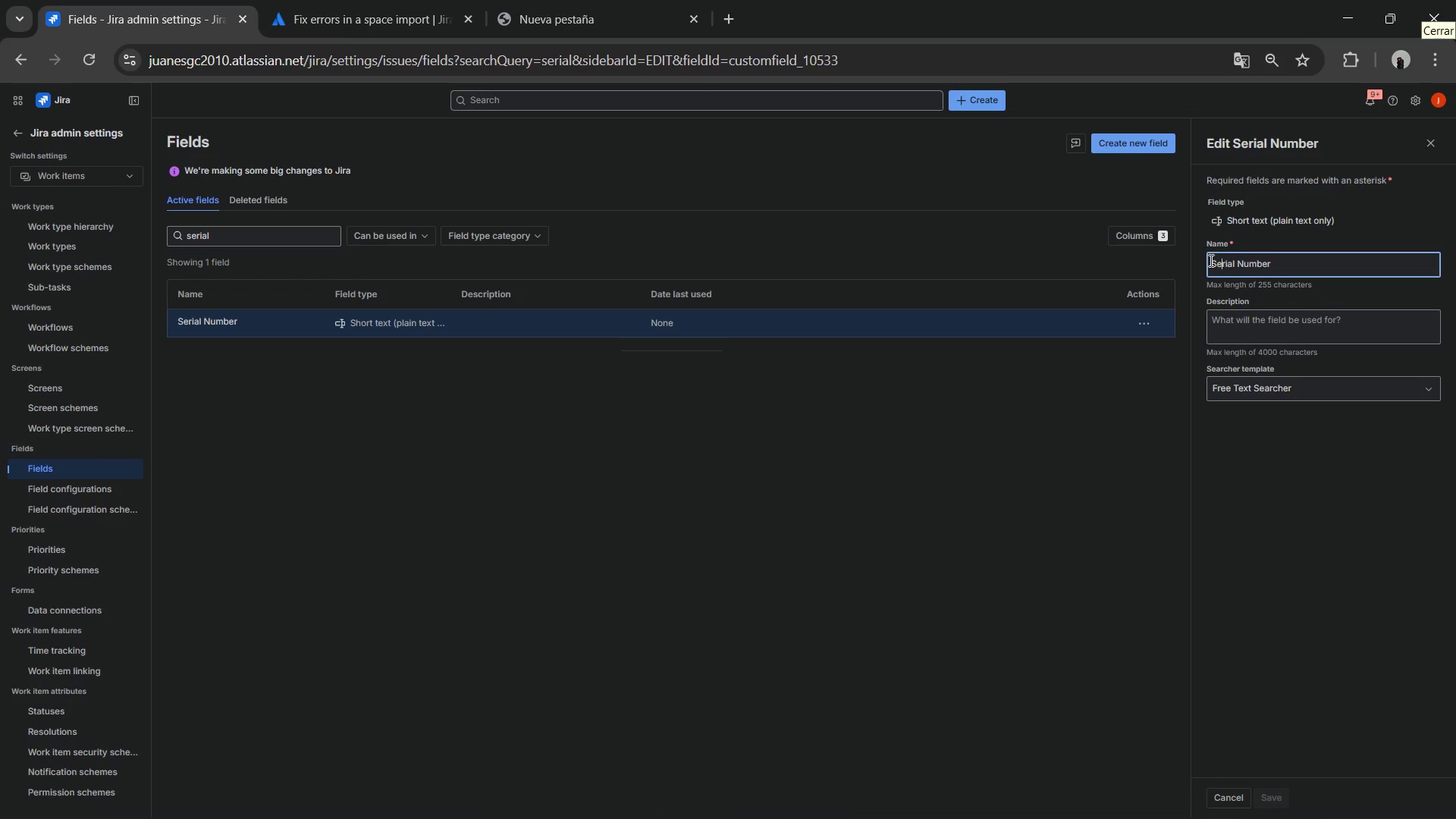 
key(ArrowLeft)
 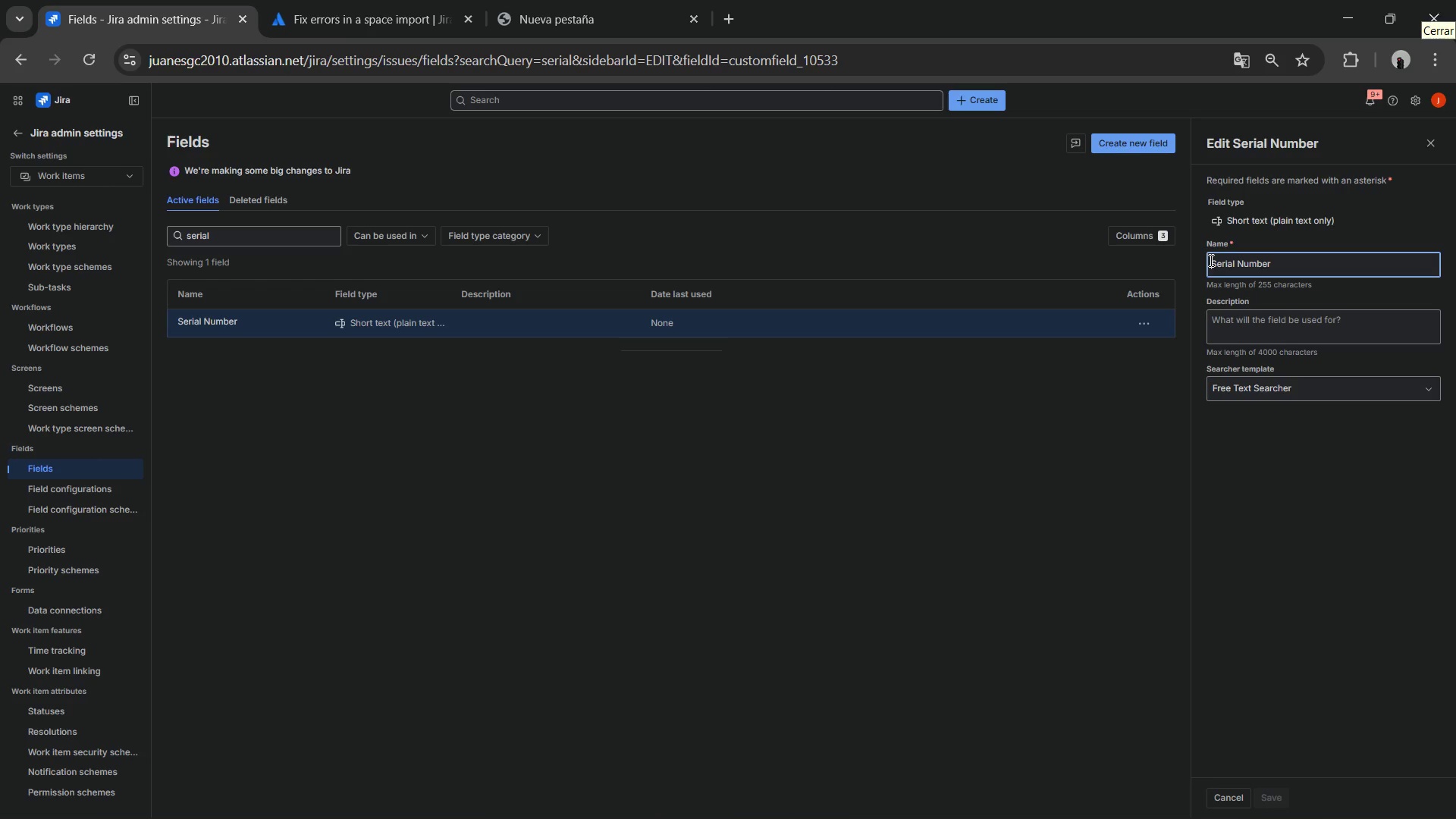 
key(ArrowLeft)
 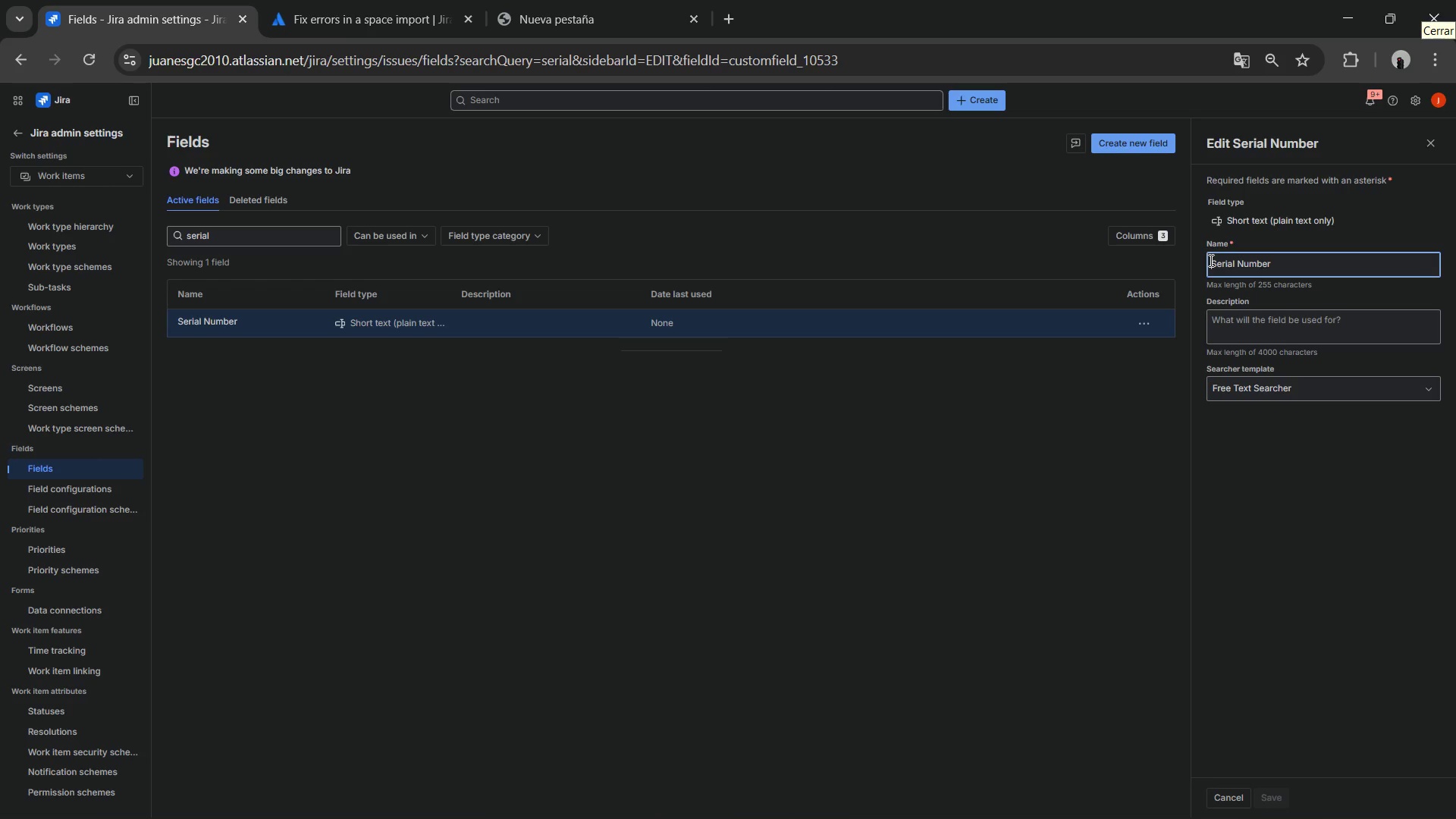 
key(ArrowLeft)
 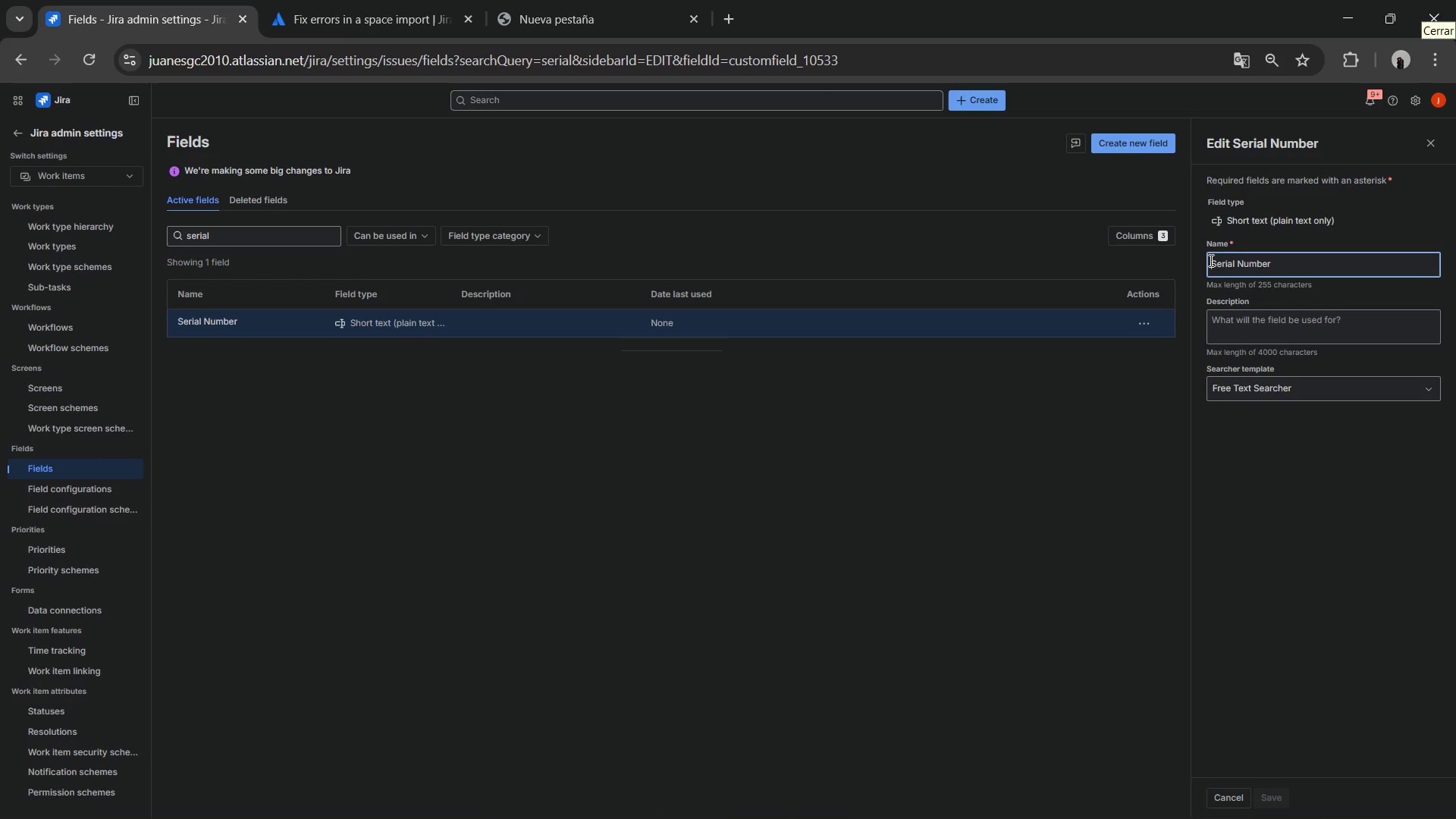 
key(ArrowLeft)
 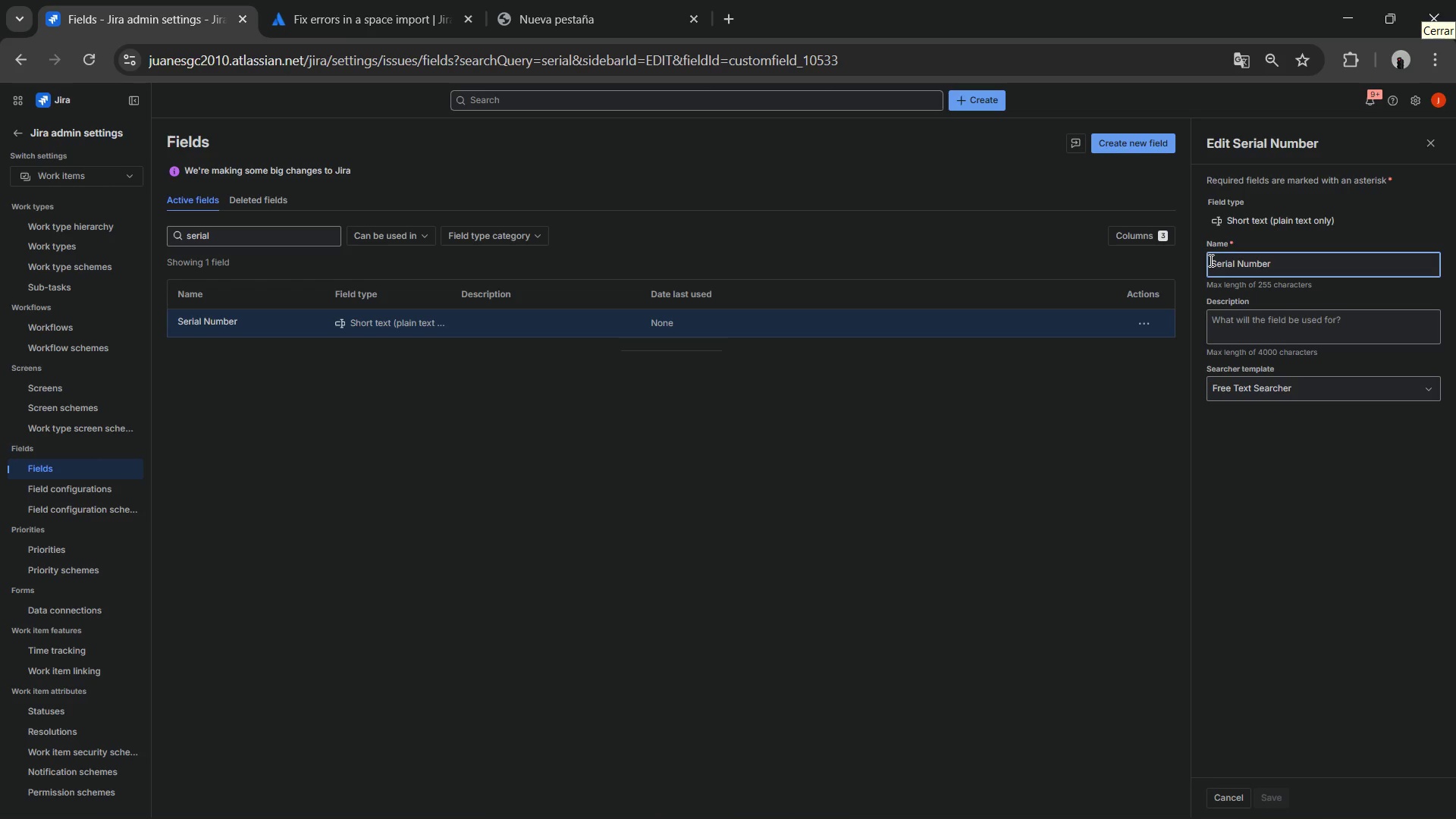 
type(Component )
 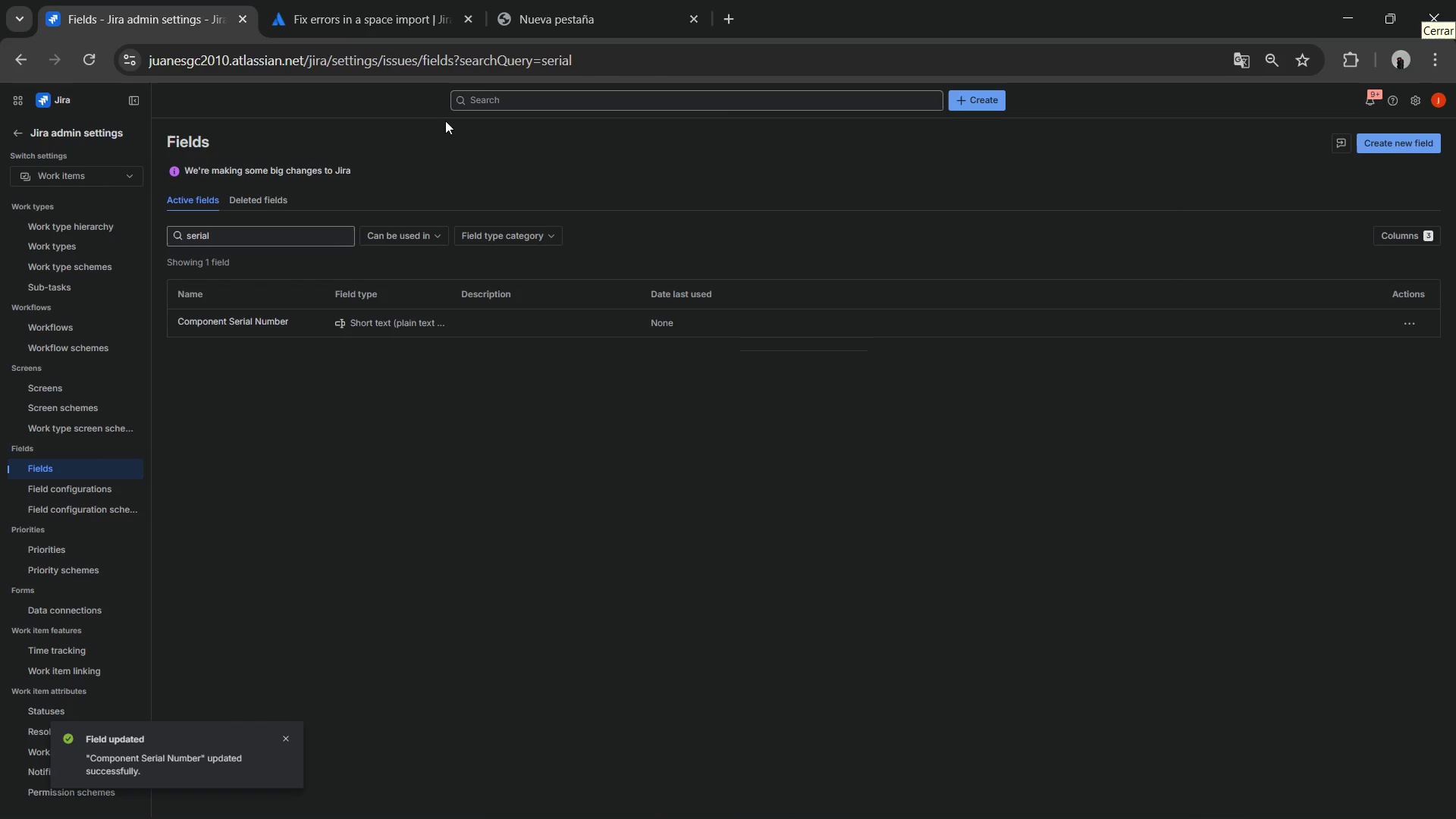 
wait(5.97)
 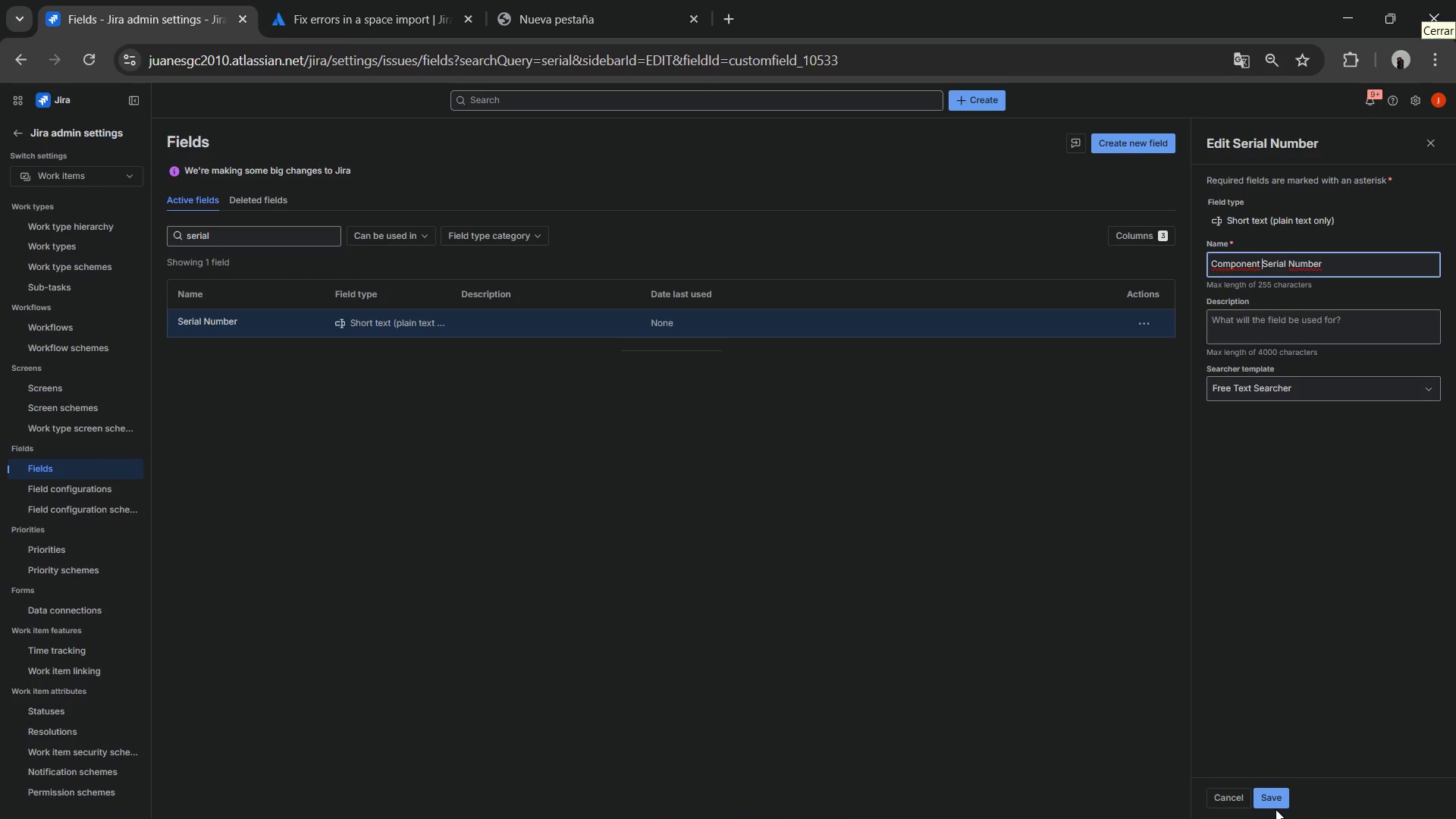 
left_click([15, 127])
 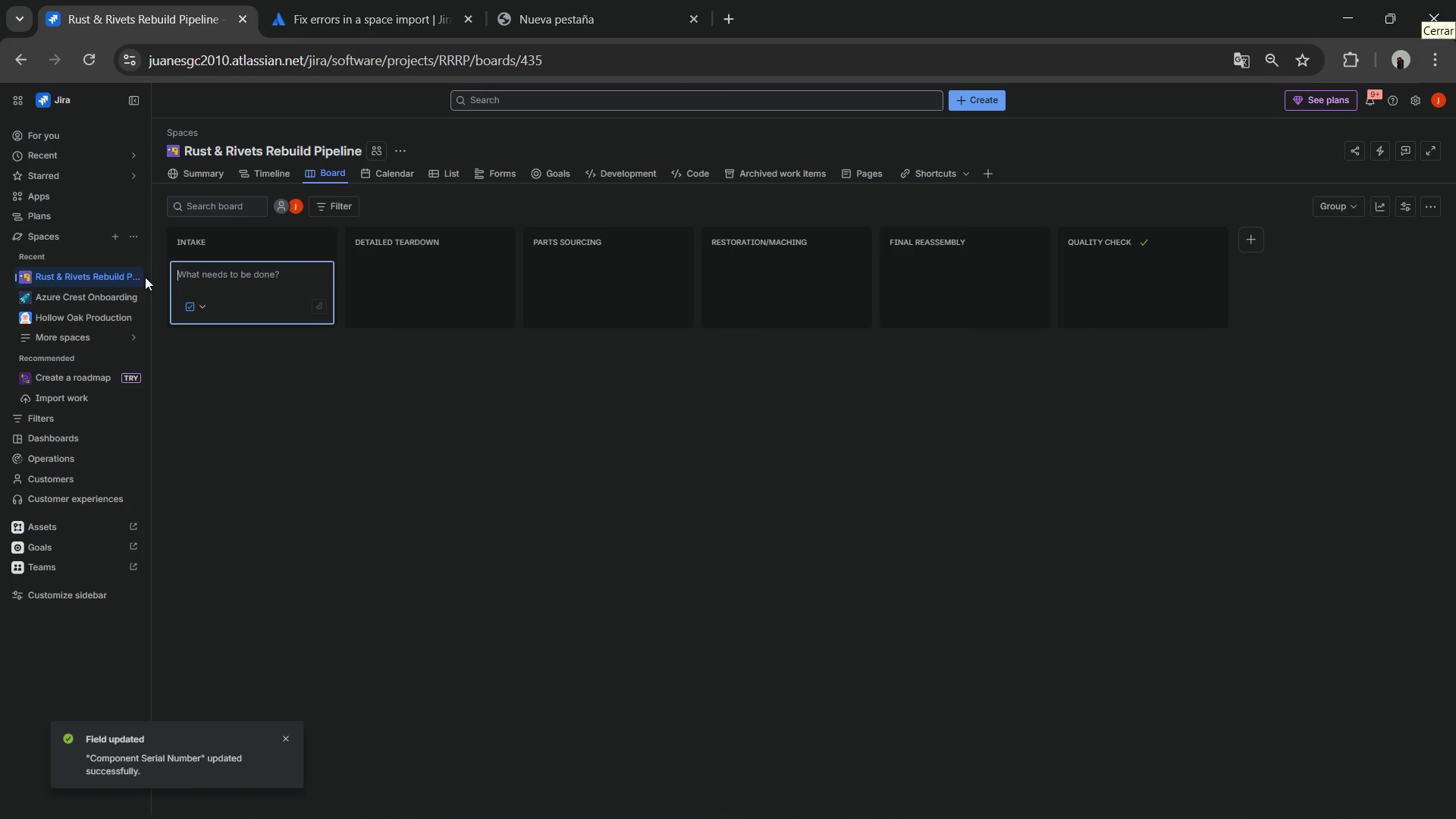 
left_click([130, 274])
 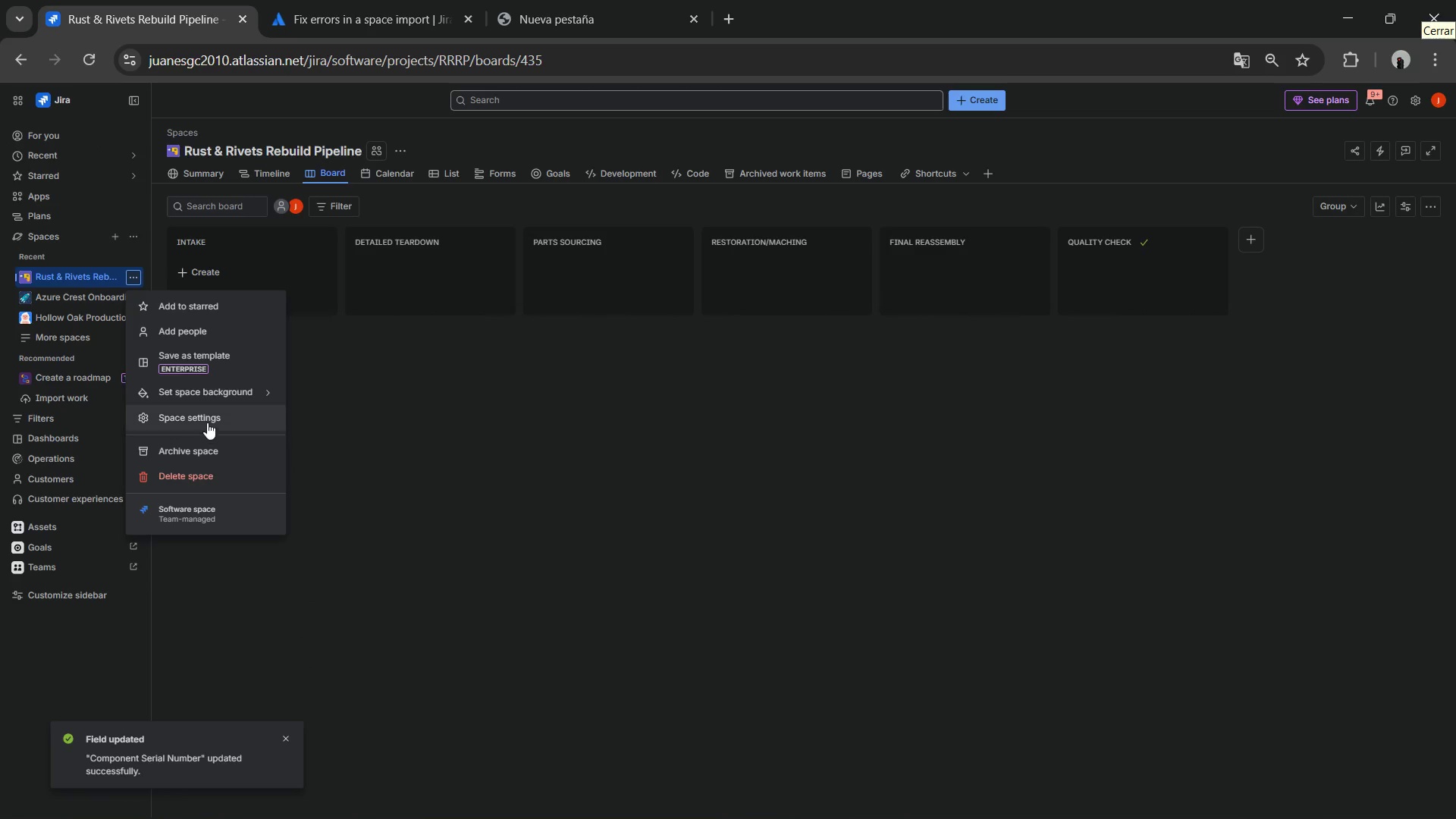 
left_click([206, 422])
 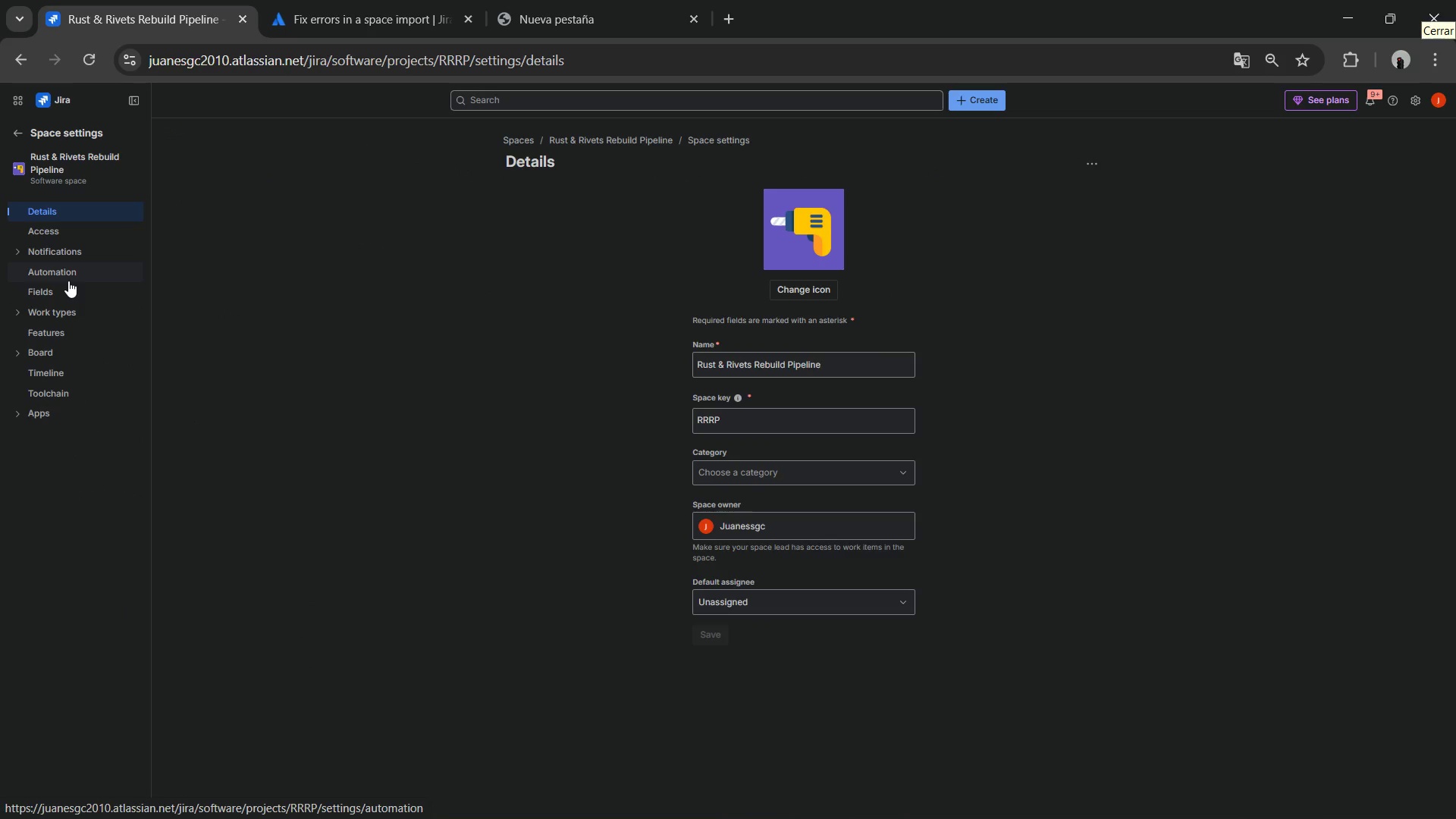 
left_click([66, 289])
 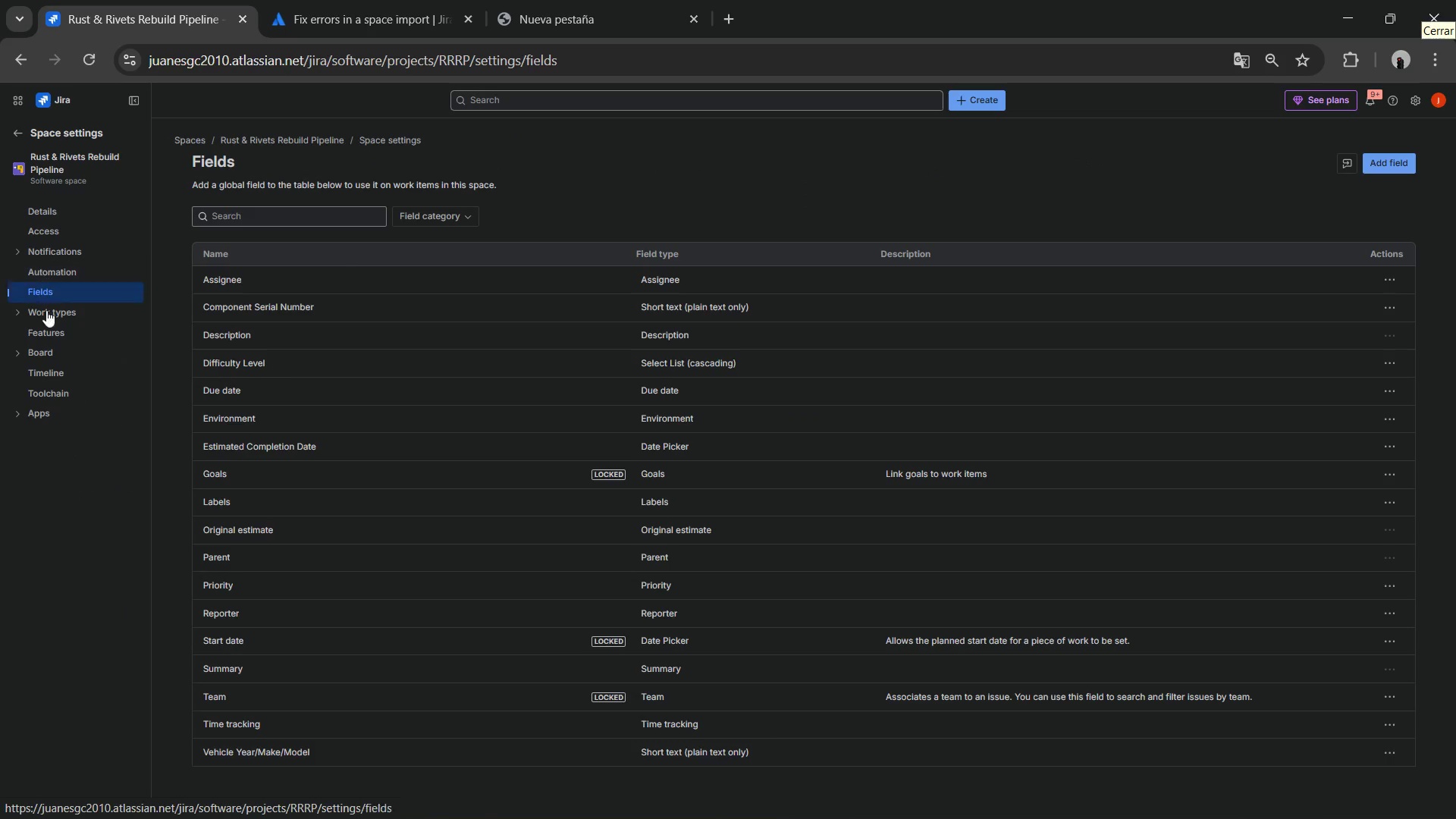 
wait(6.25)
 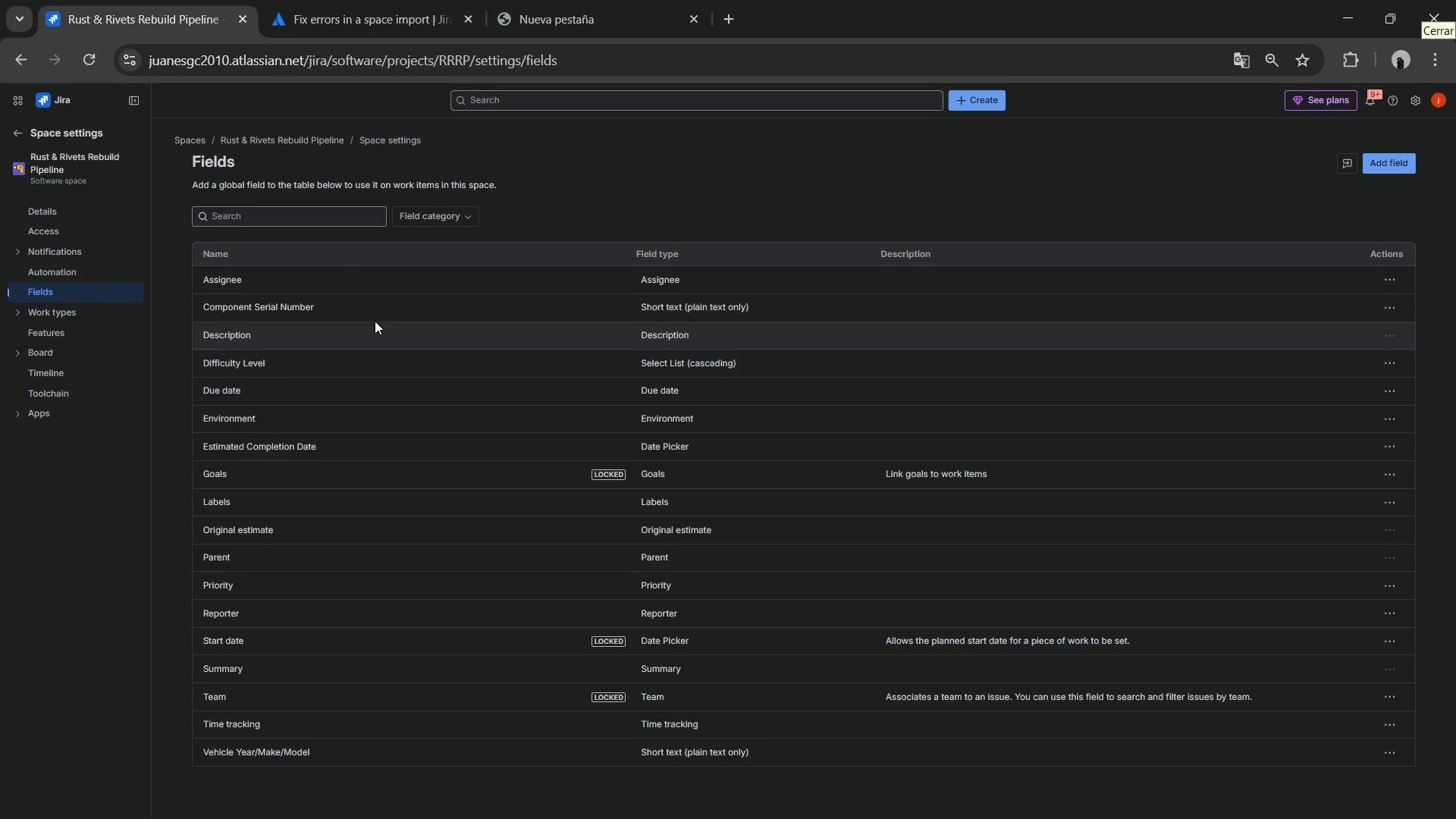 
left_click([19, 317])
 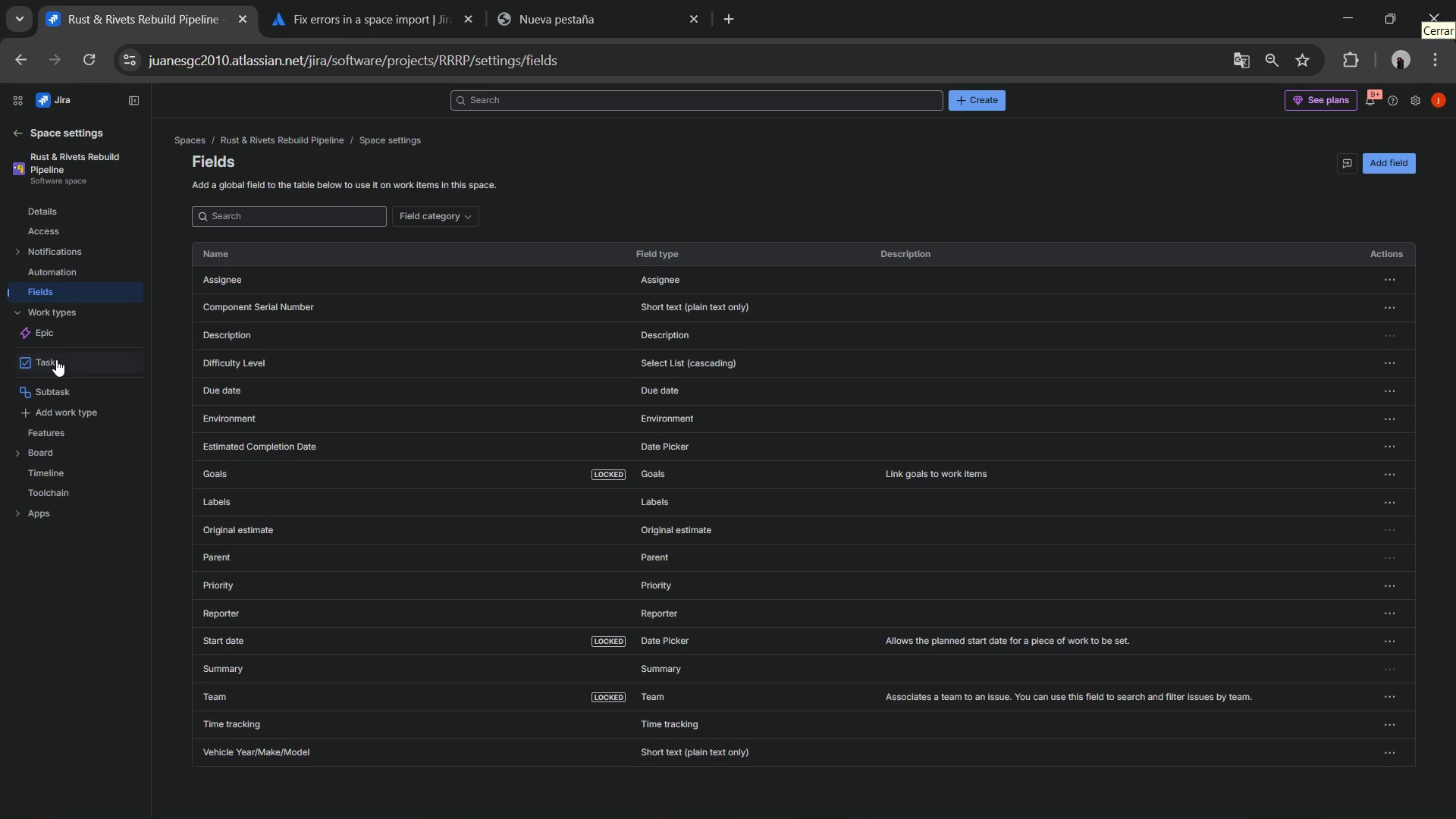 
left_click([56, 362])
 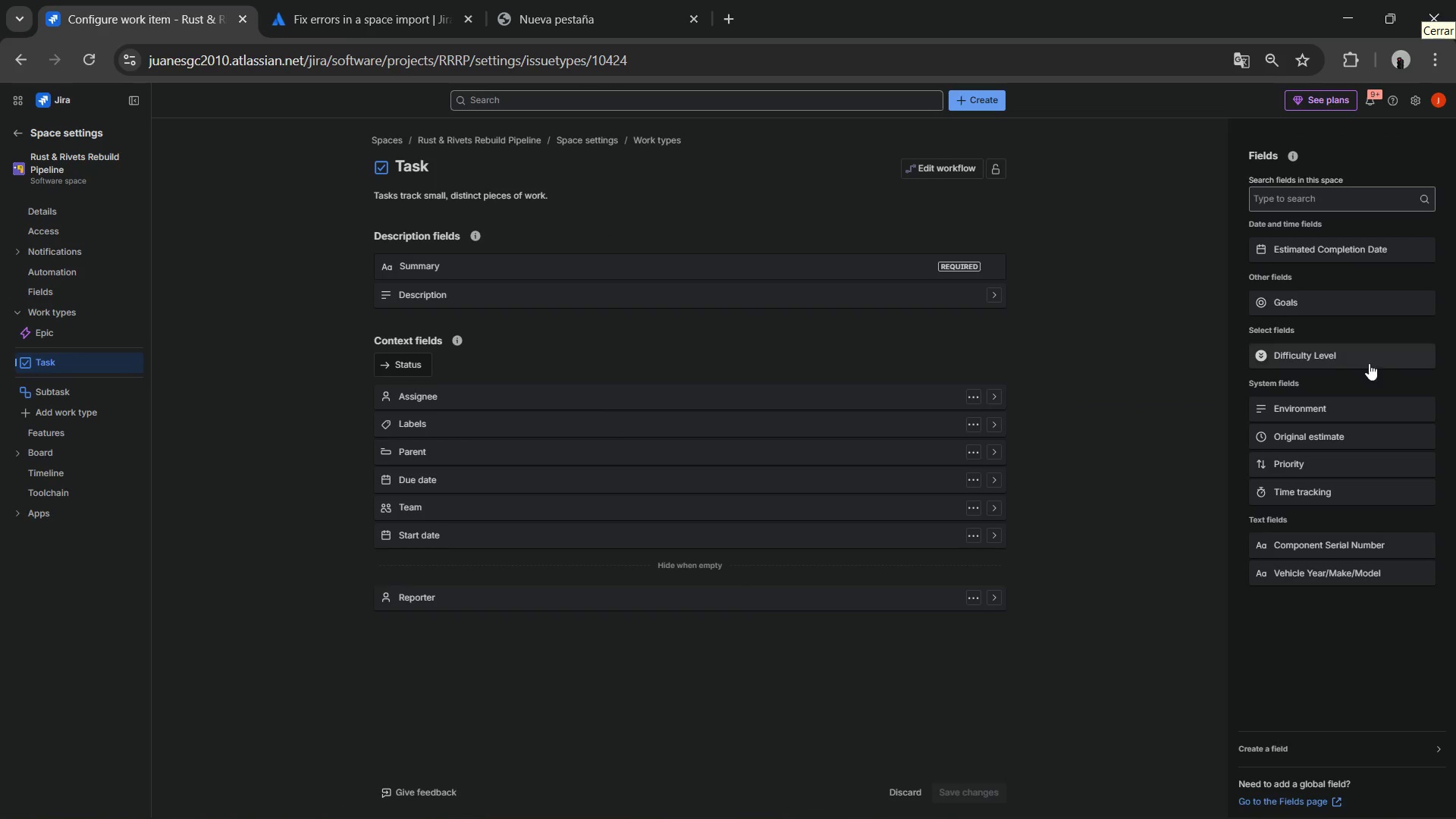 
left_click_drag(start_coordinate=[1333, 356], to_coordinate=[646, 314])
 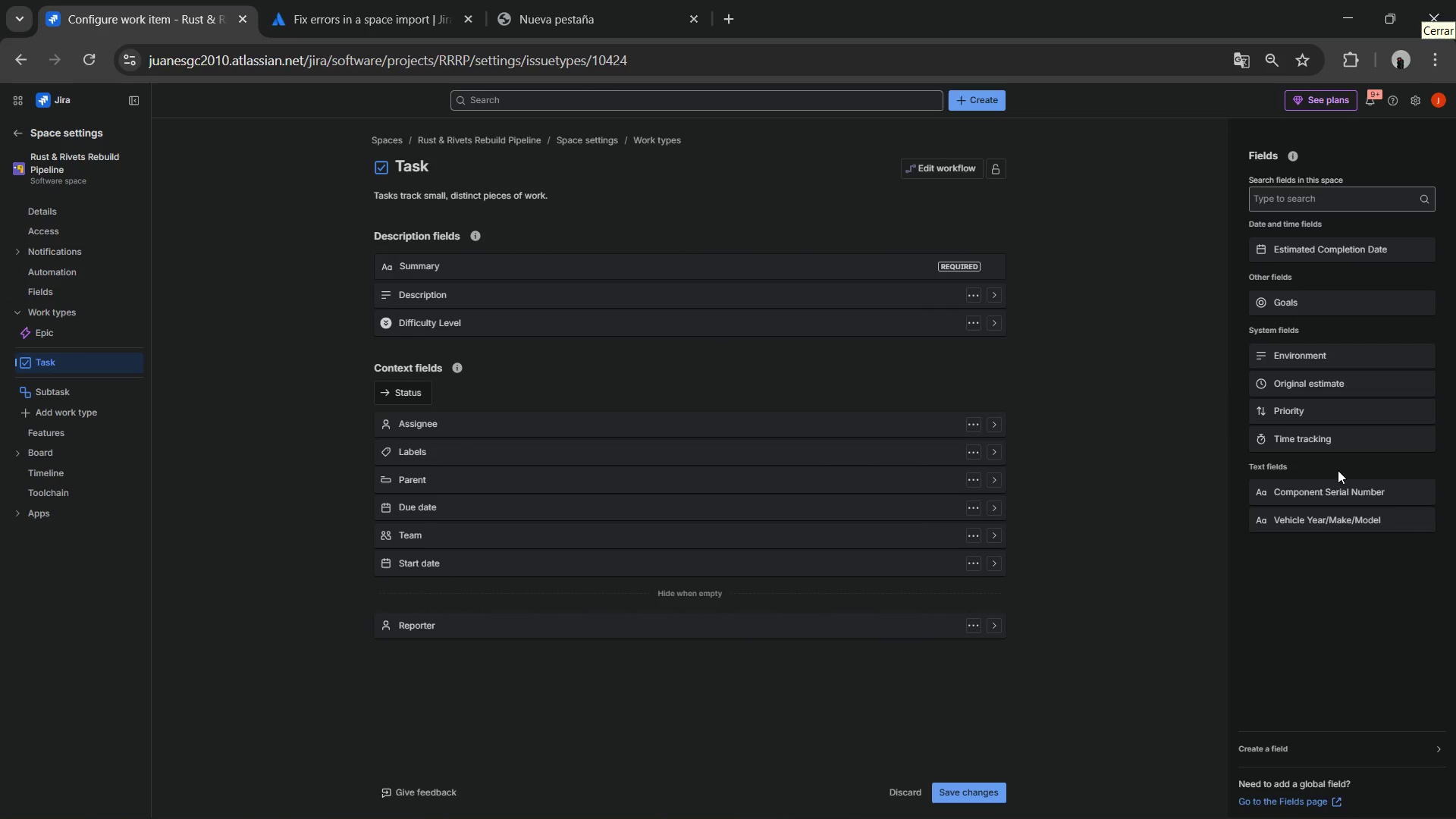 
left_click_drag(start_coordinate=[1313, 488], to_coordinate=[548, 342])
 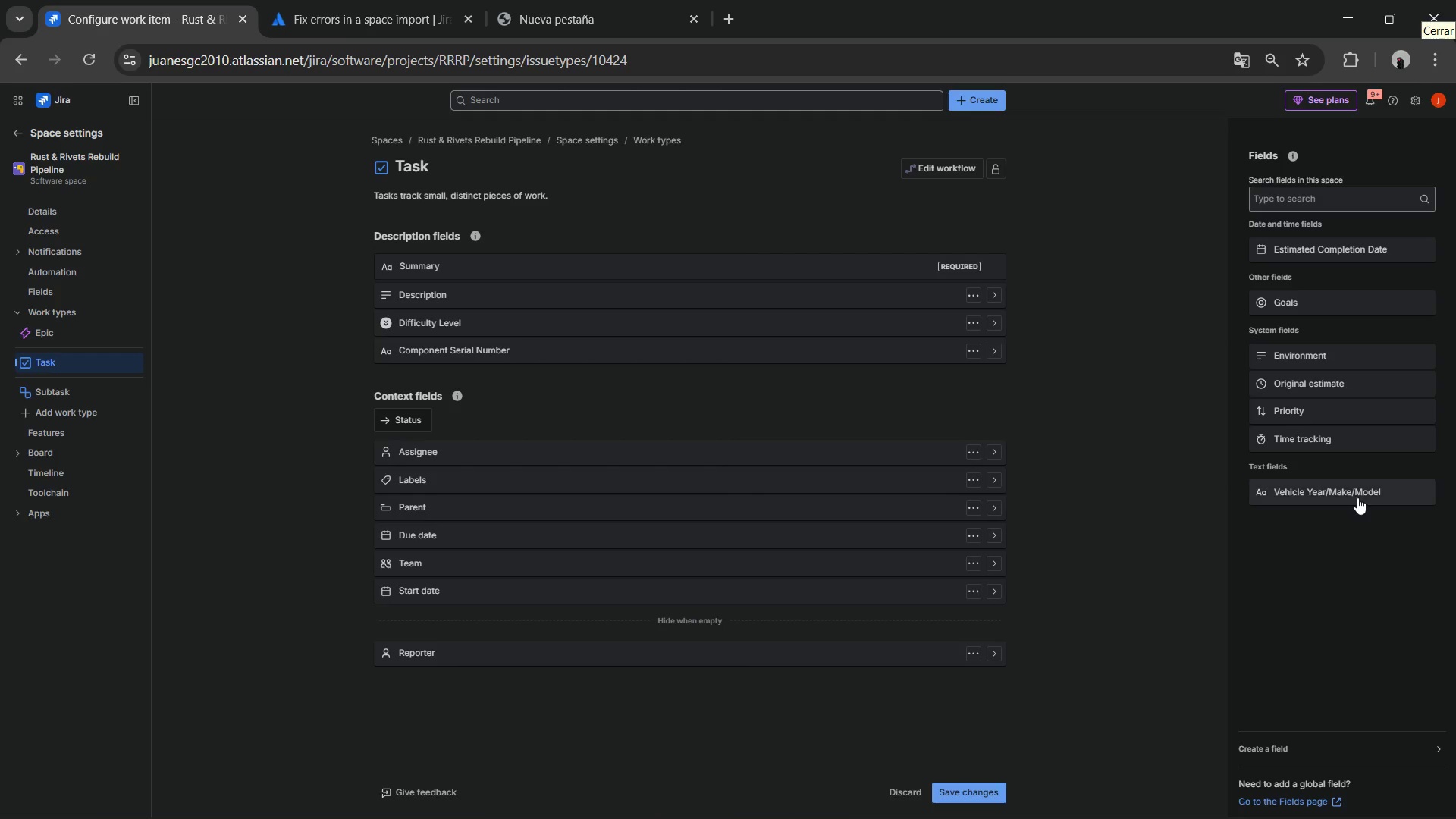 
left_click_drag(start_coordinate=[1355, 495], to_coordinate=[578, 375])
 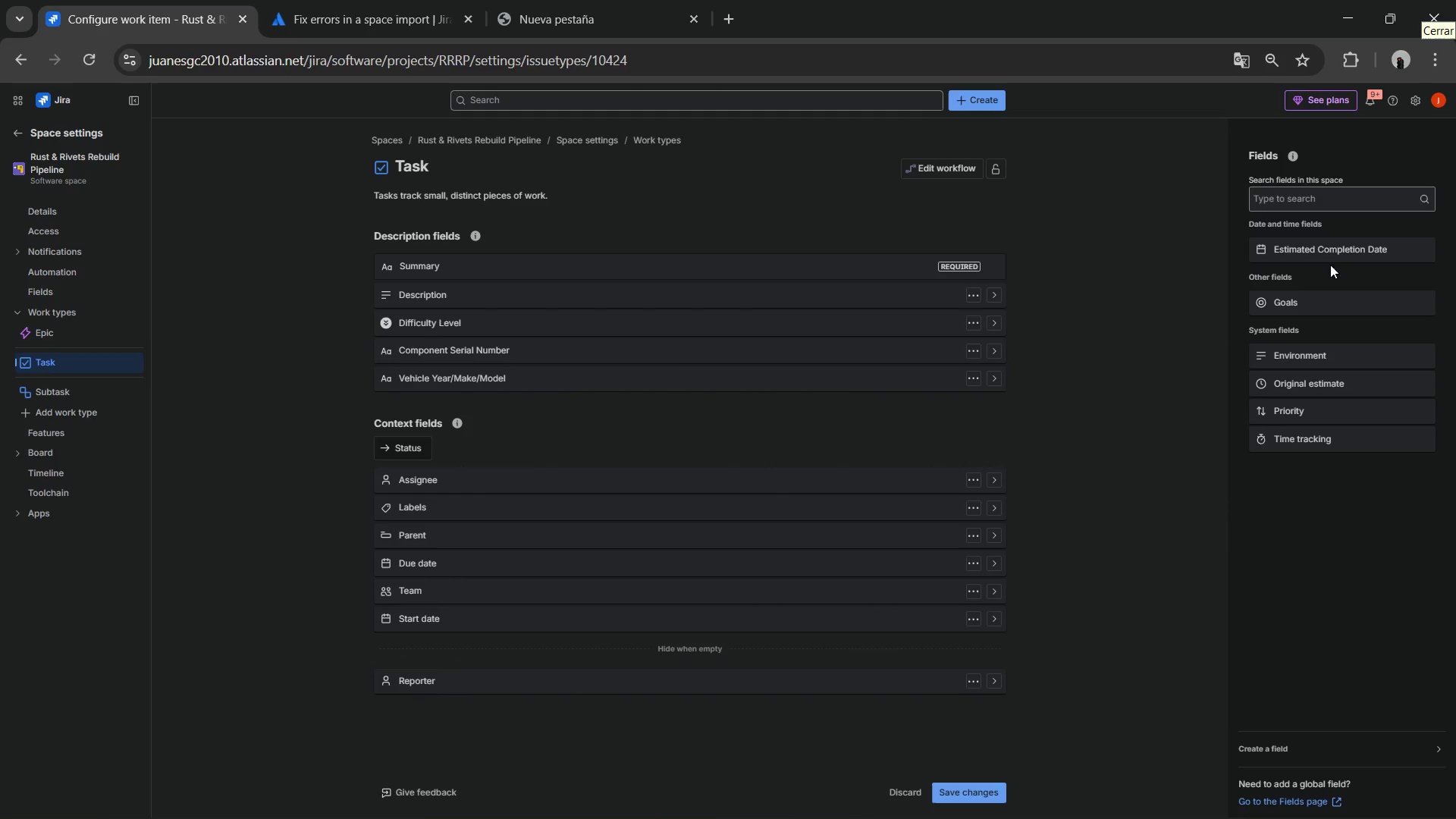 
left_click_drag(start_coordinate=[1330, 244], to_coordinate=[607, 398])
 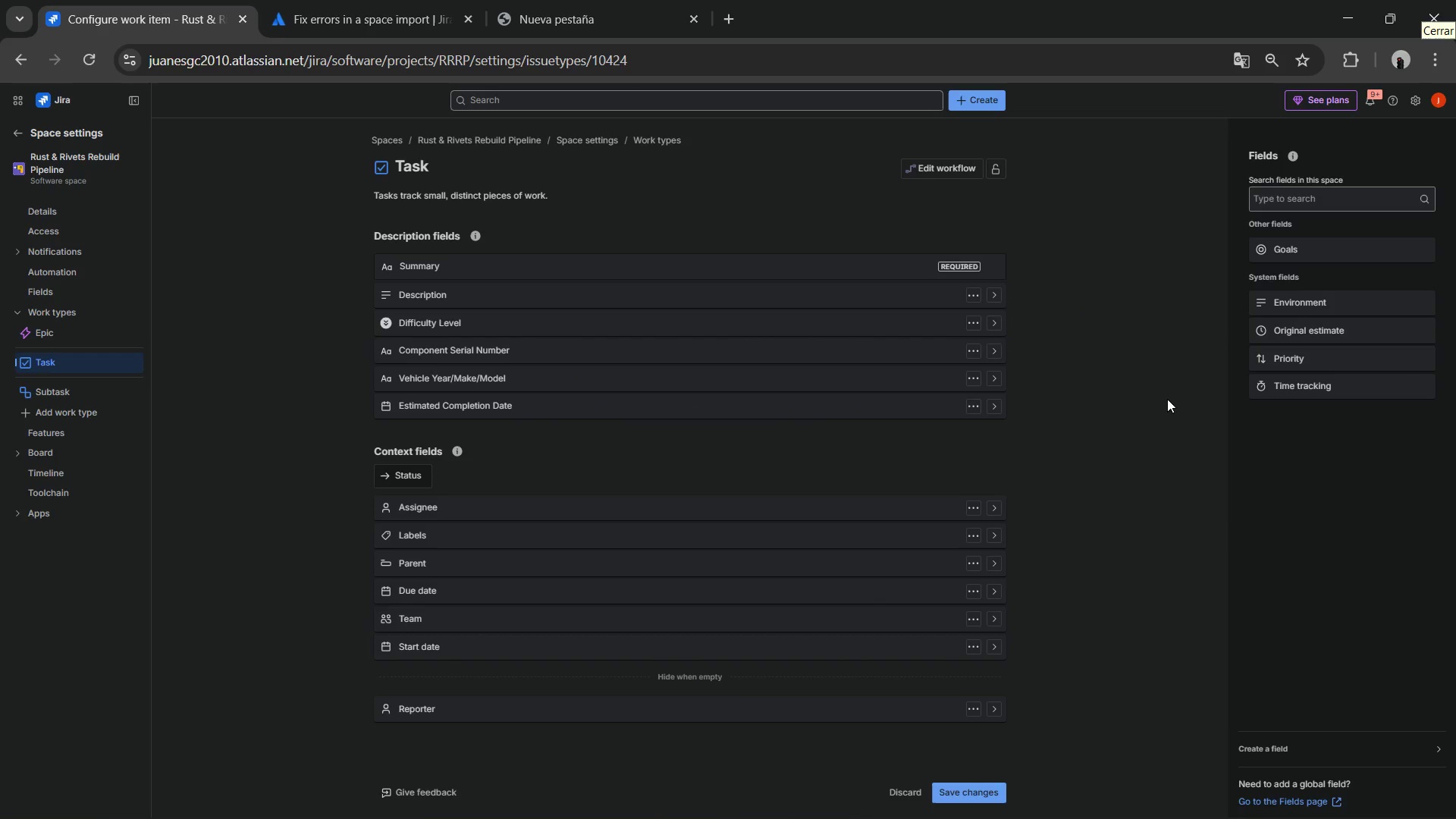 
scroll: coordinate [1170, 400], scroll_direction: down, amount: 1.0
 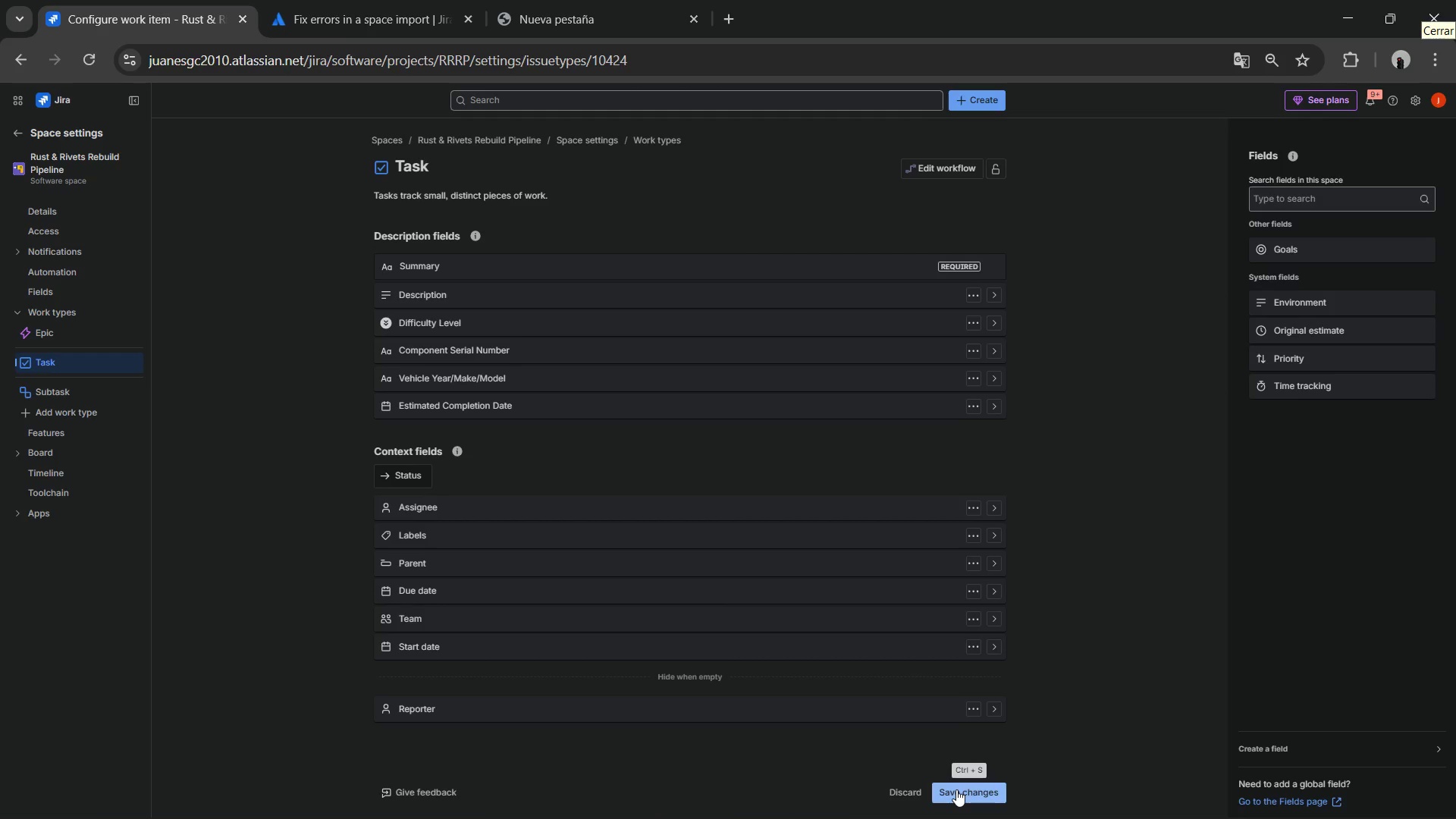 
left_click([956, 789])
 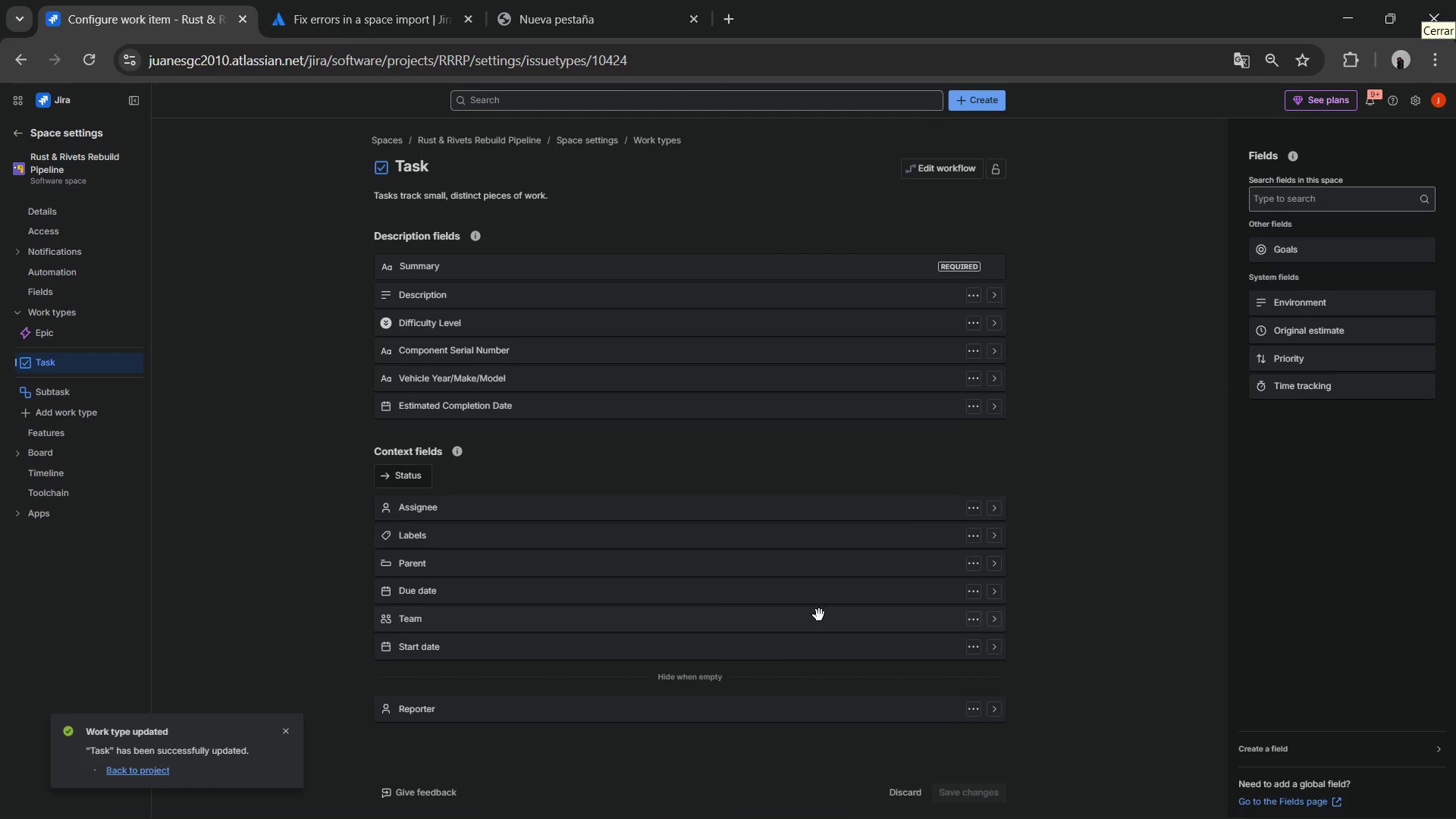 
wait(23.78)
 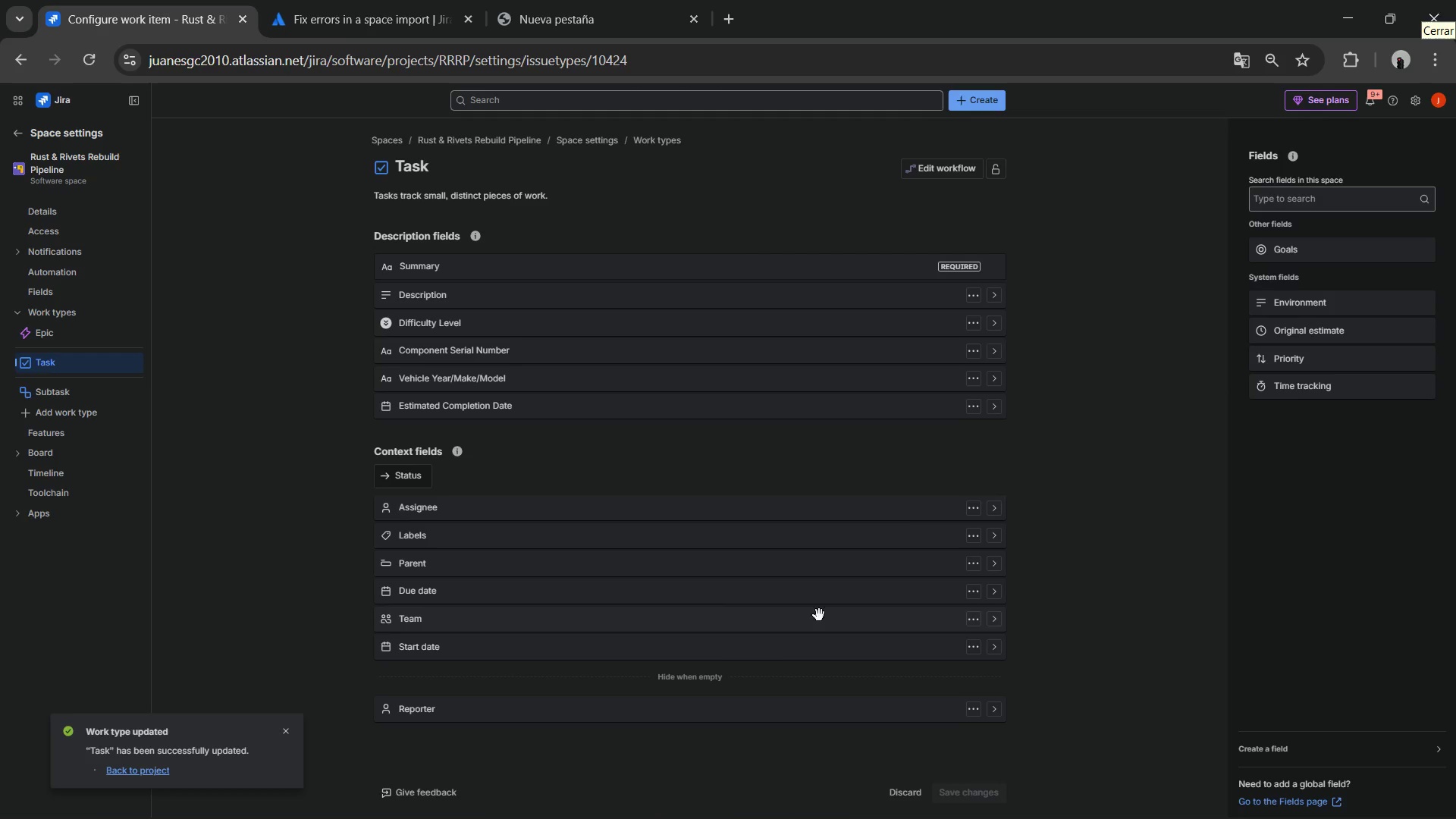 
mouse_move([921, 762])
 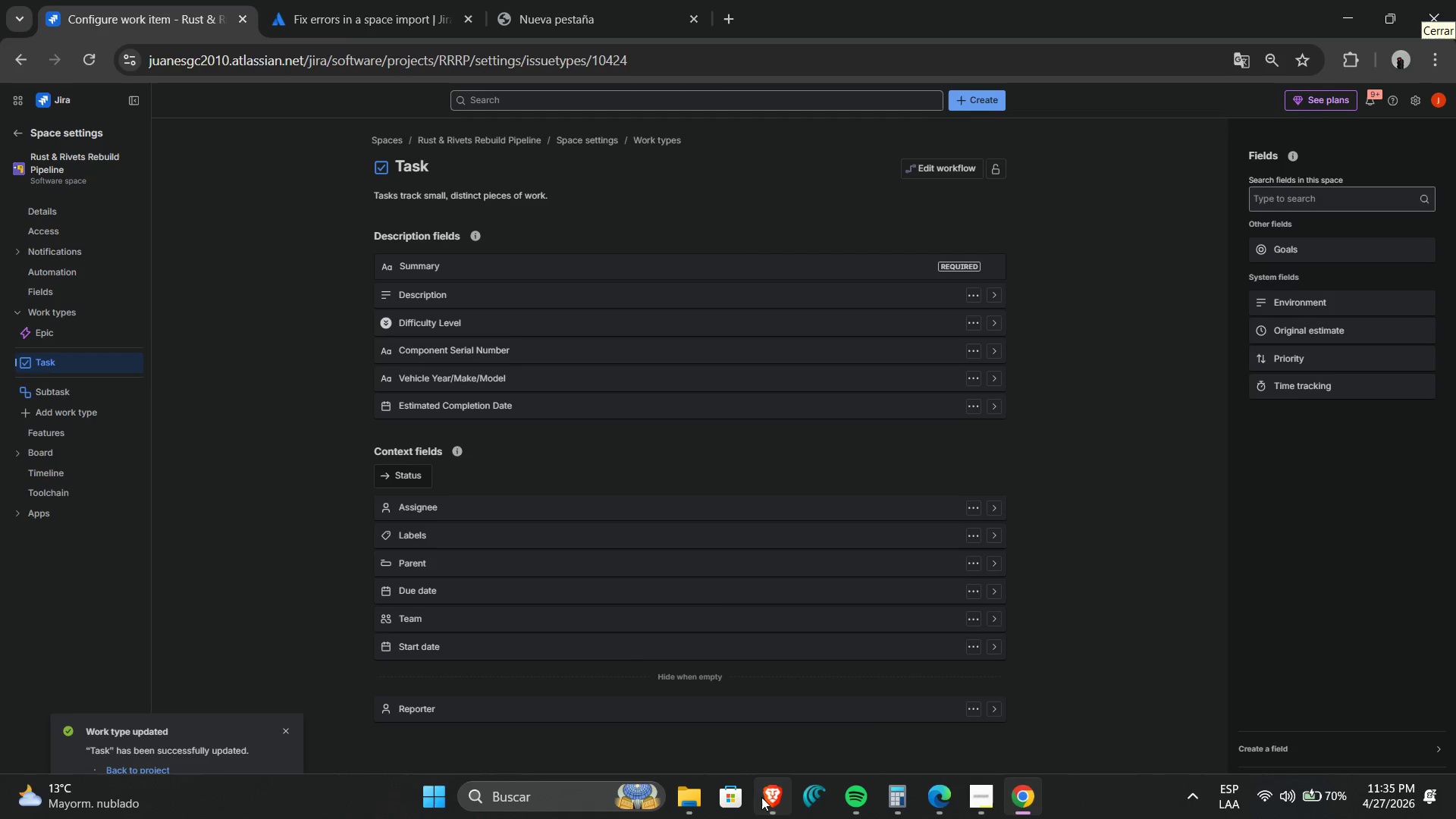 
mouse_move([693, 802])
 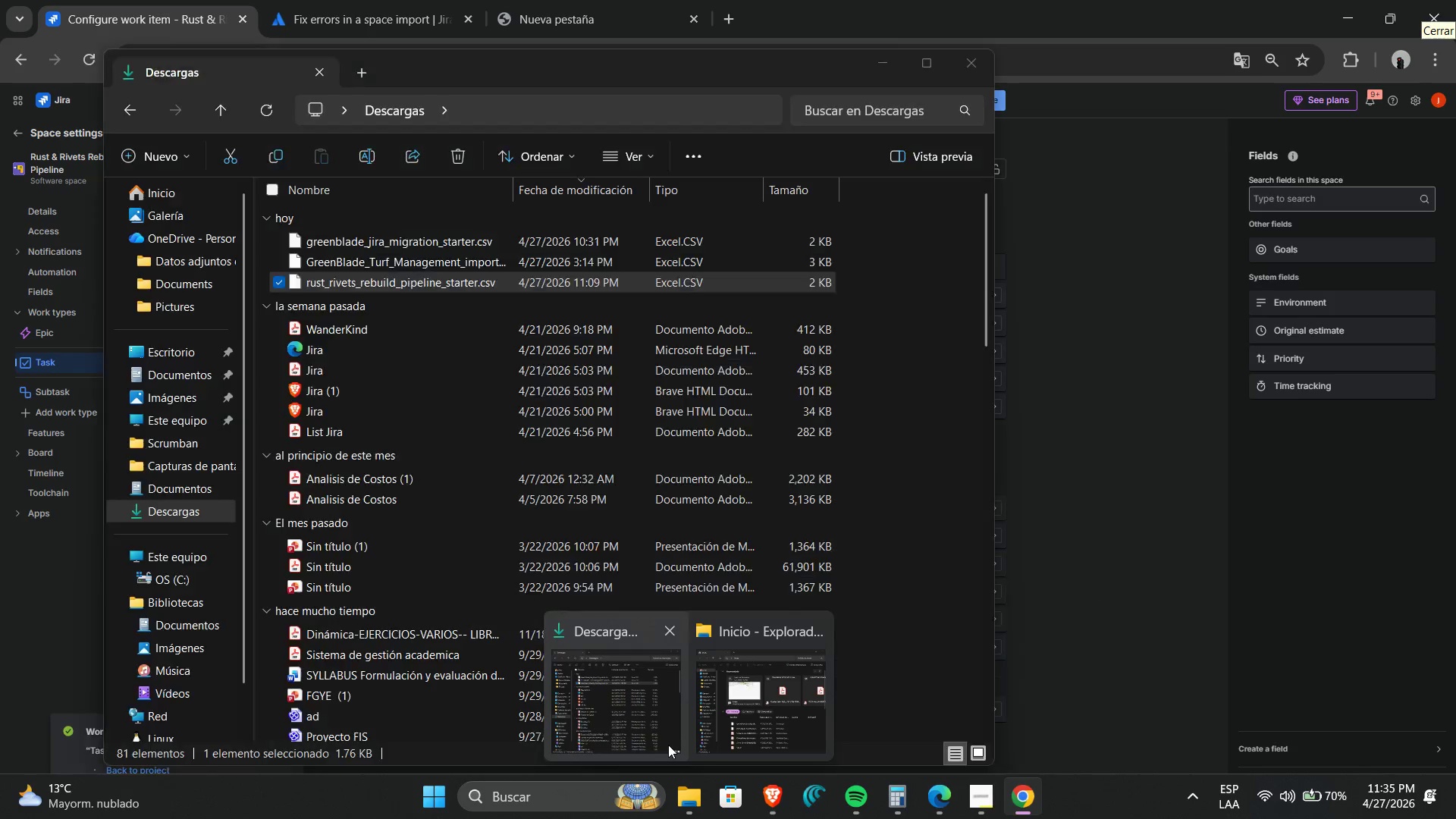 
left_click([668, 745])
 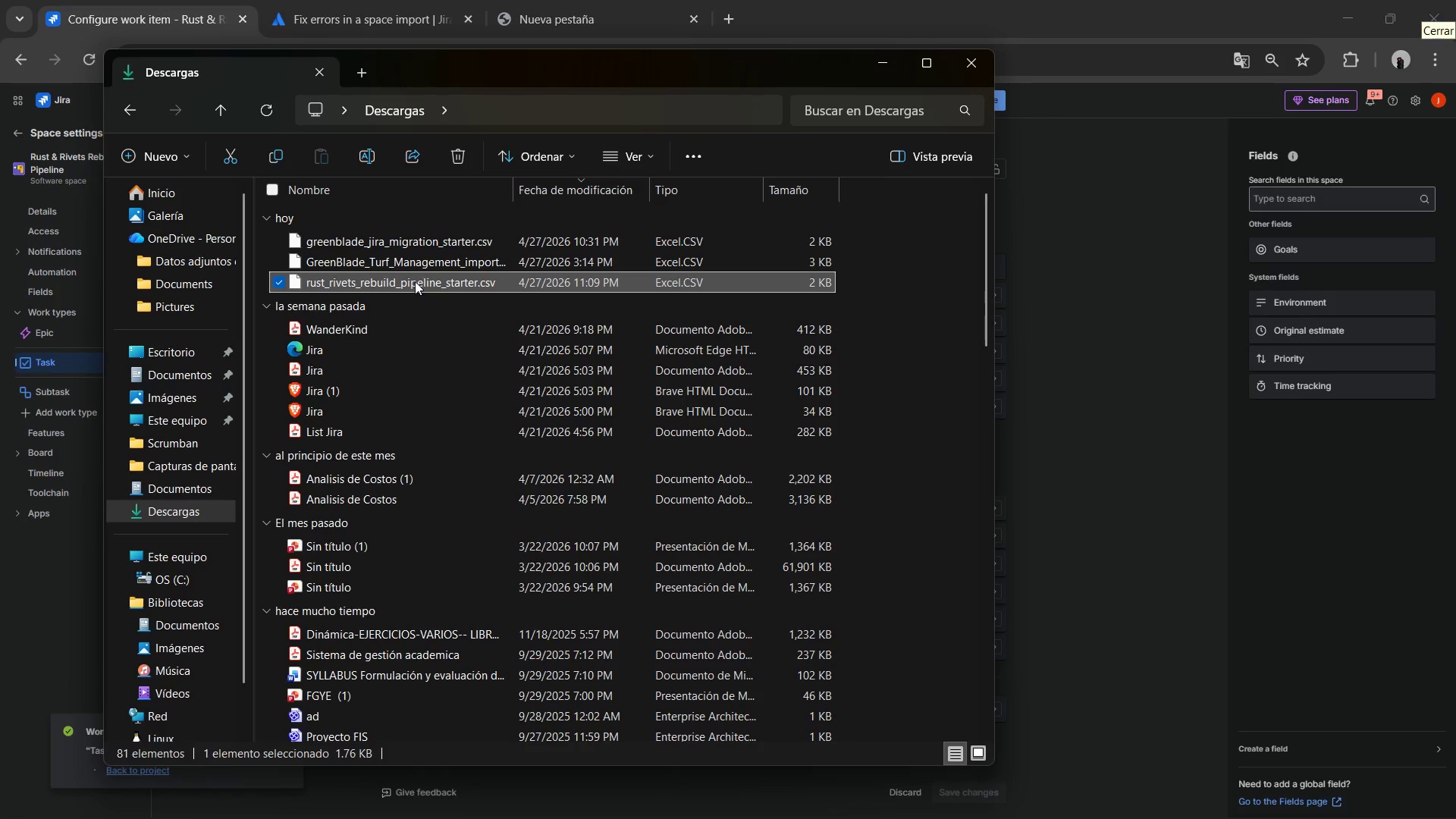 
double_click([415, 281])
 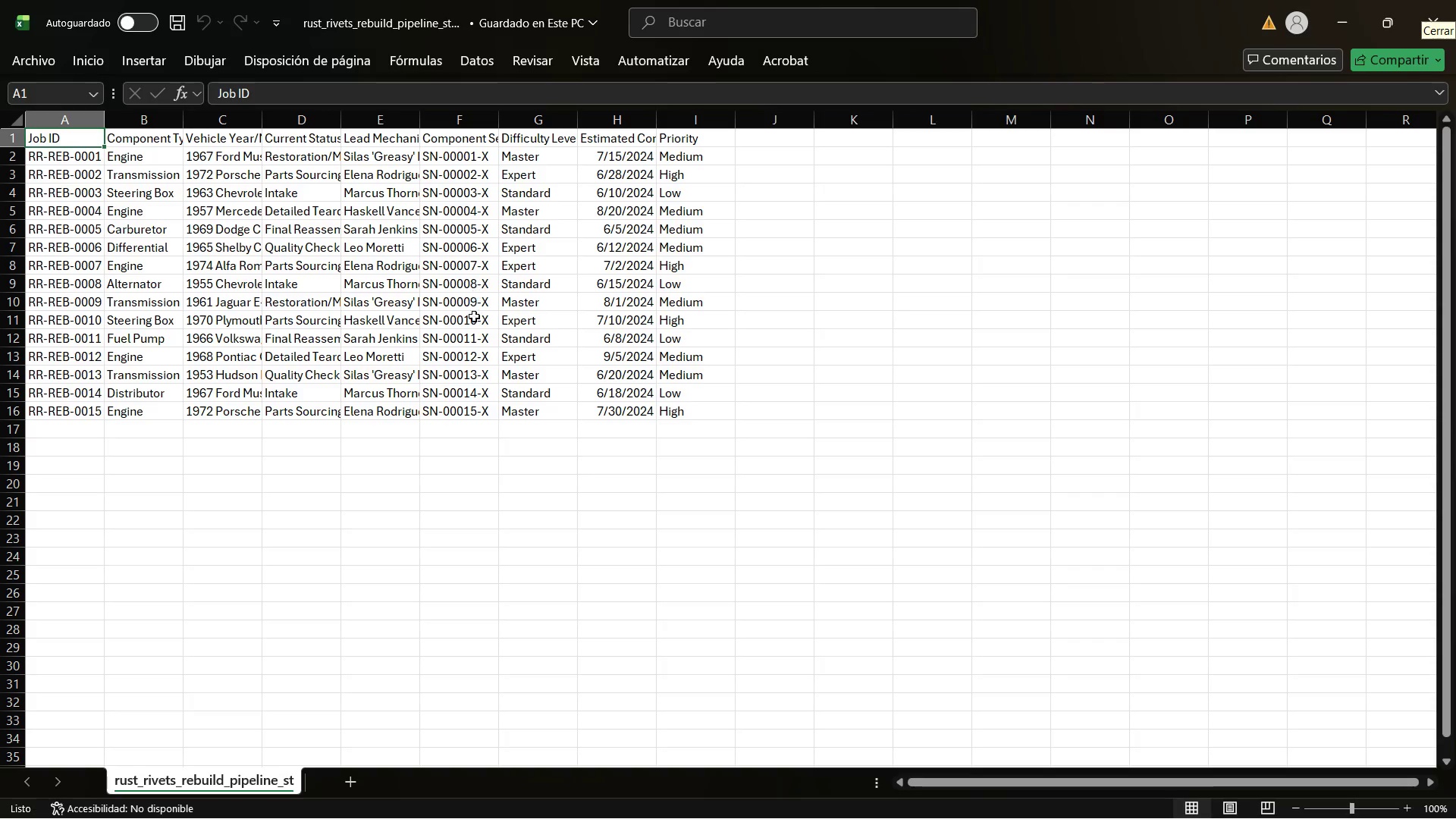 
wait(7.05)
 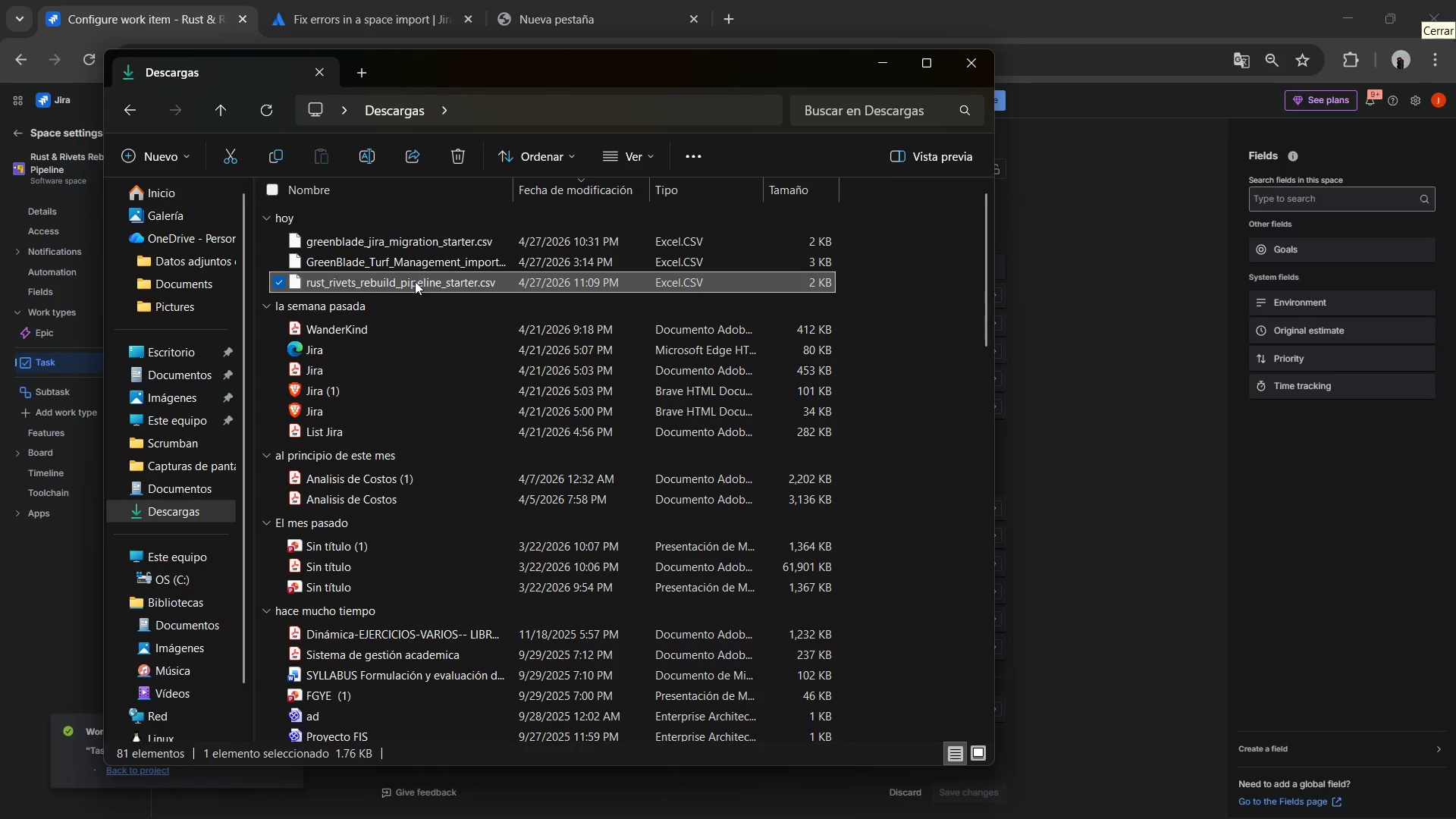 
left_click([458, 344])
 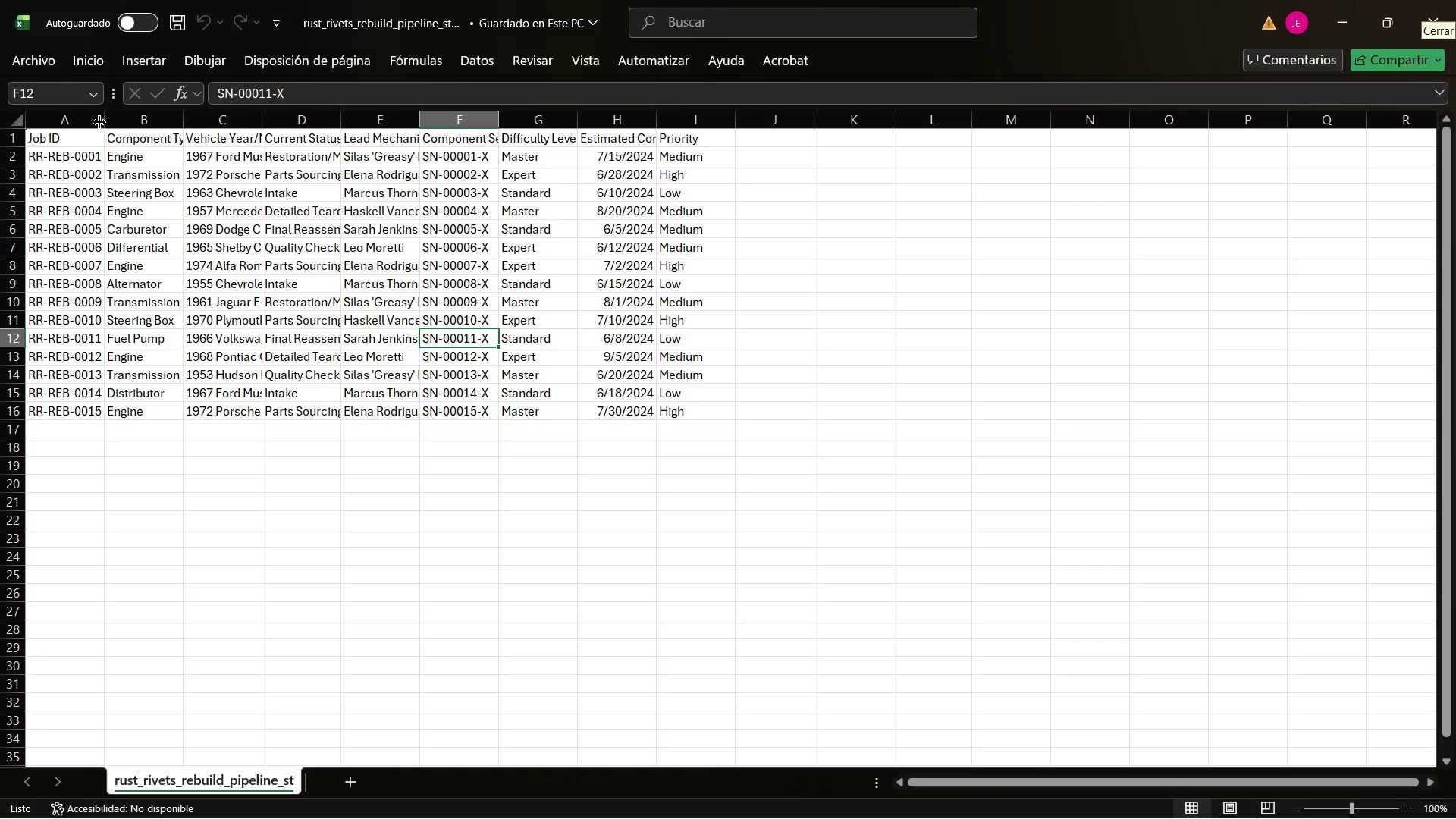 
double_click([100, 122])
 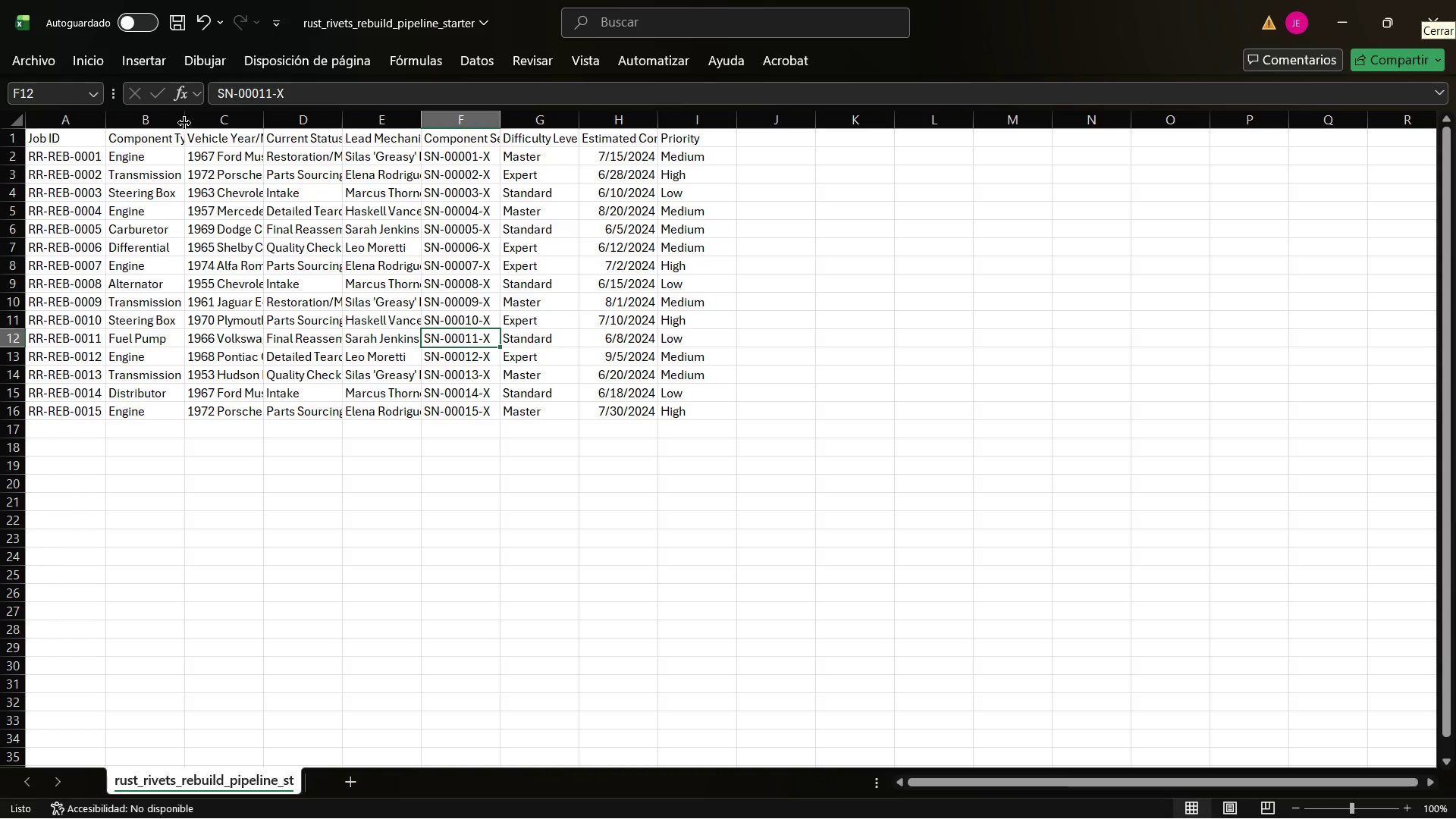 
double_click([183, 121])
 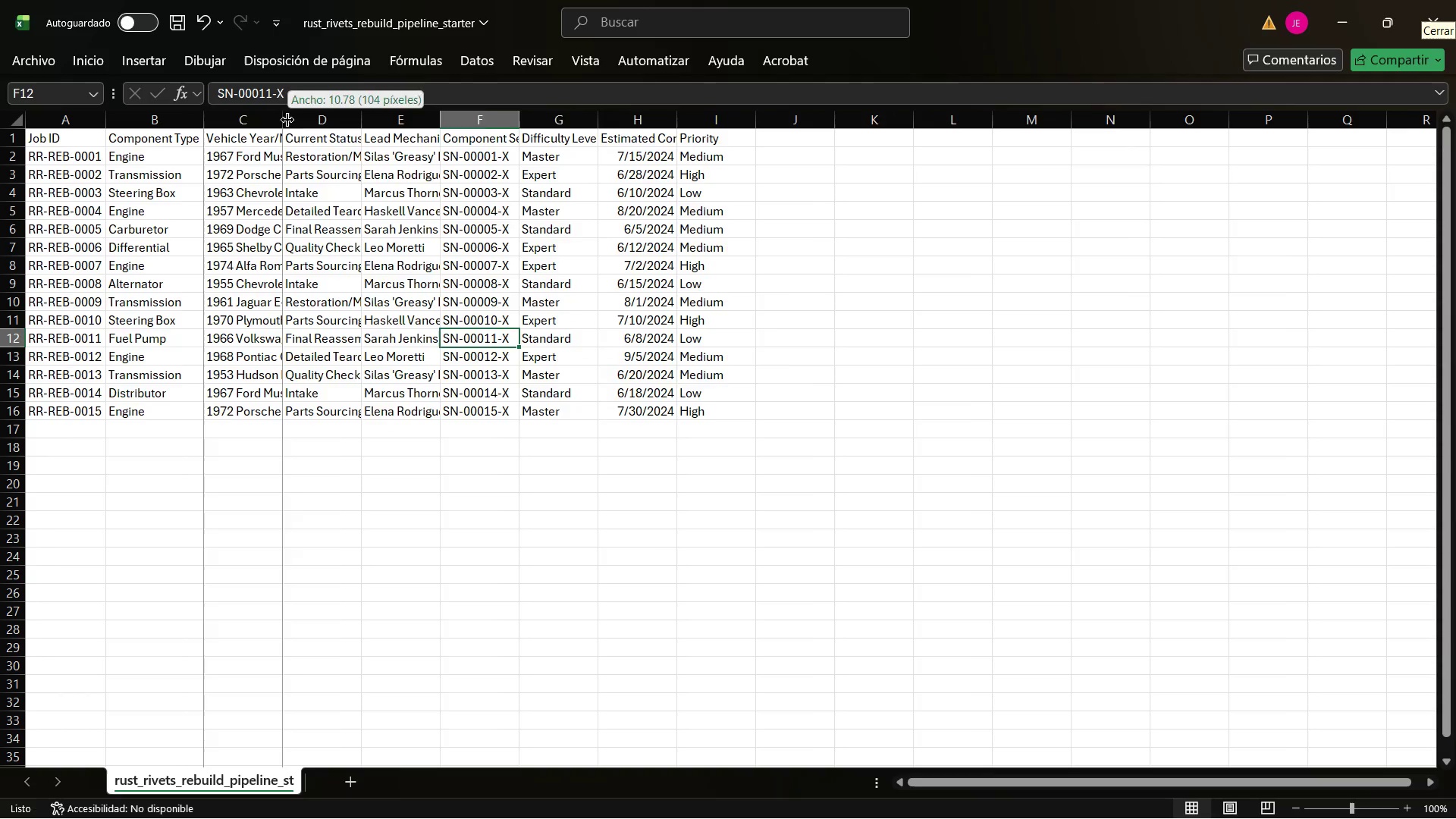 
double_click([287, 120])
 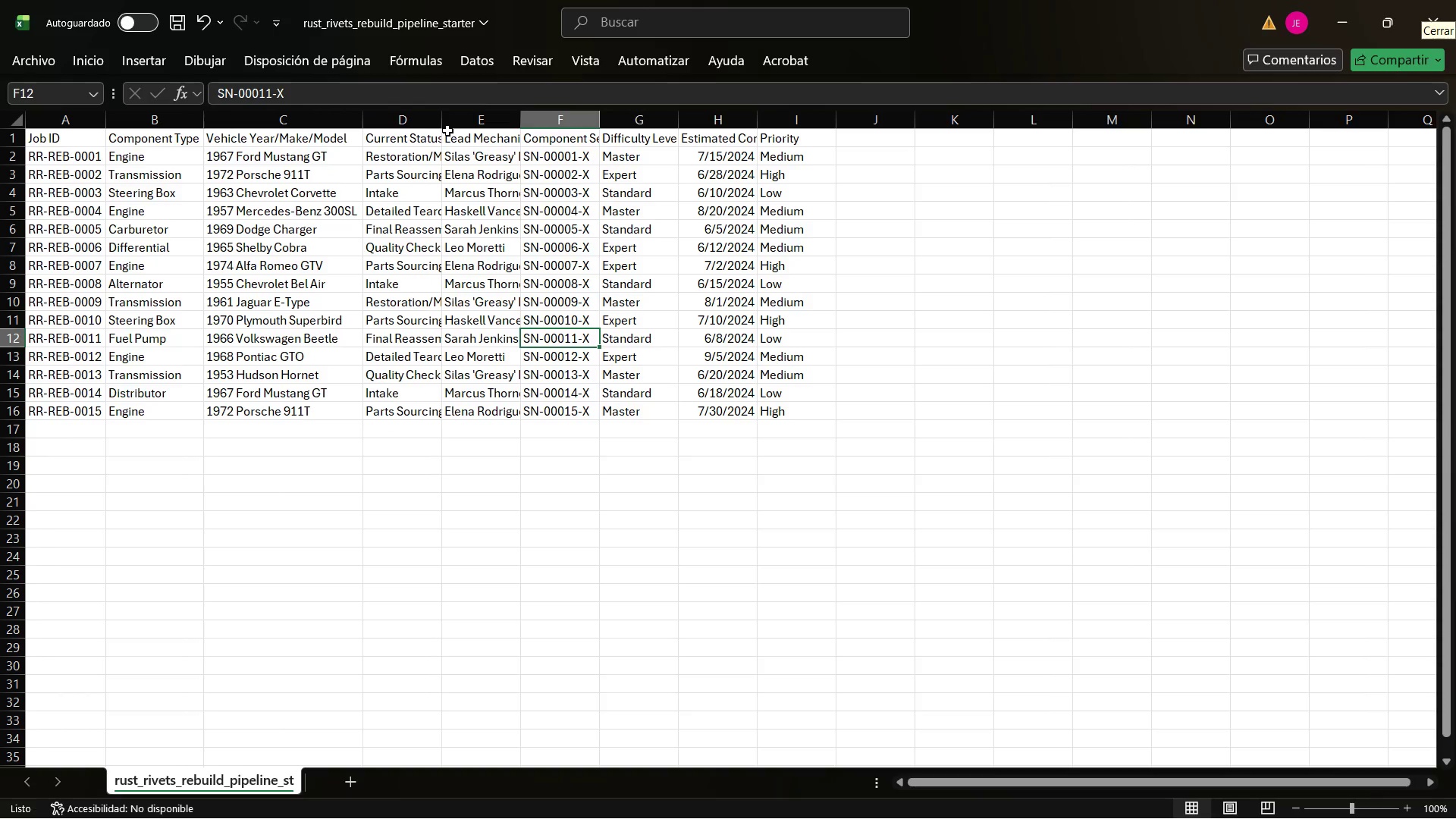 
double_click([444, 123])
 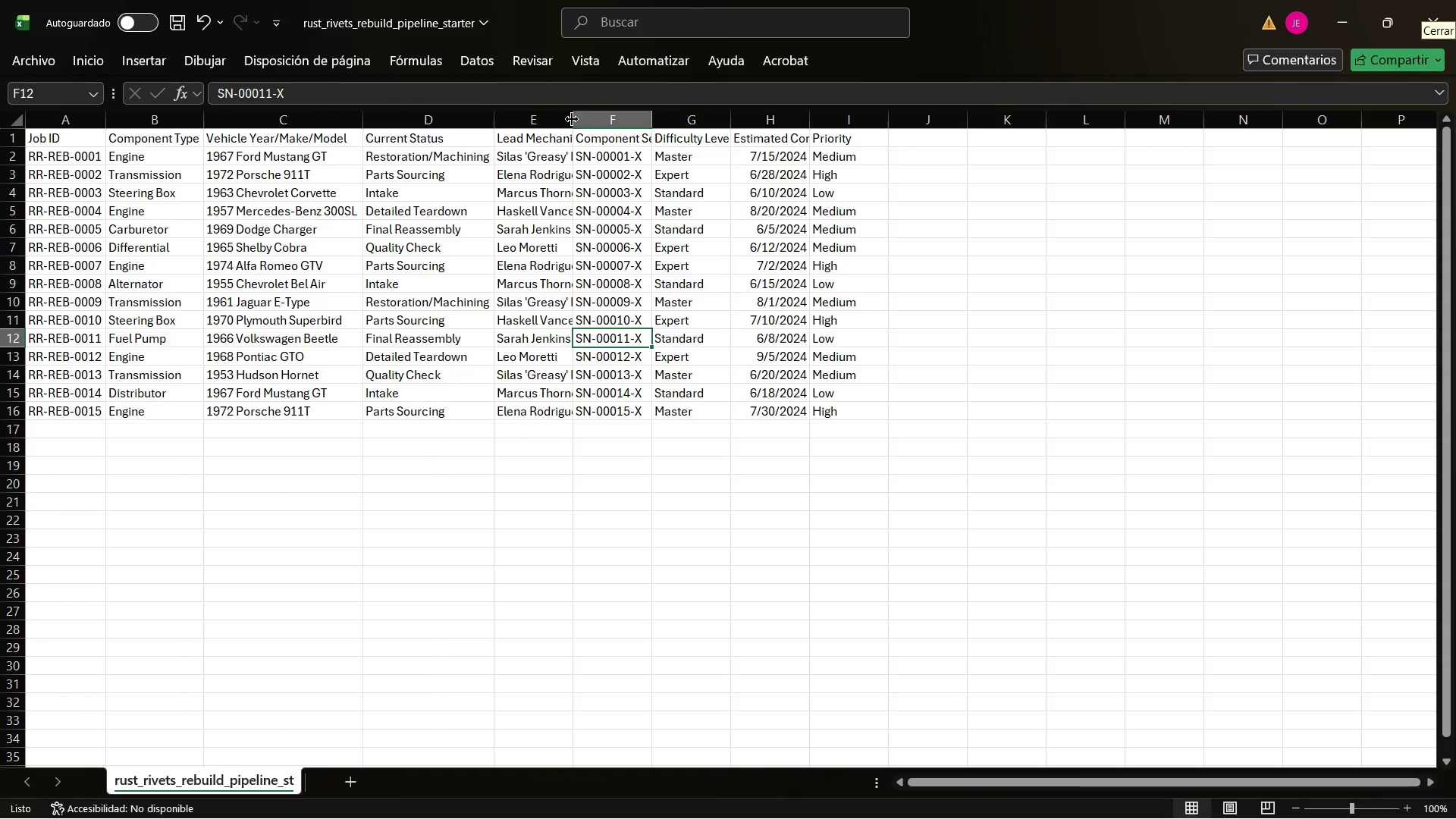 
double_click([572, 119])
 